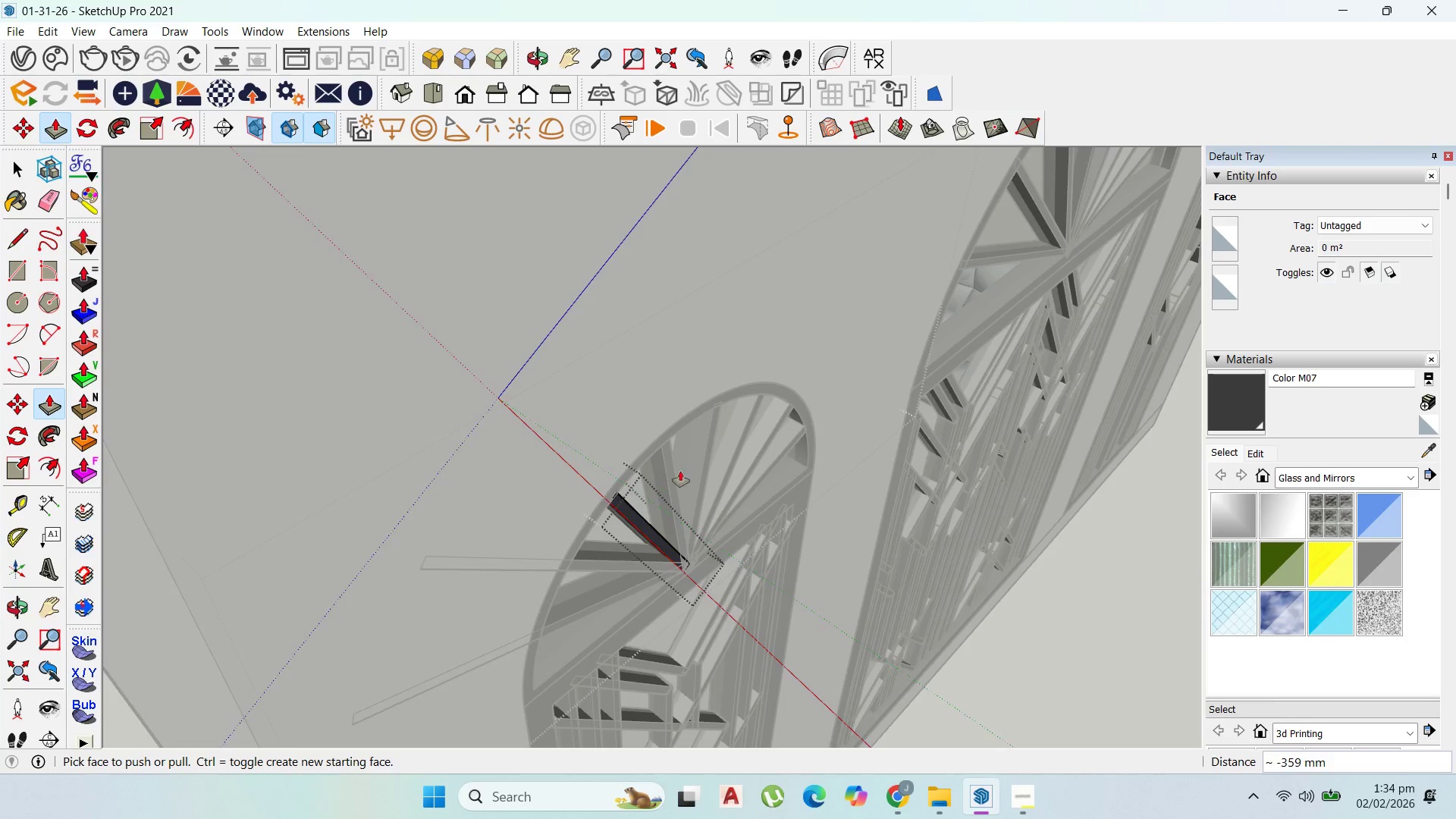 
scroll: coordinate [686, 466], scroll_direction: down, amount: 5.0
 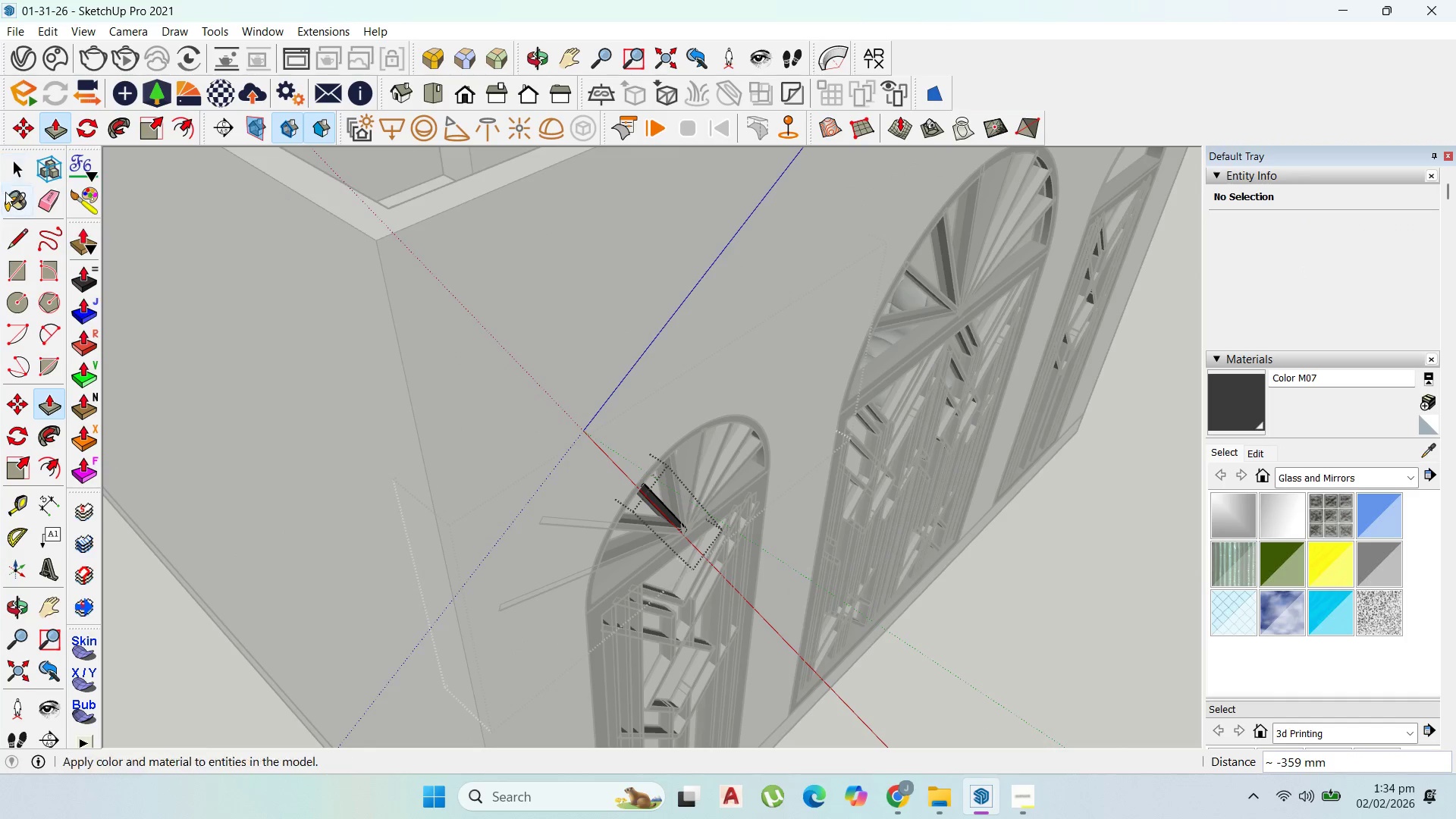 
left_click_drag(start_coordinate=[7, 167], to_coordinate=[15, 166])
 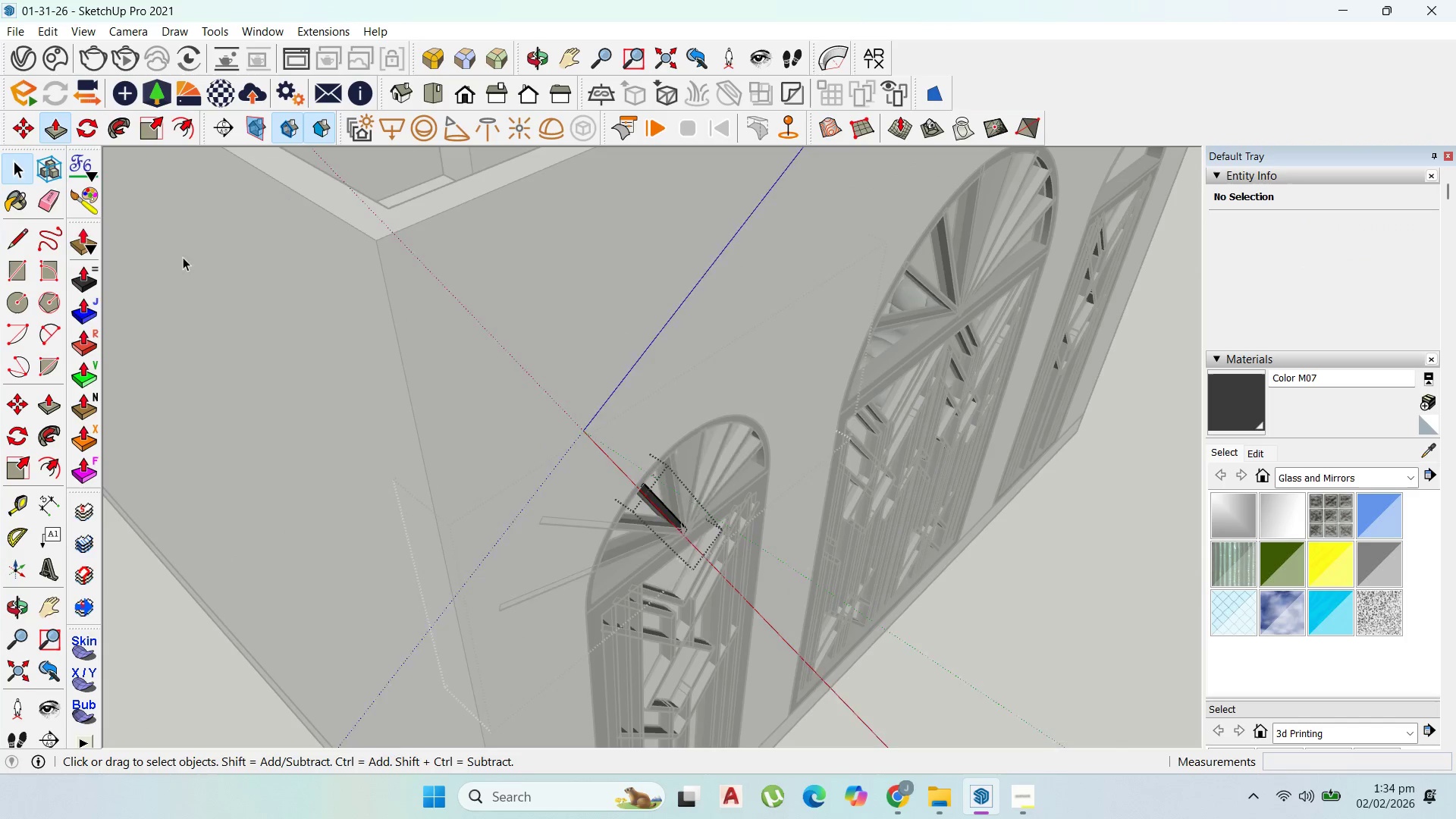 
key(Escape)
 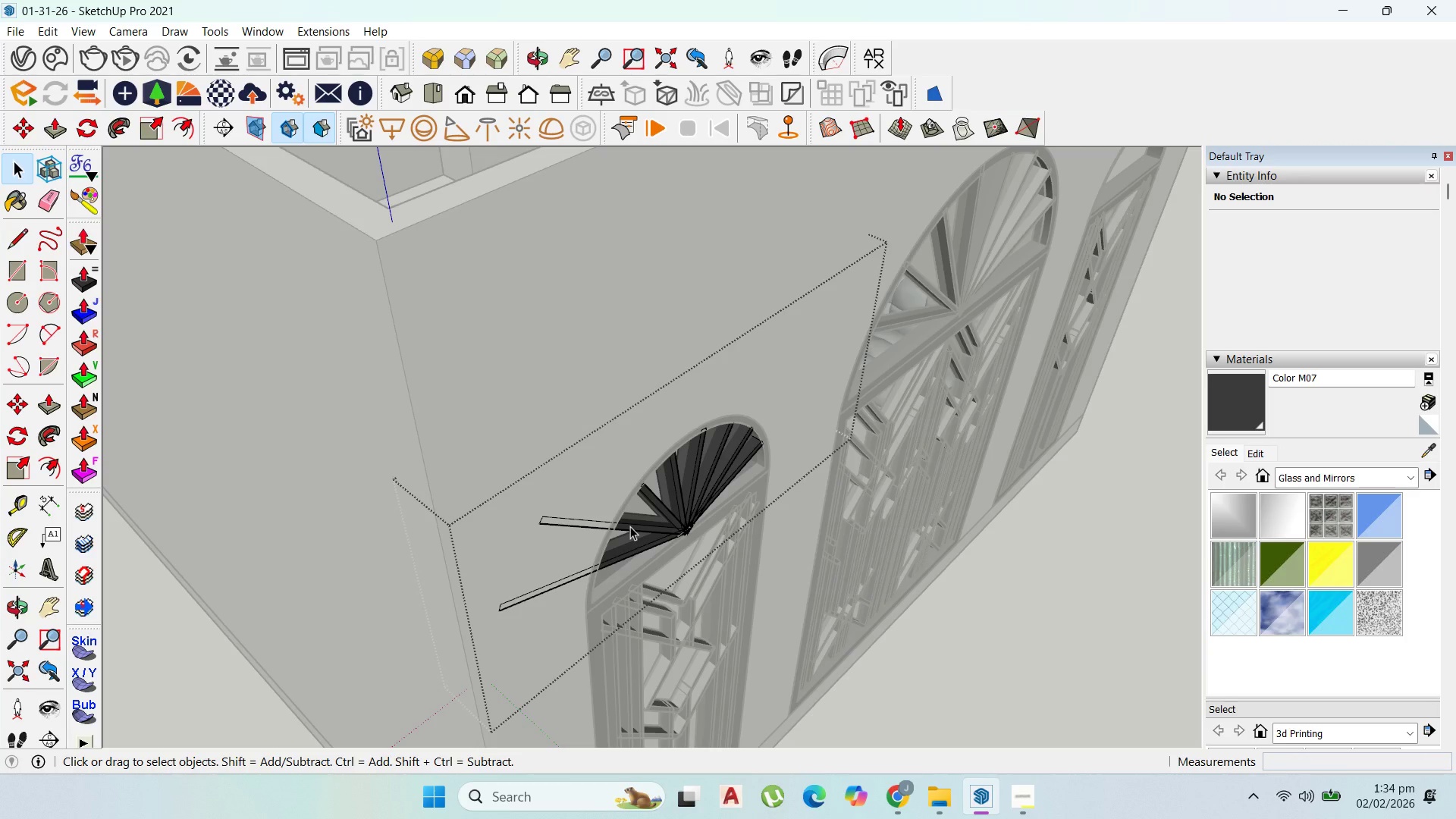 
double_click([630, 526])
 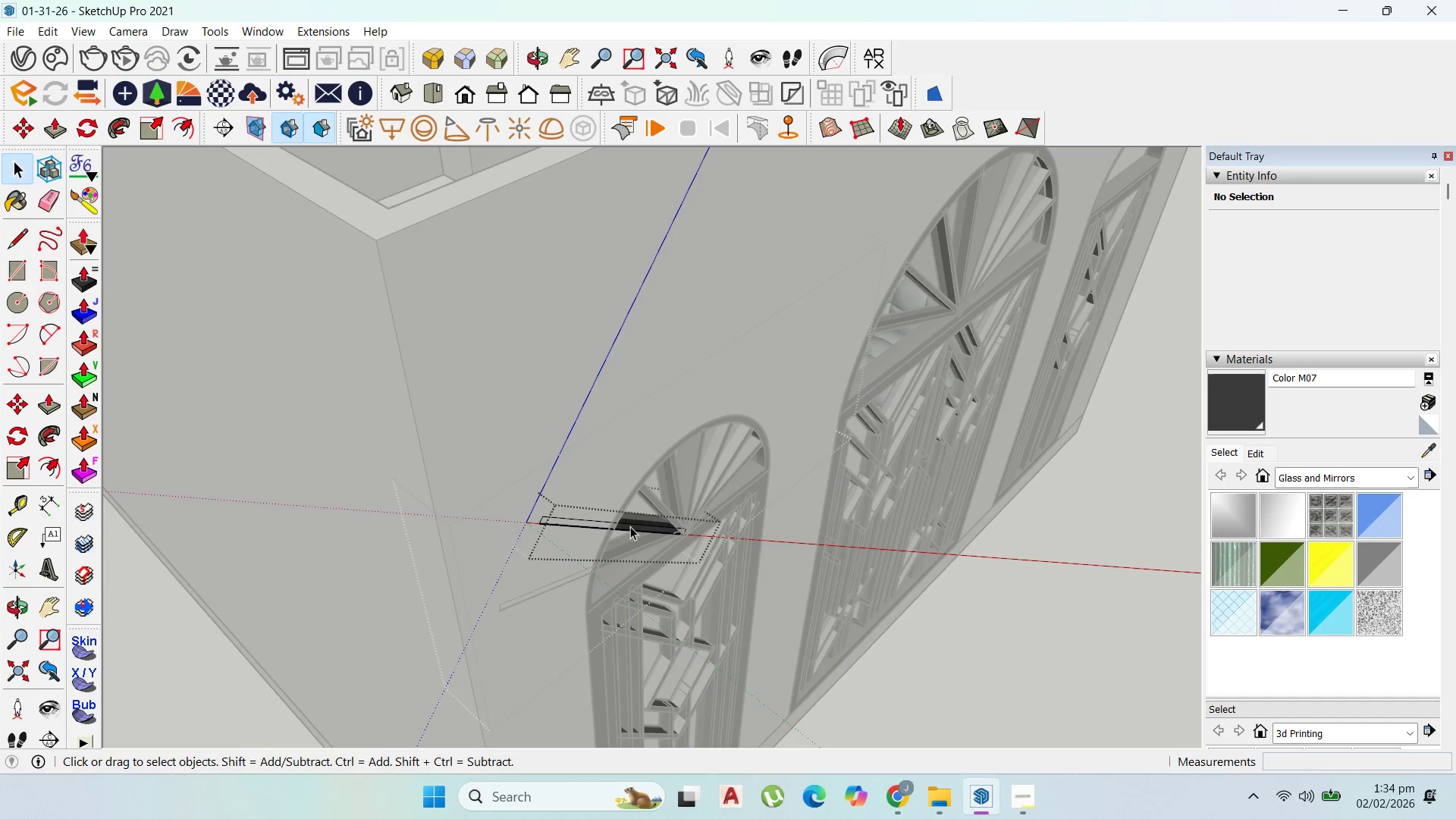 
triple_click([630, 526])
 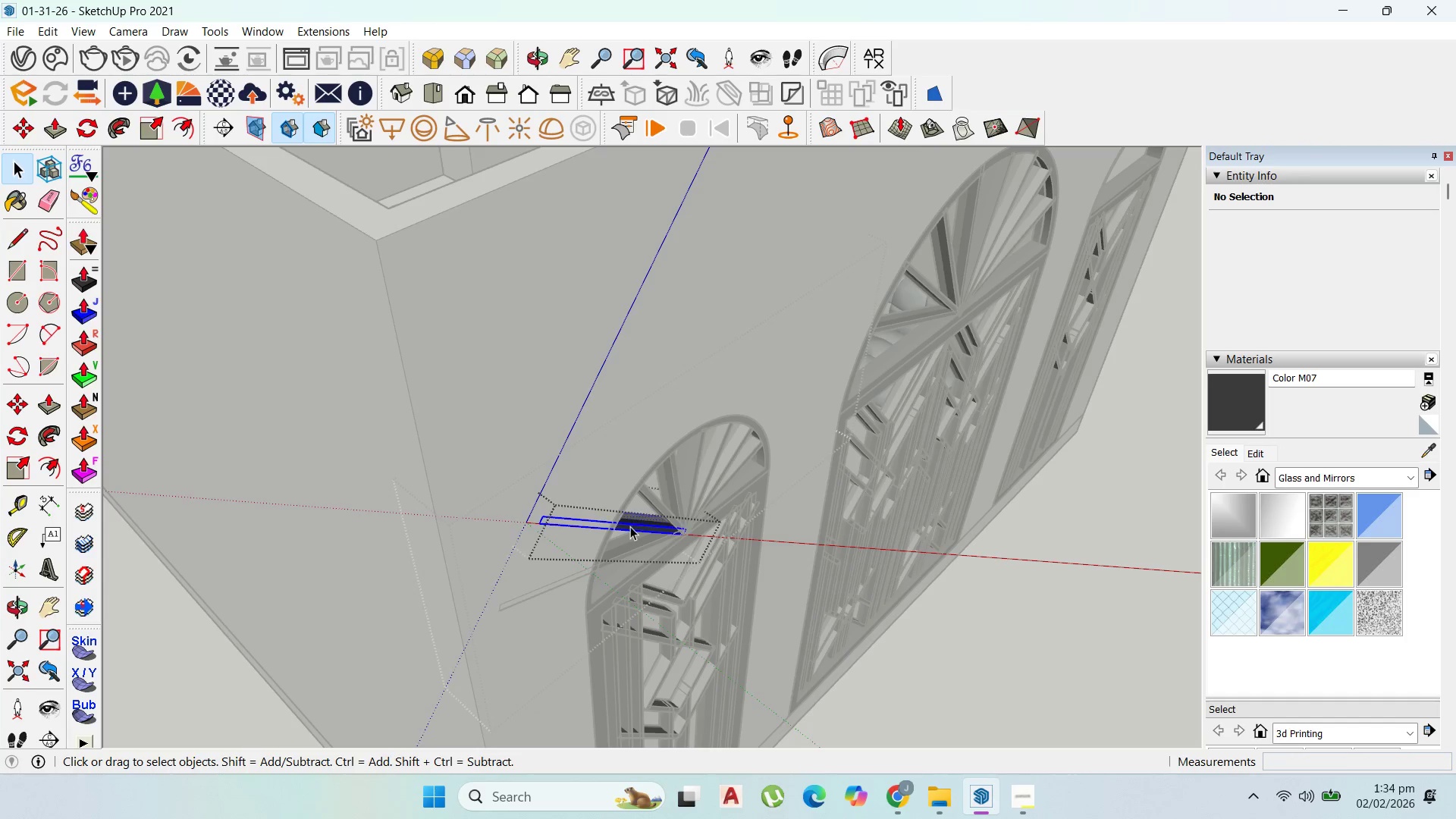 
triple_click([630, 526])
 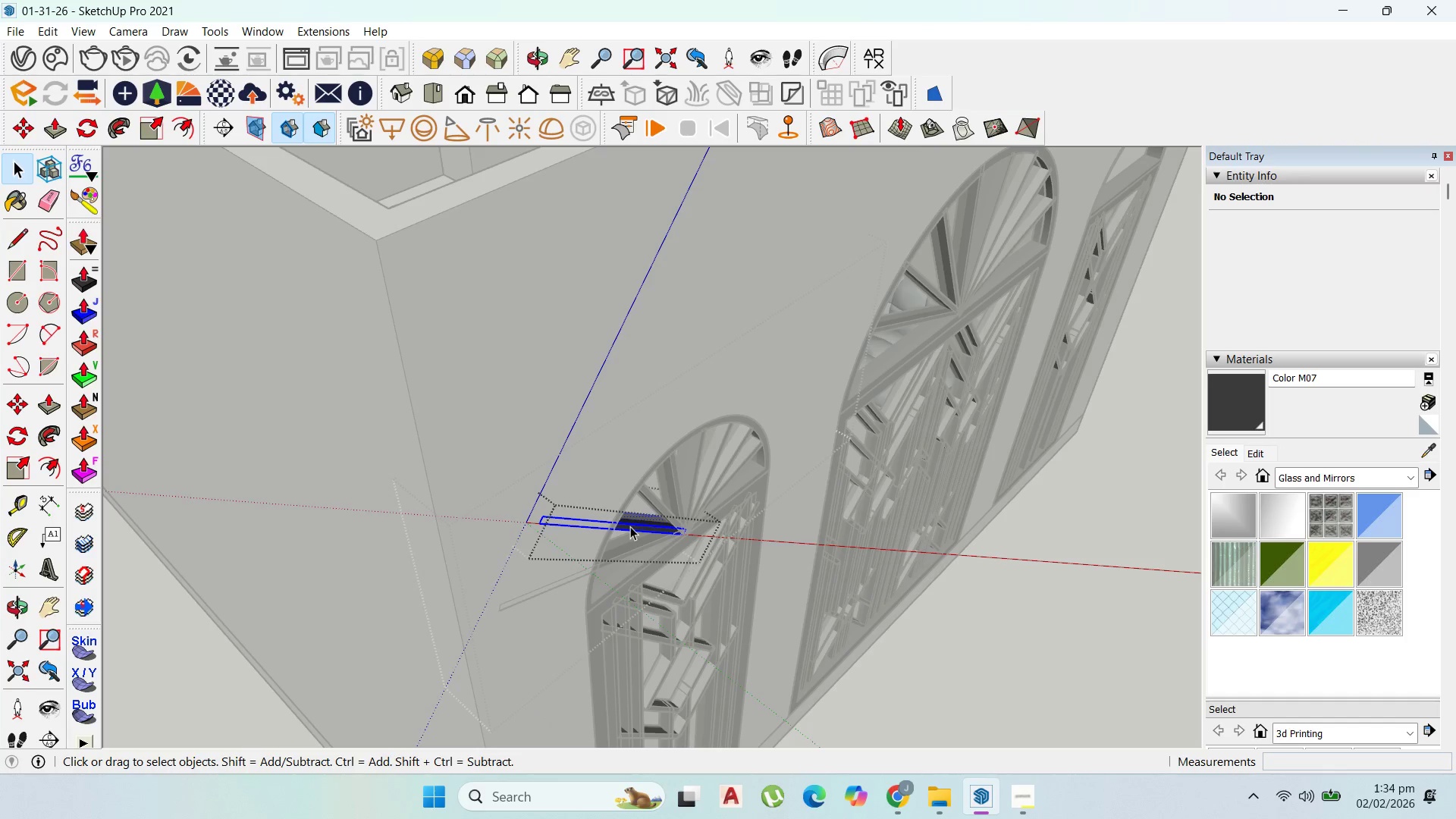 
triple_click([630, 526])
 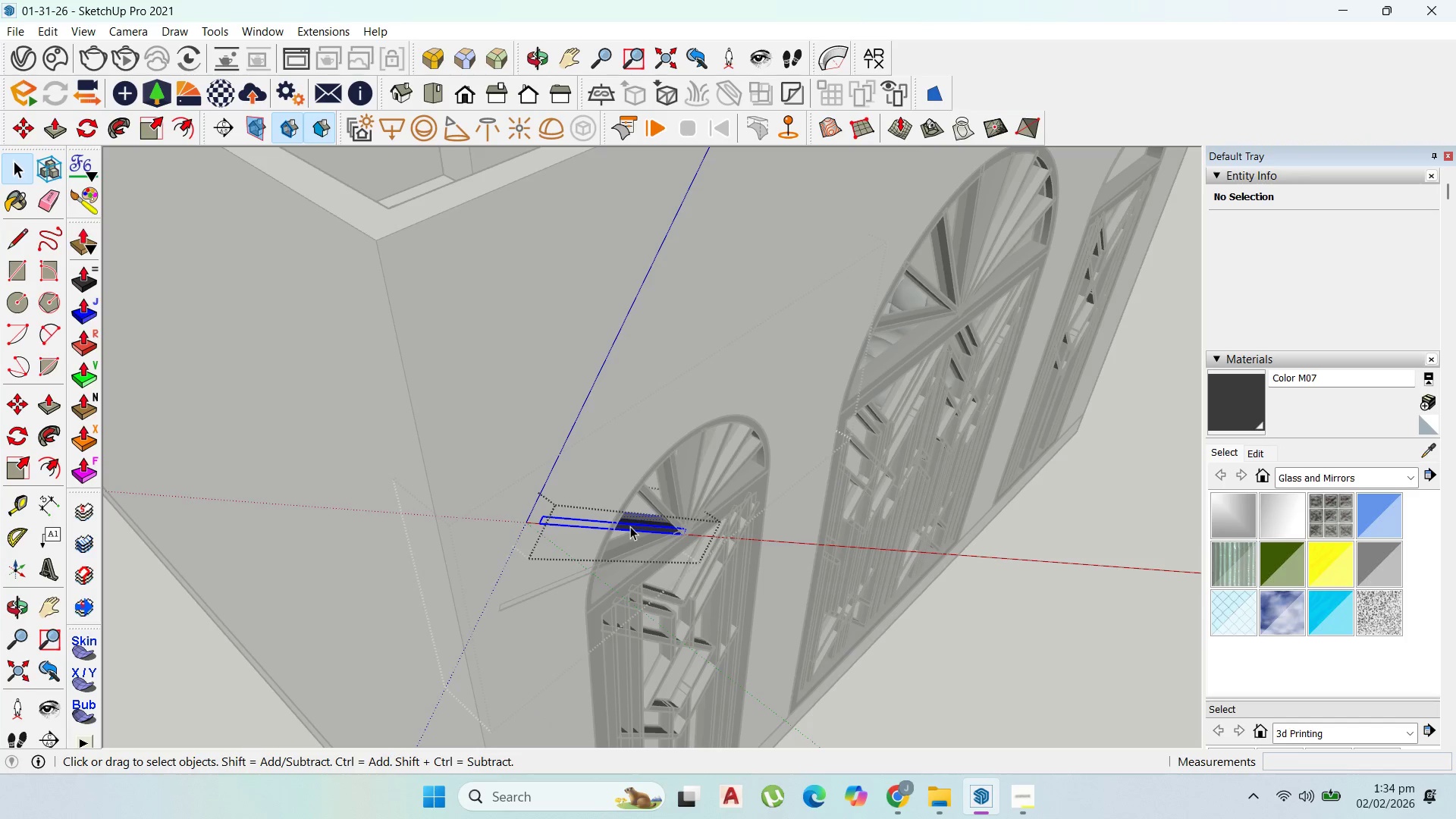 
triple_click([630, 526])
 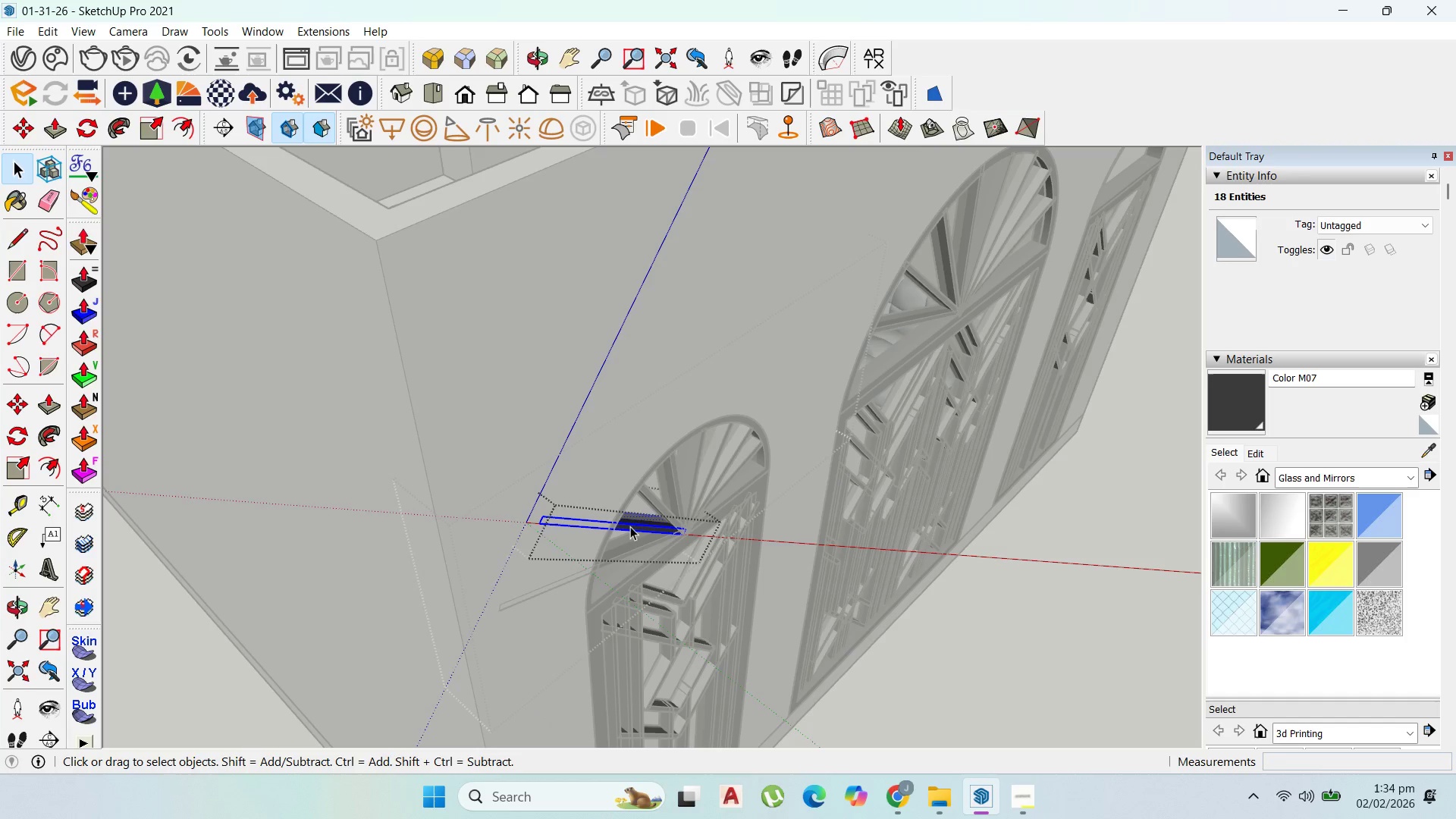 
triple_click([630, 526])
 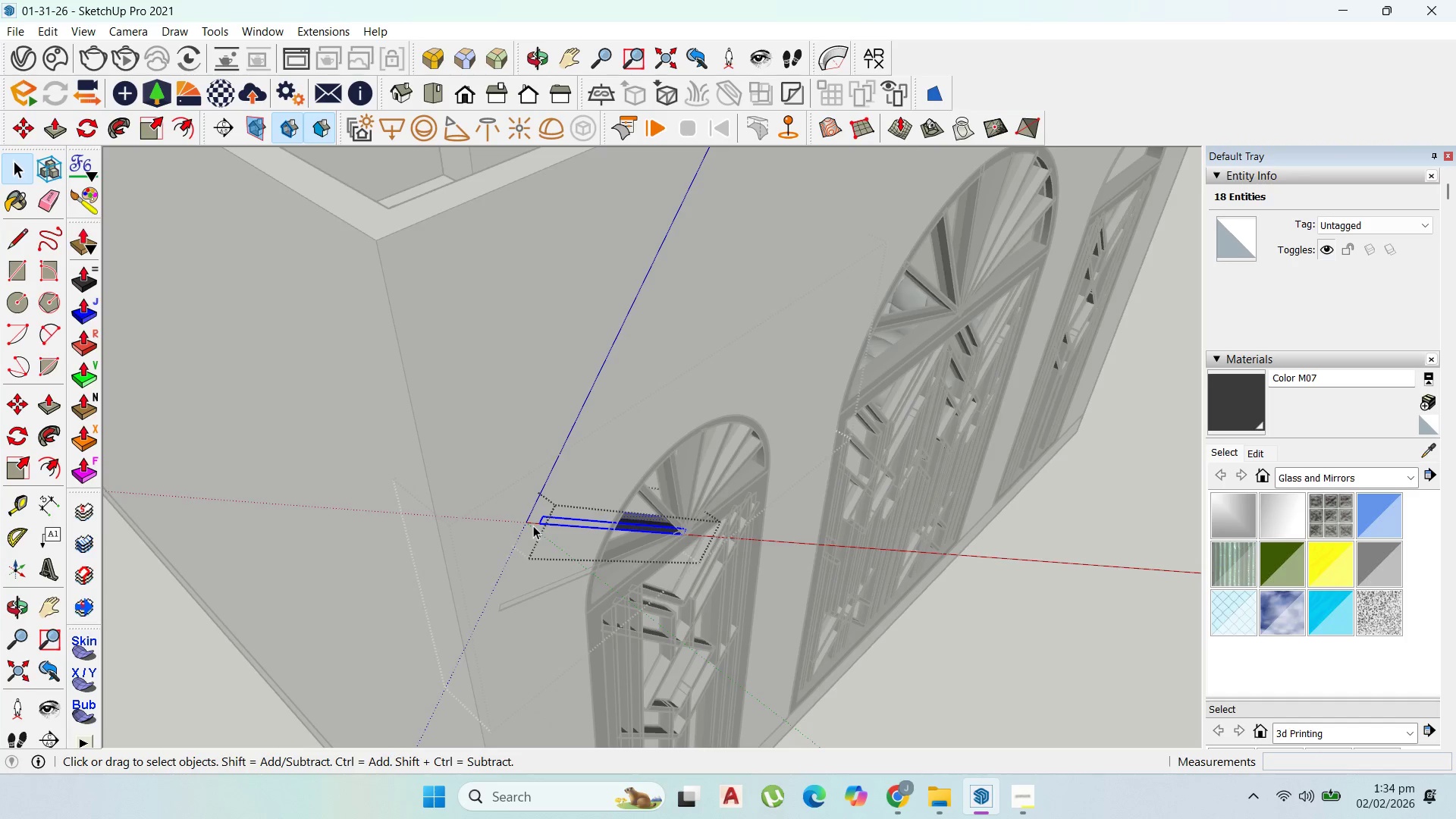 
key(P)
 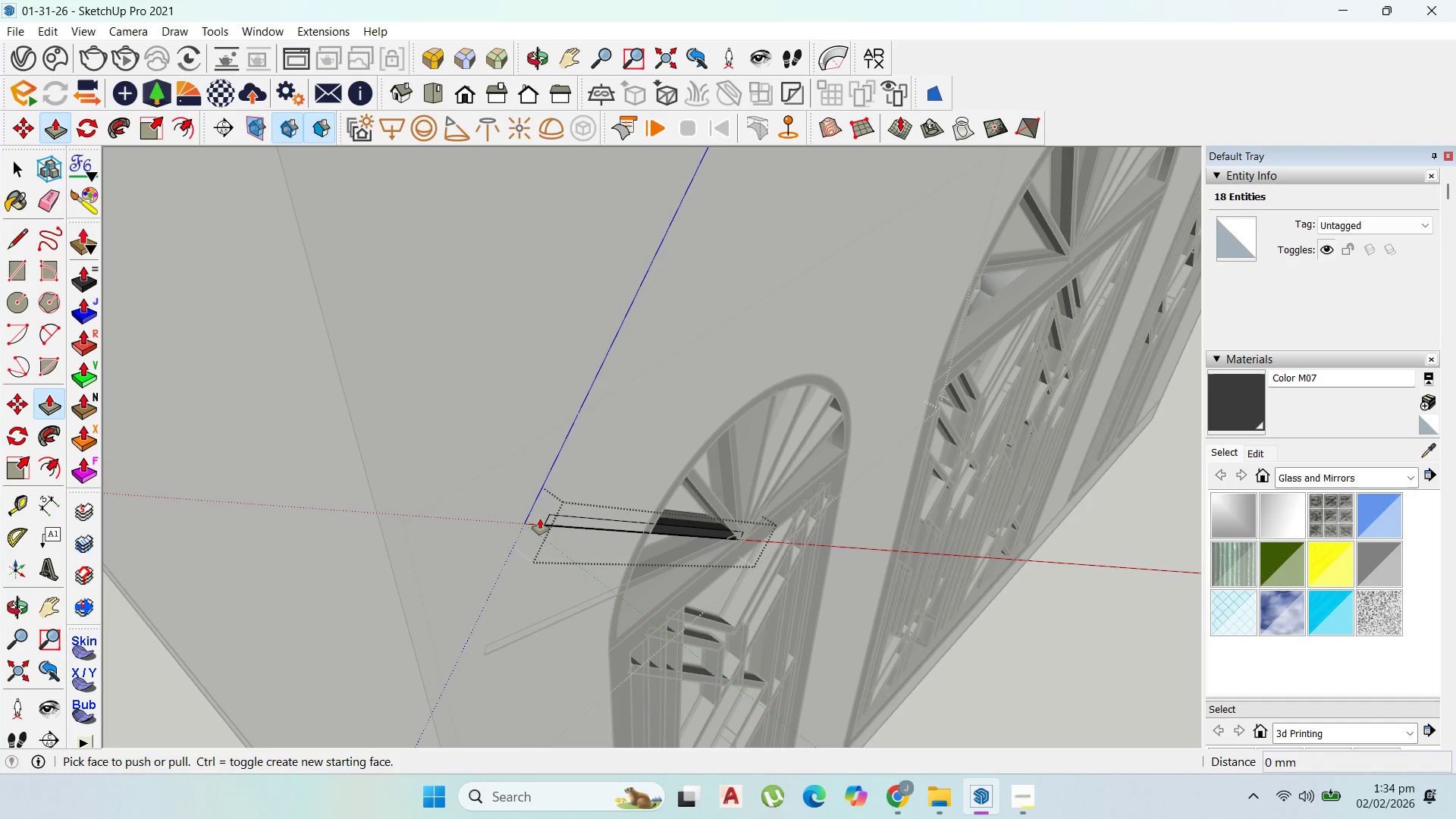 
scroll: coordinate [525, 514], scroll_direction: up, amount: 4.0
 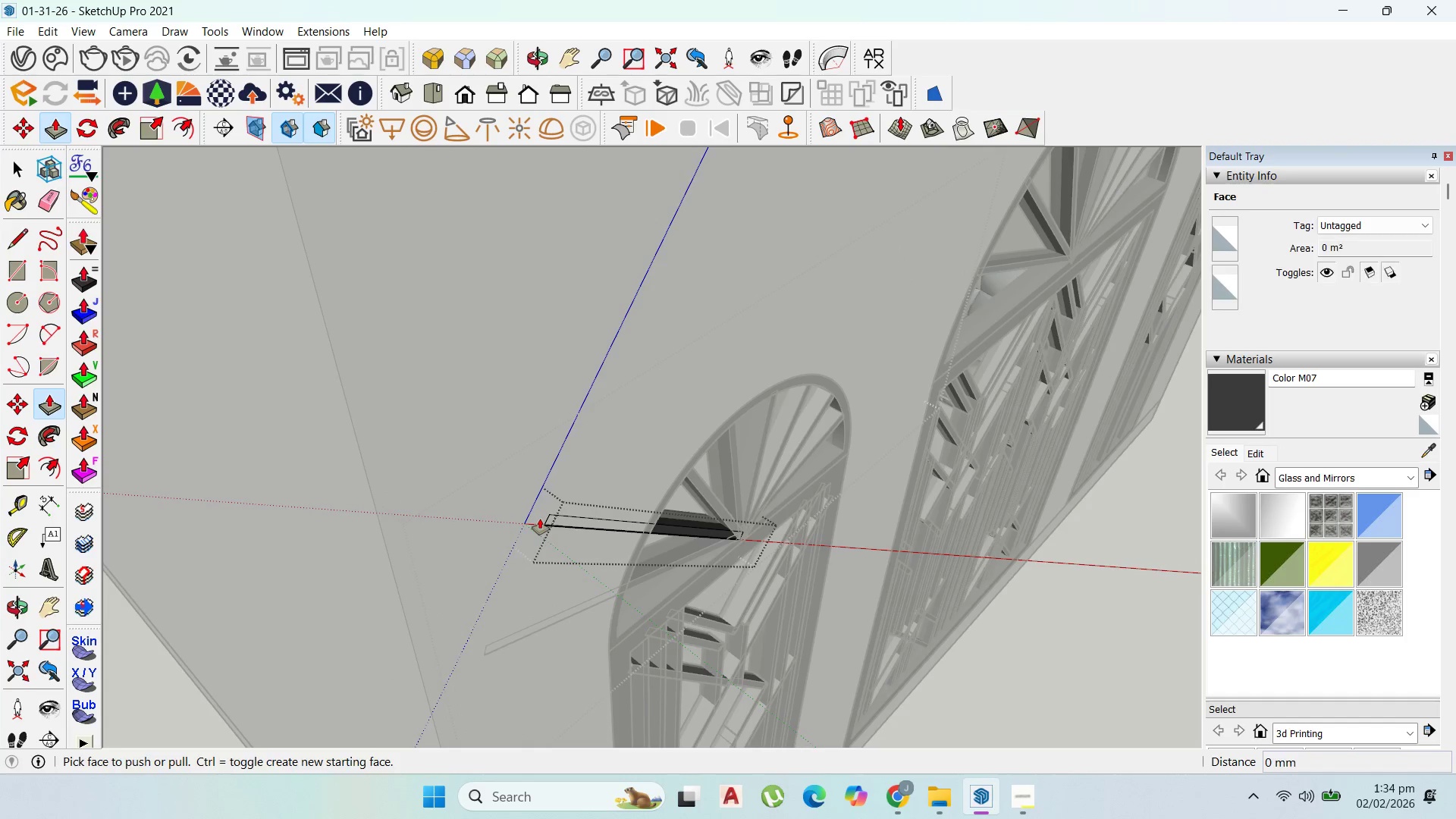 
left_click([540, 519])
 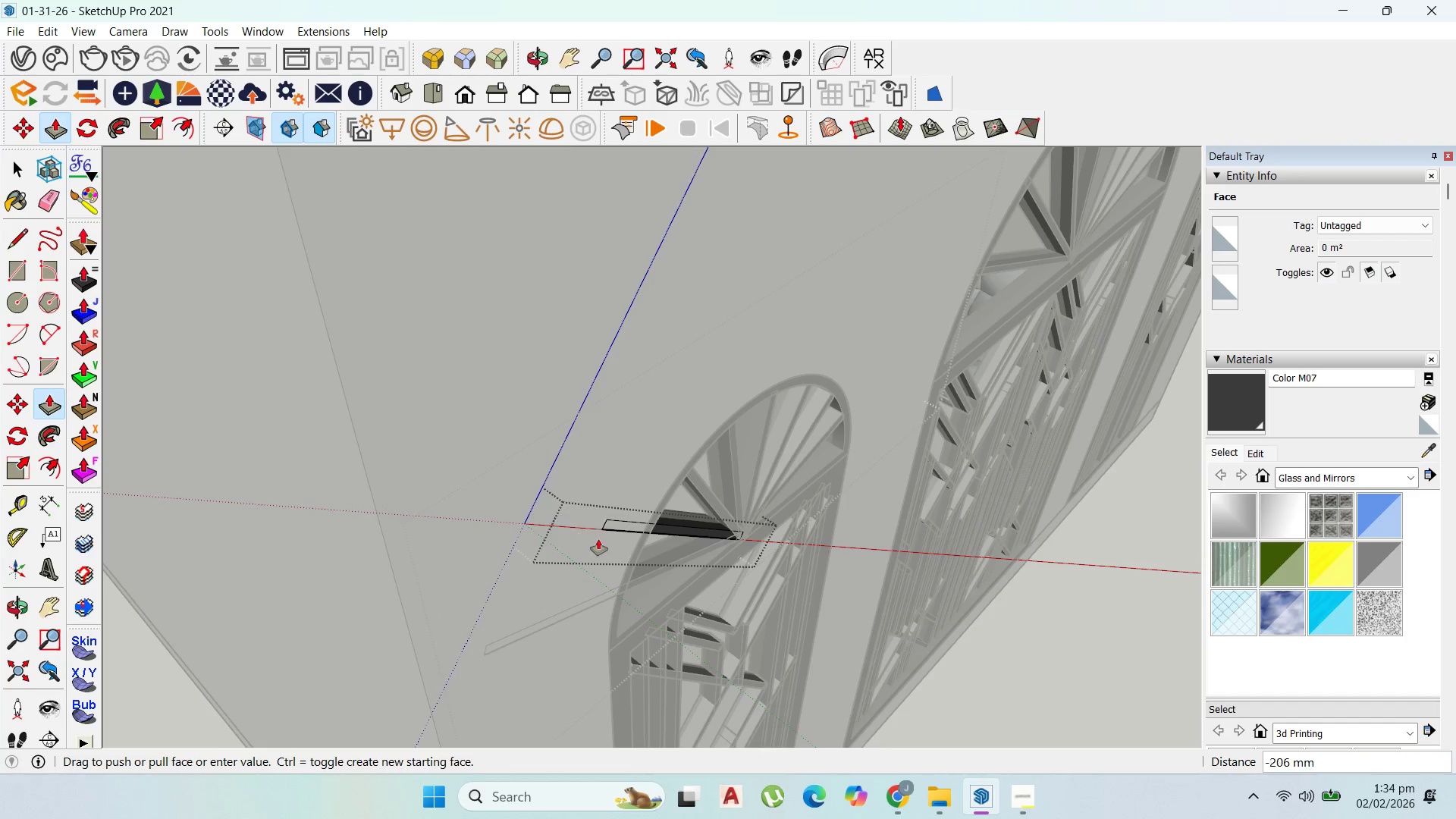 
scroll: coordinate [642, 538], scroll_direction: up, amount: 3.0
 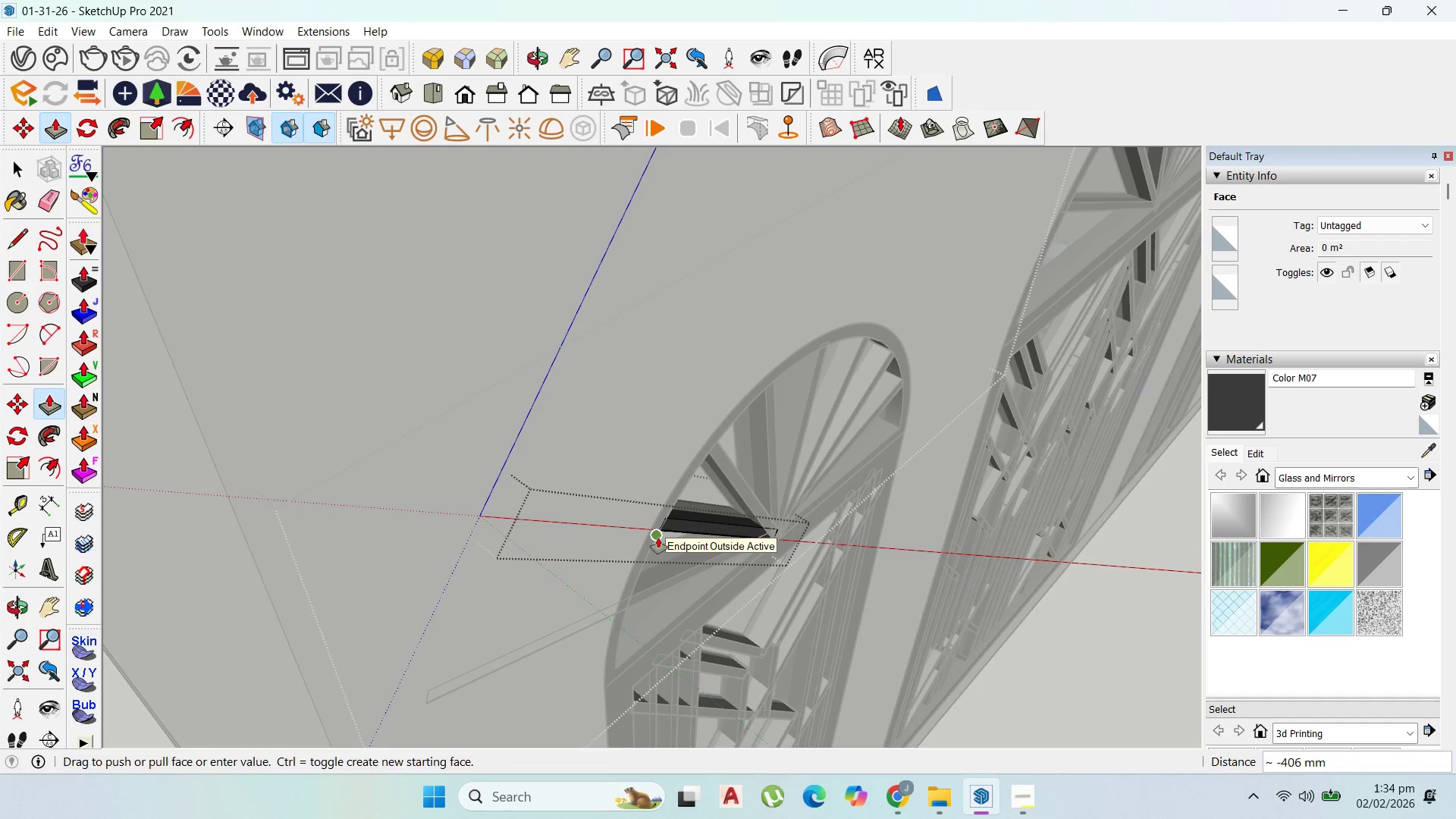 
left_click([656, 537])
 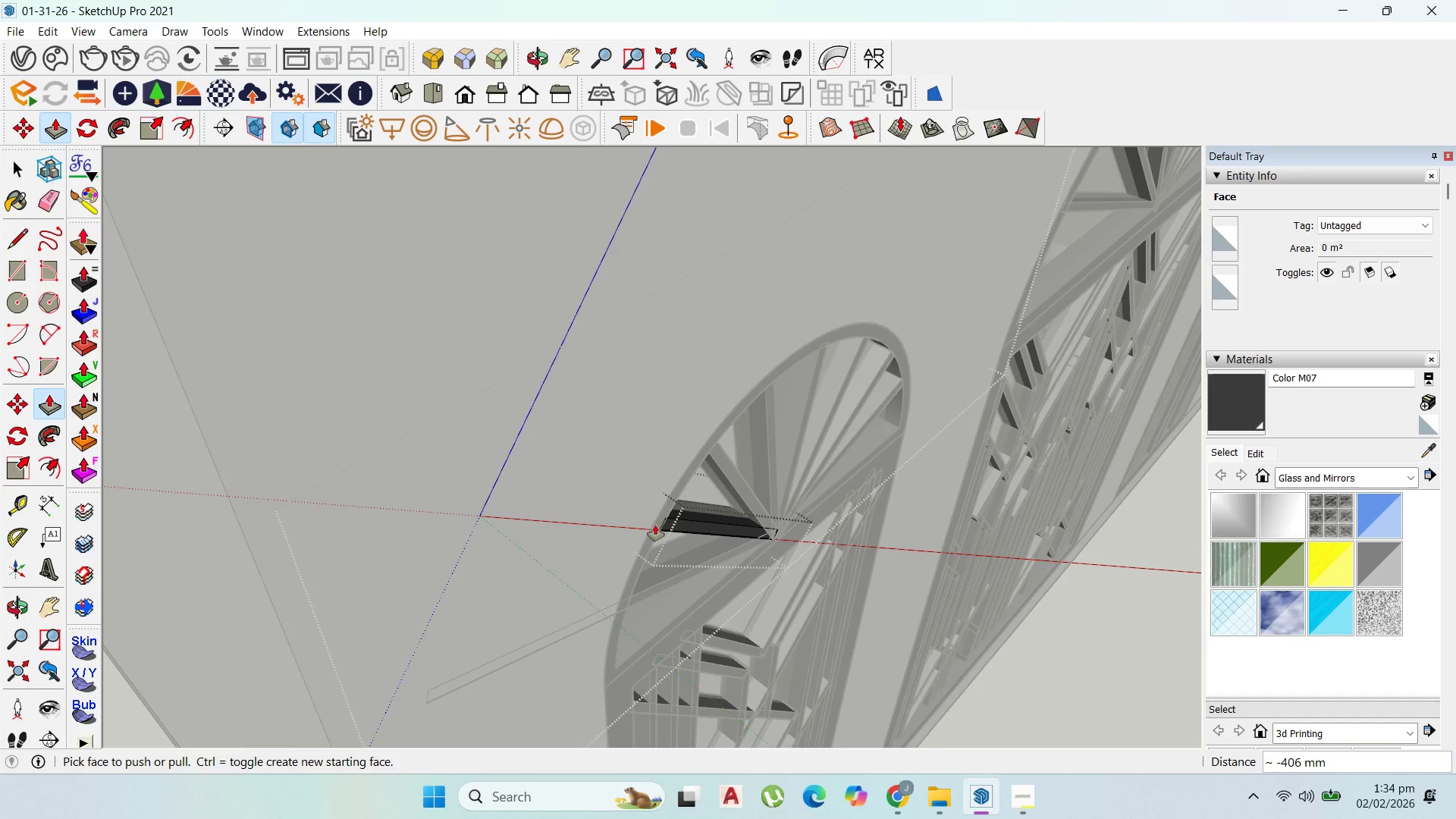 
scroll: coordinate [654, 504], scroll_direction: down, amount: 3.0
 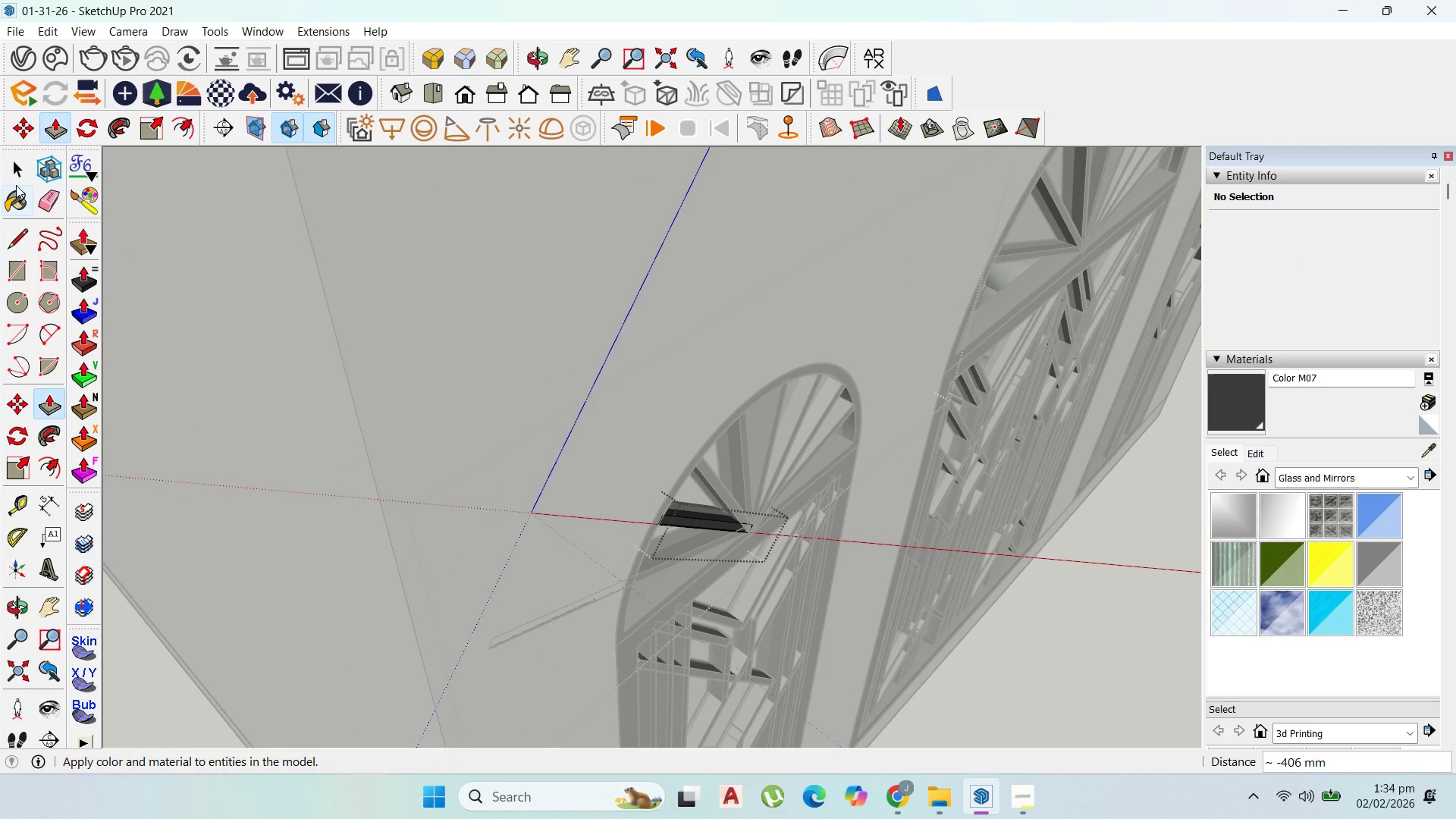 
left_click([14, 165])
 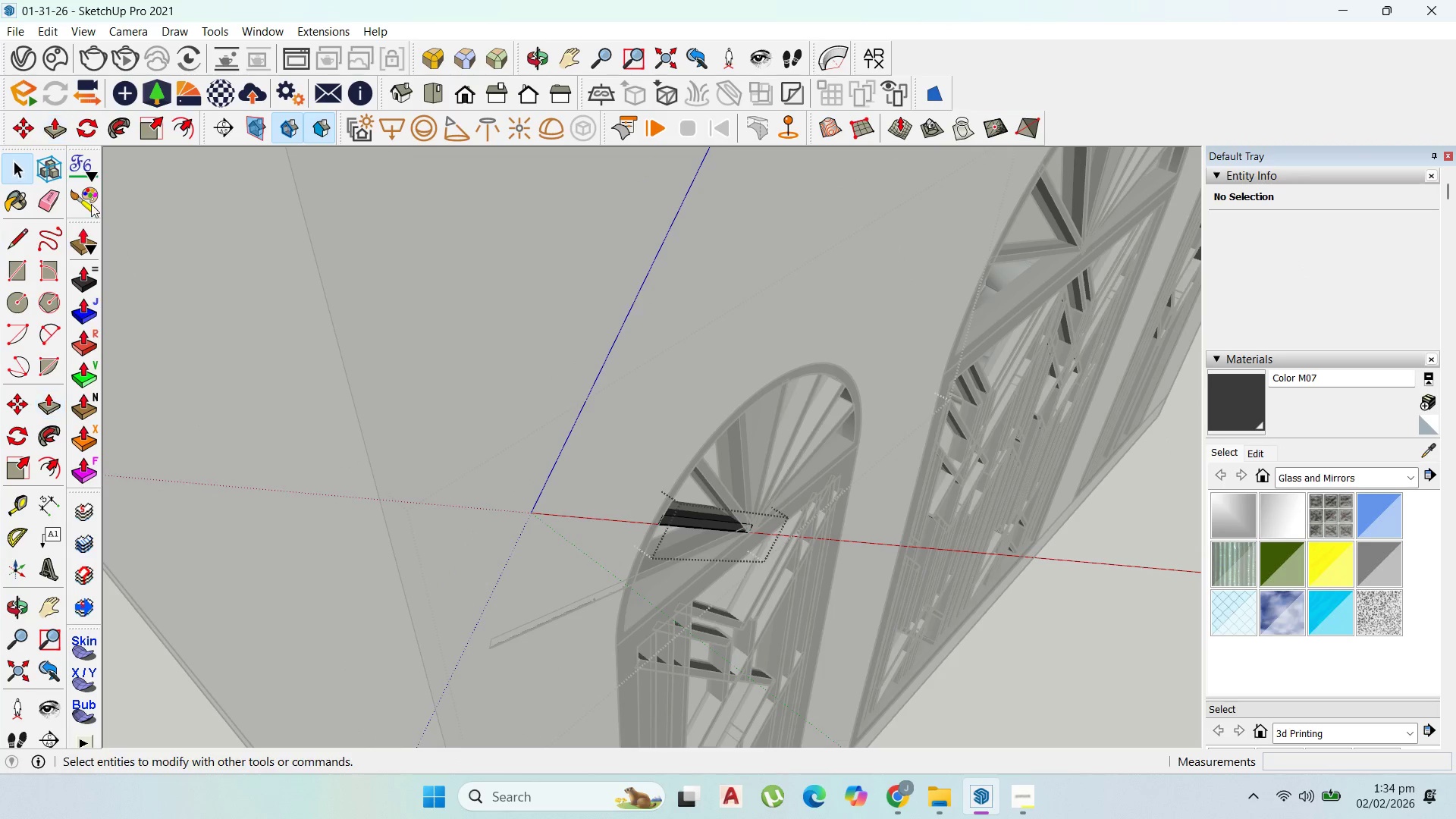 
key(Escape)
 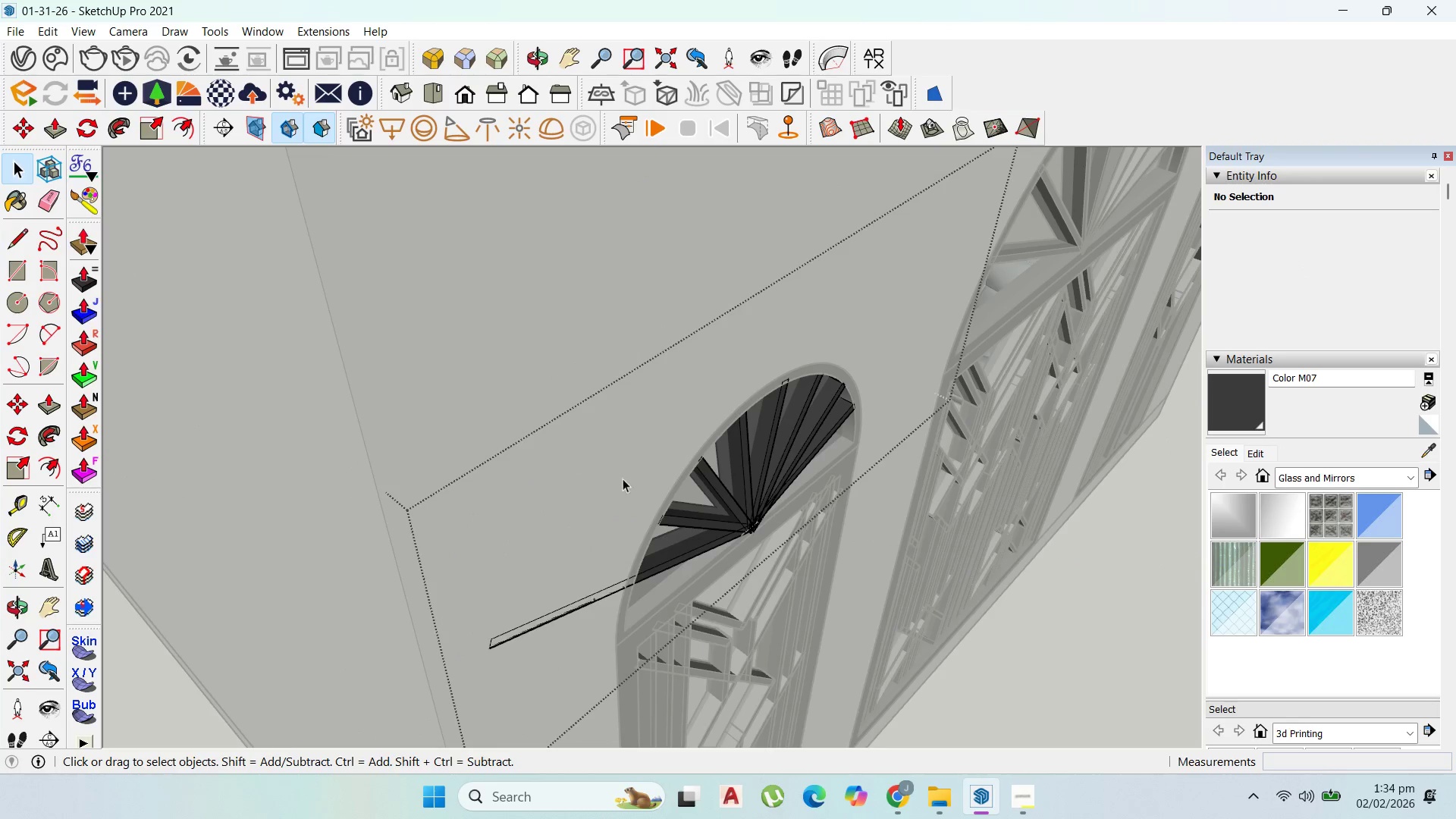 
scroll: coordinate [609, 551], scroll_direction: down, amount: 1.0
 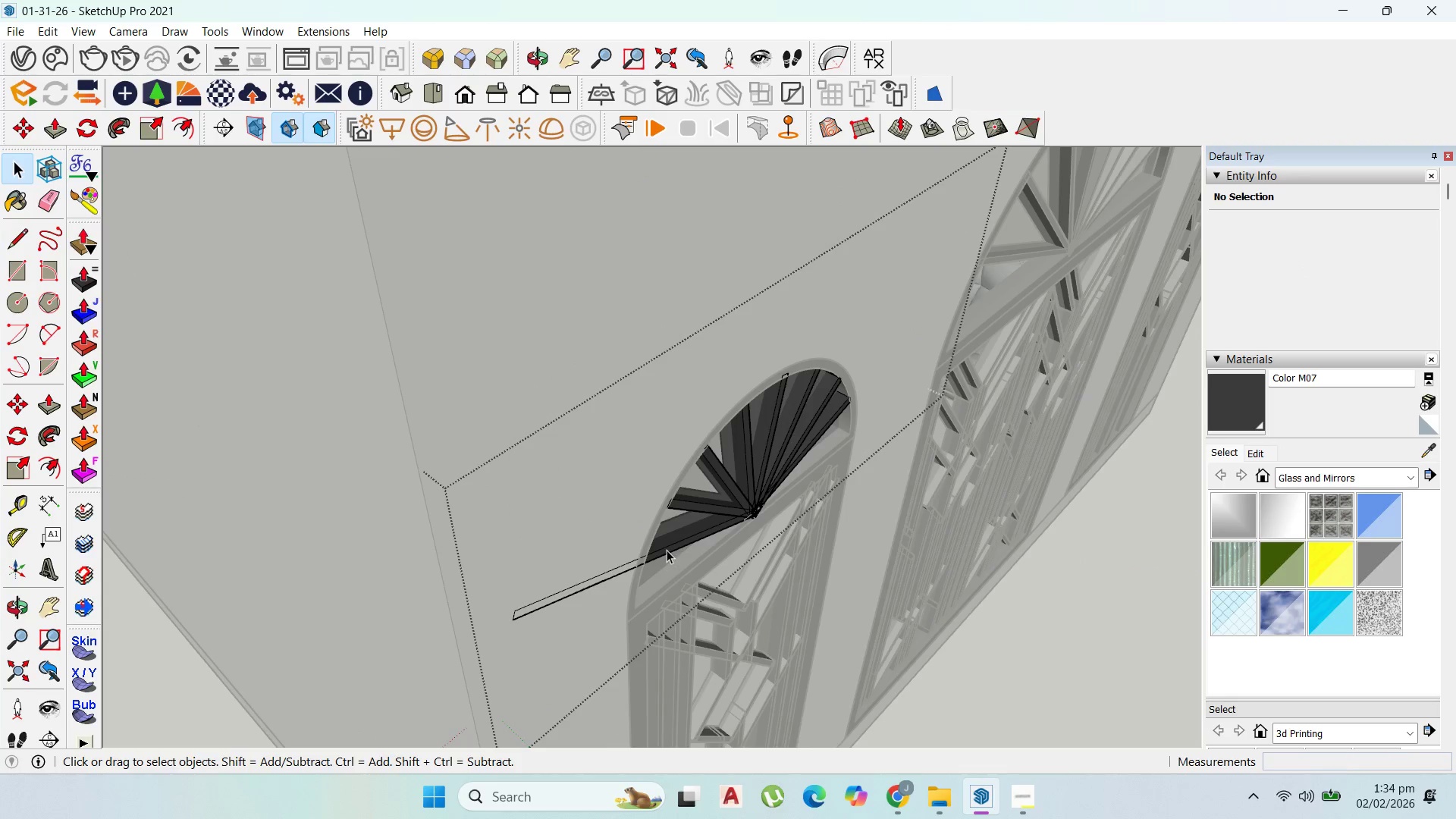 
double_click([667, 549])
 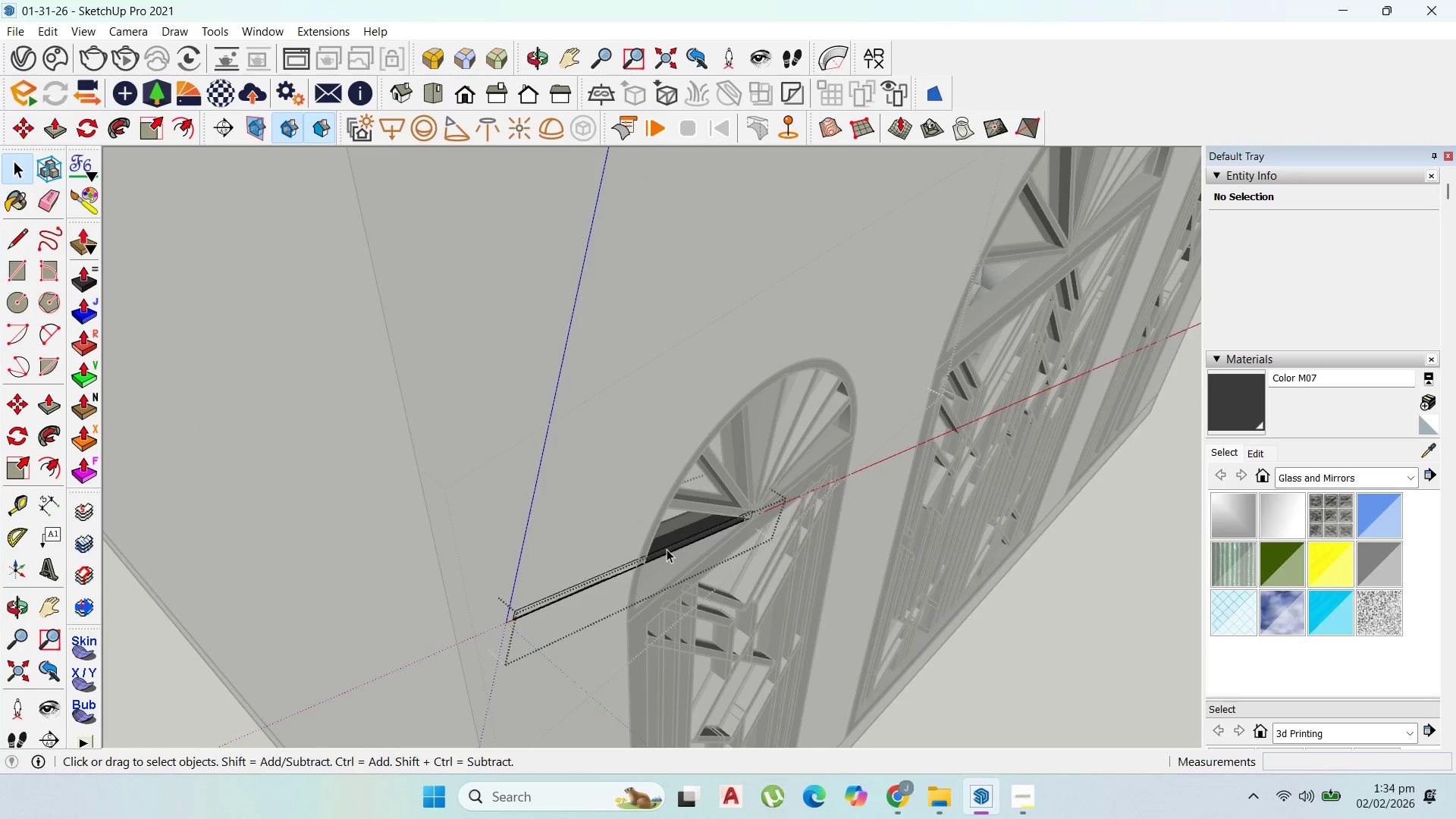 
triple_click([667, 549])
 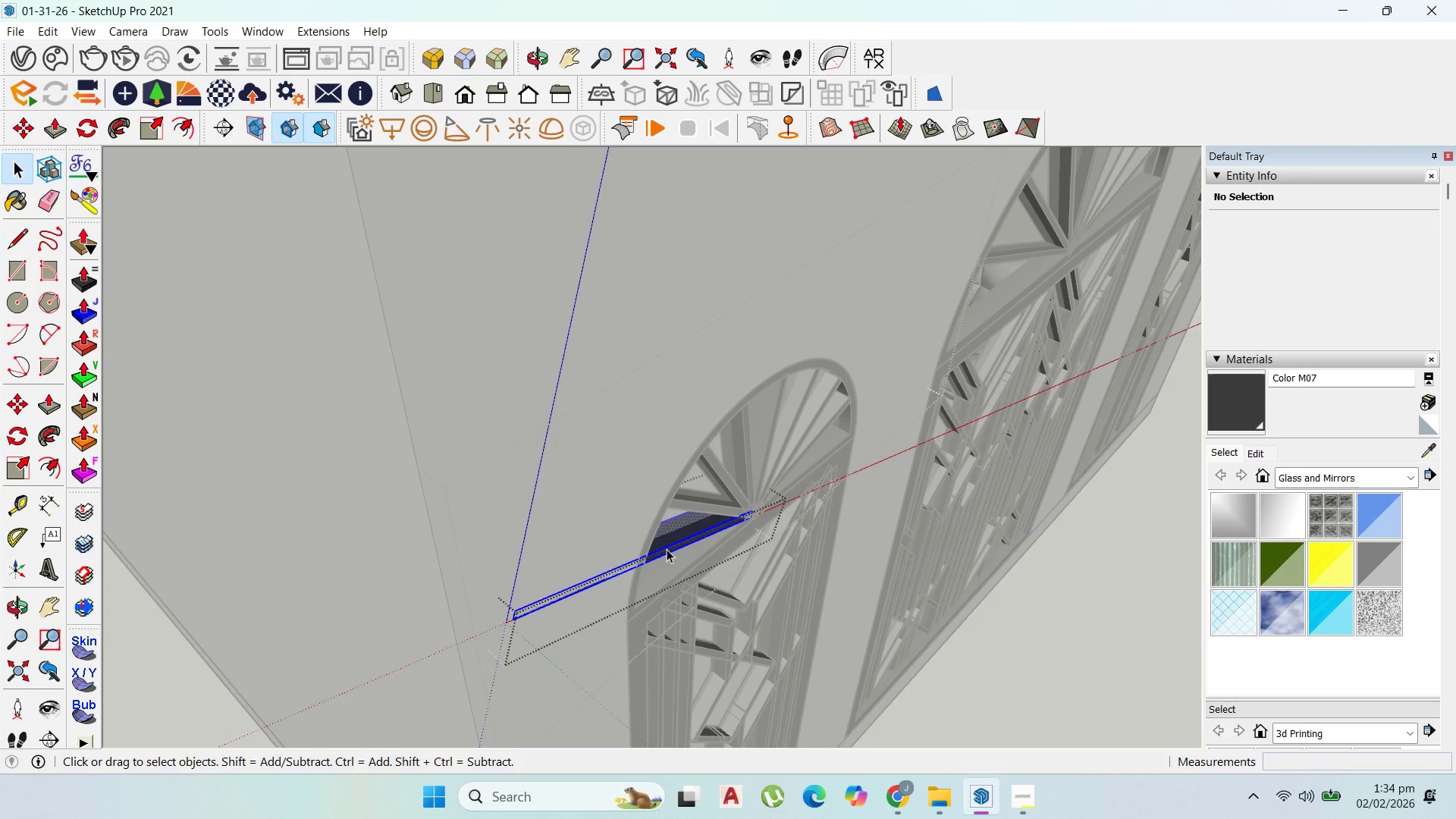 
triple_click([667, 549])
 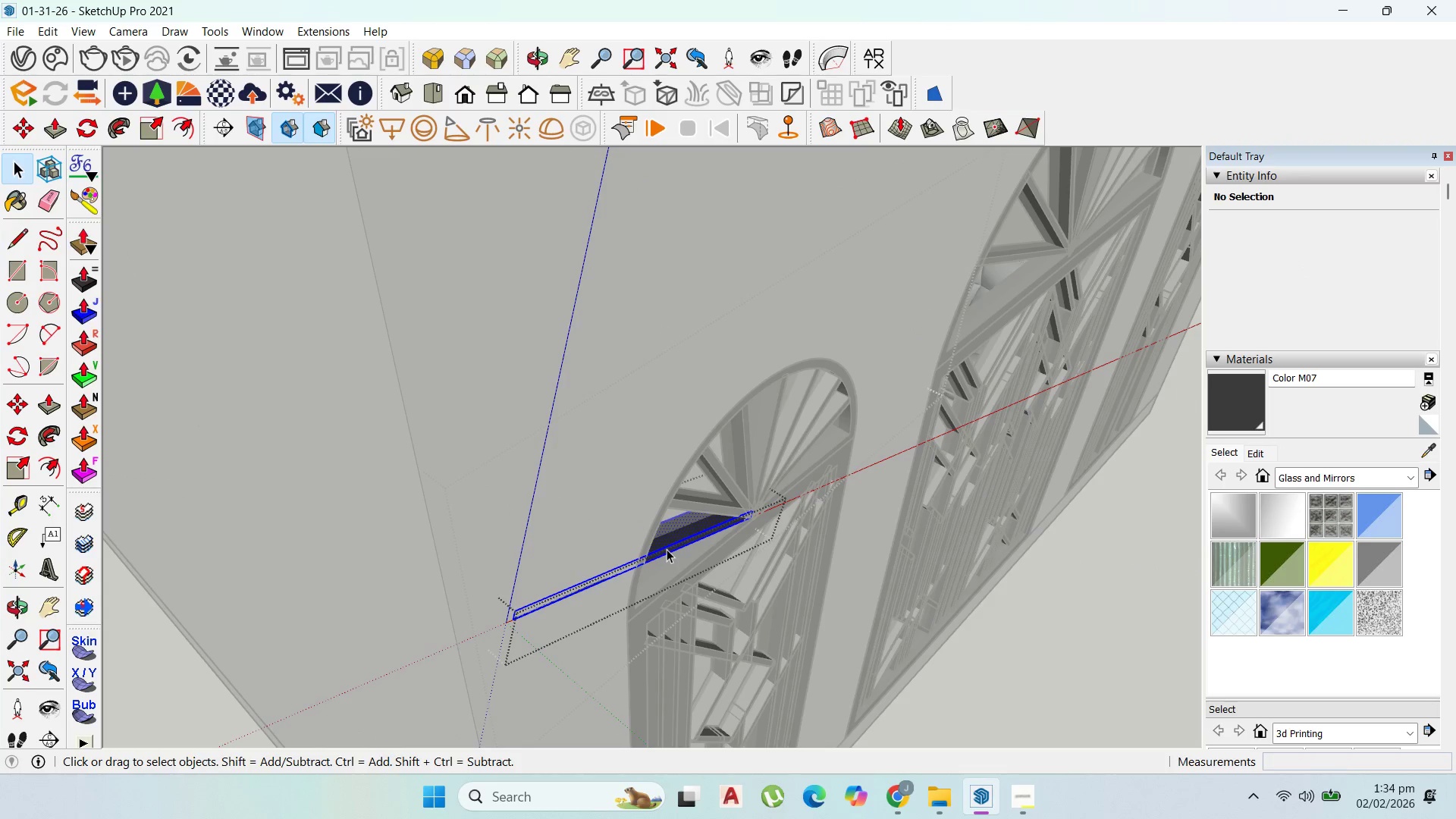 
triple_click([667, 549])
 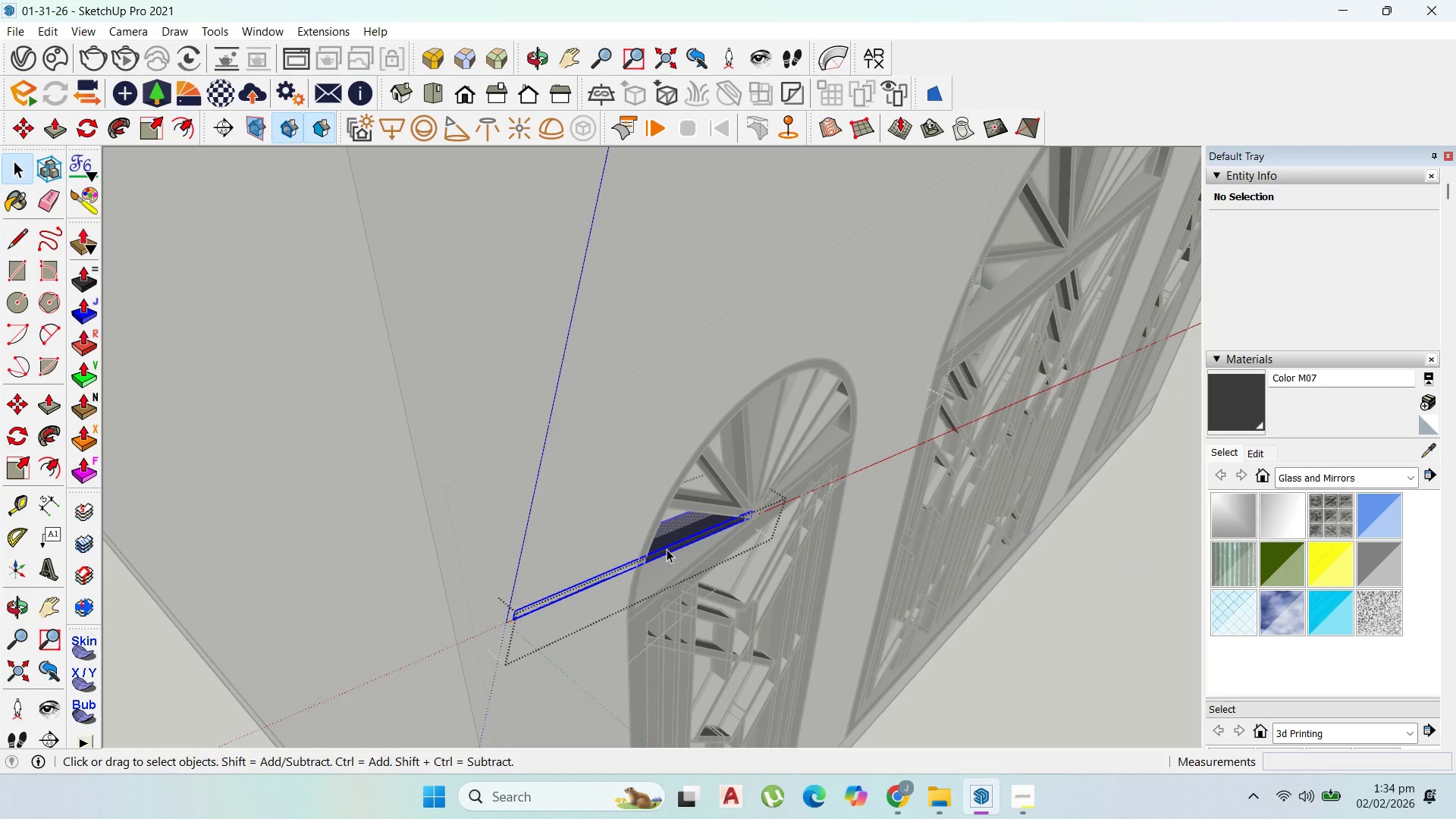 
triple_click([667, 549])
 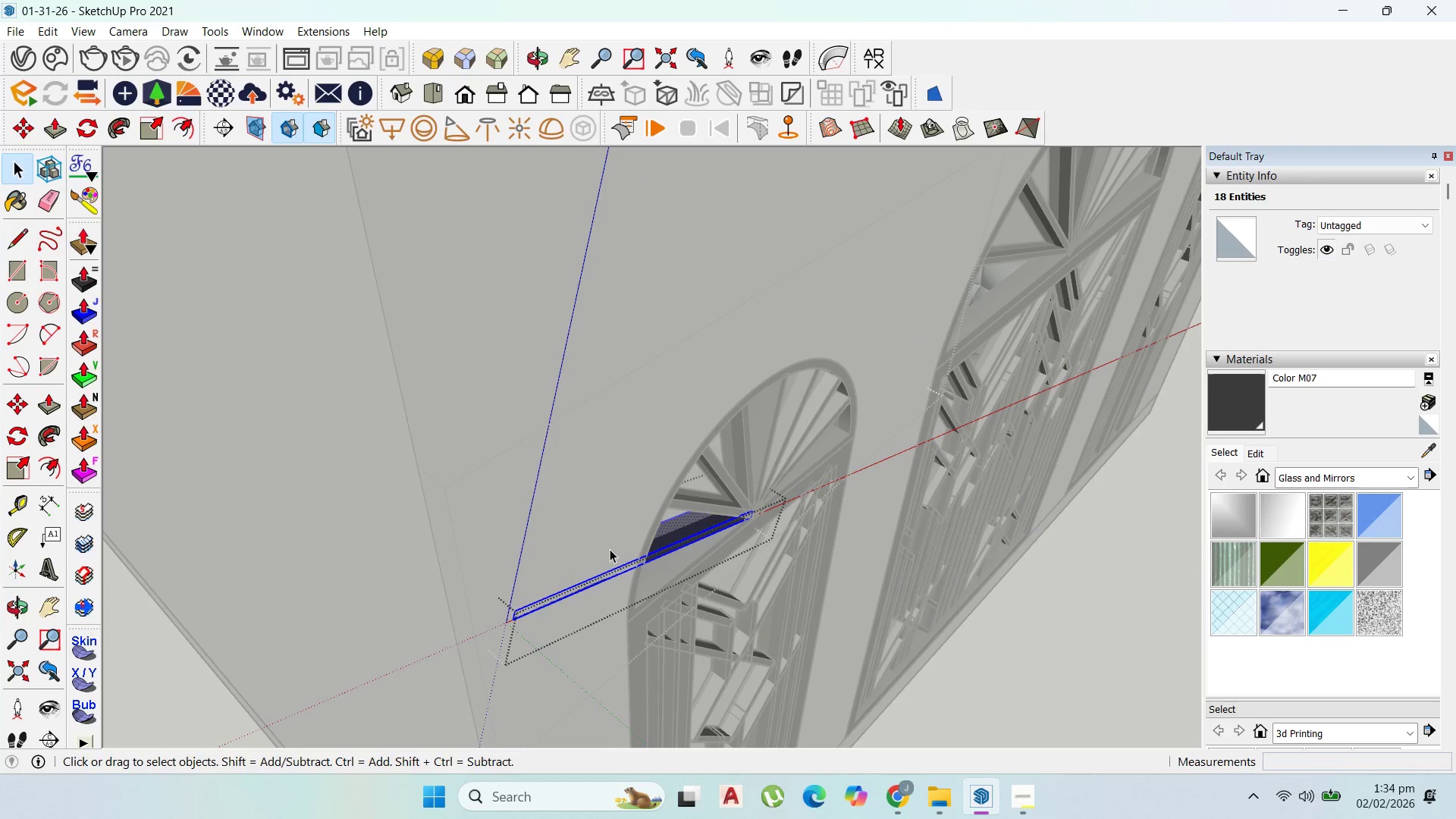 
key(P)
 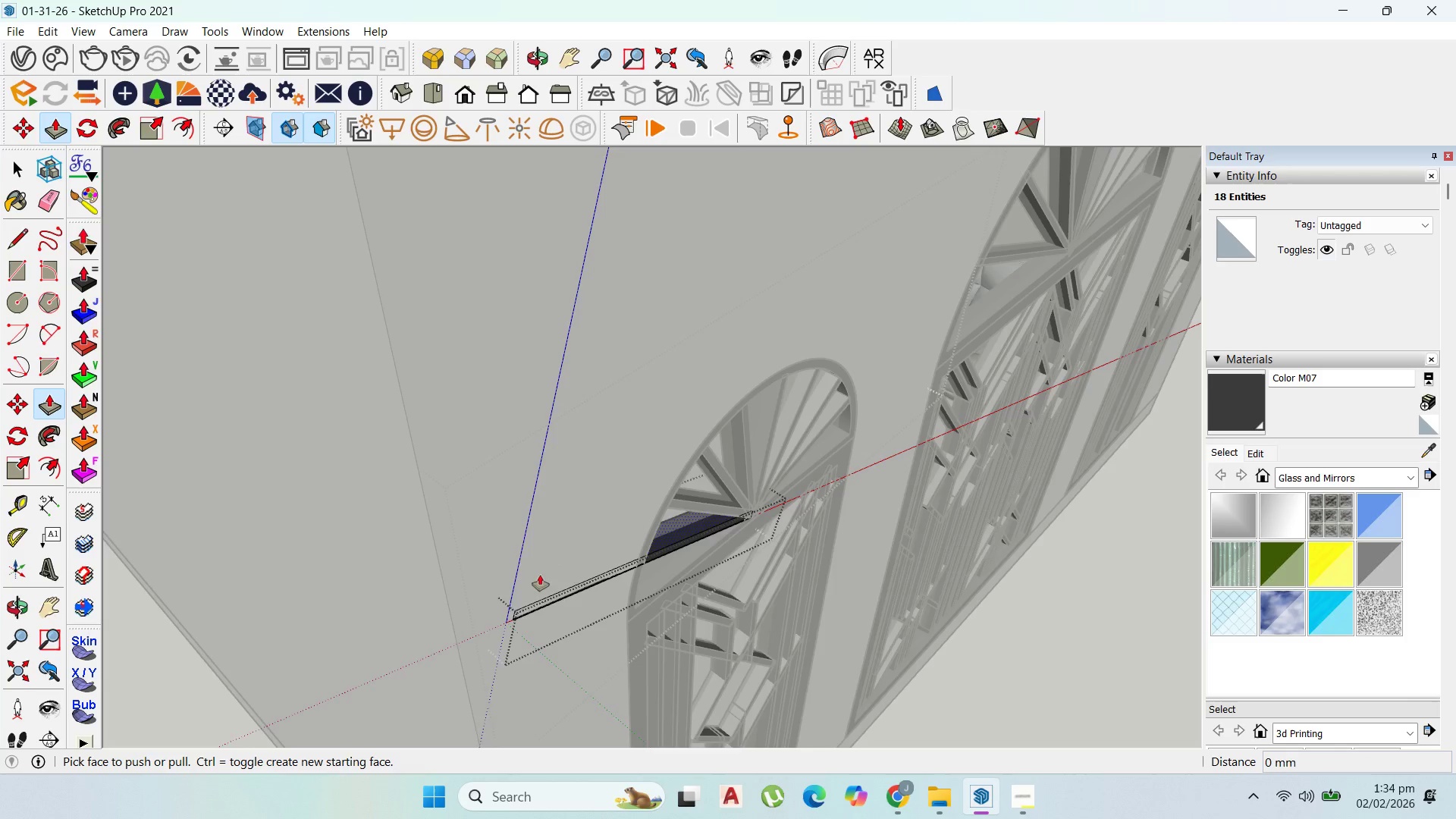 
scroll: coordinate [517, 607], scroll_direction: up, amount: 3.0
 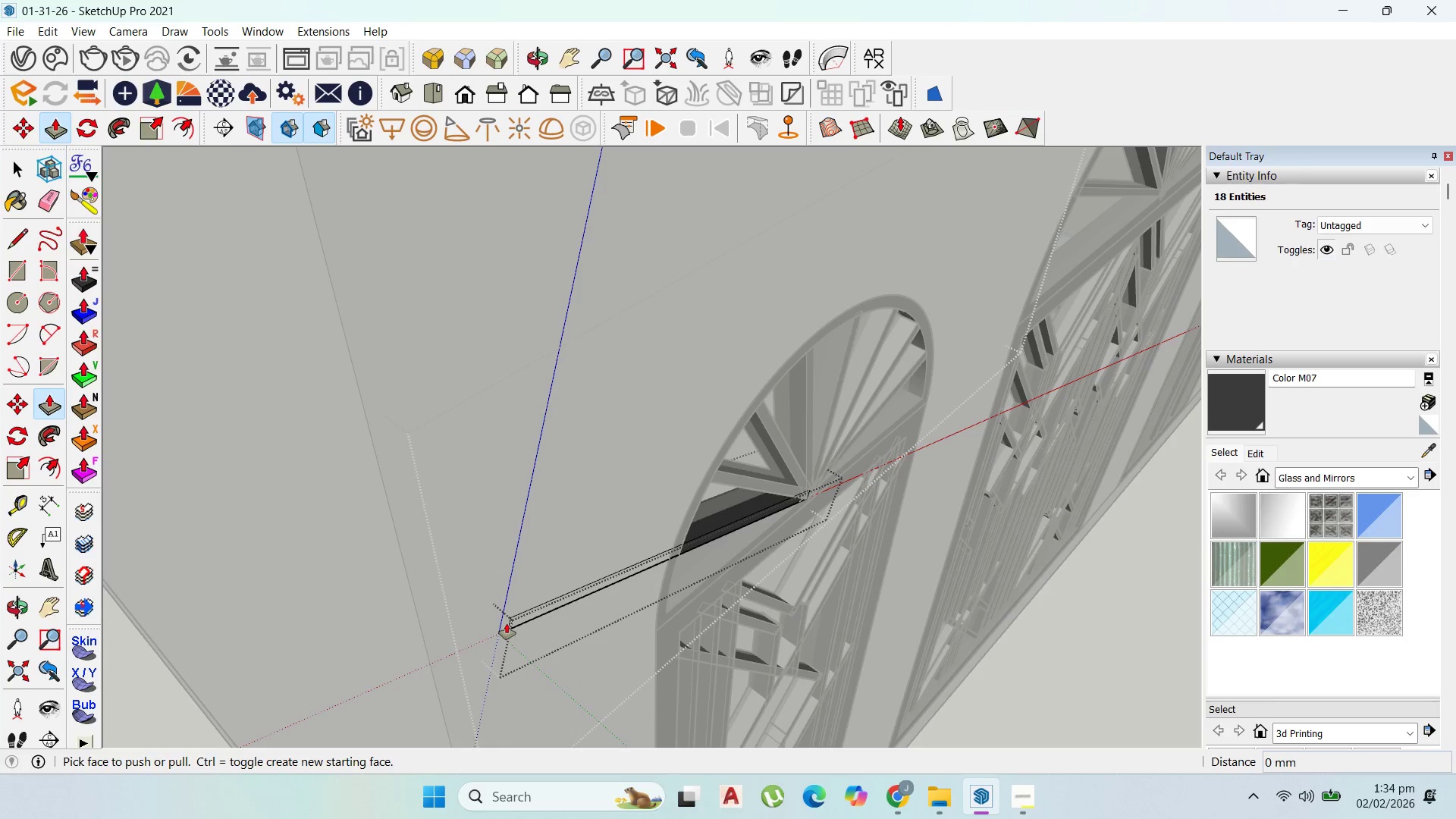 
left_click([507, 623])
 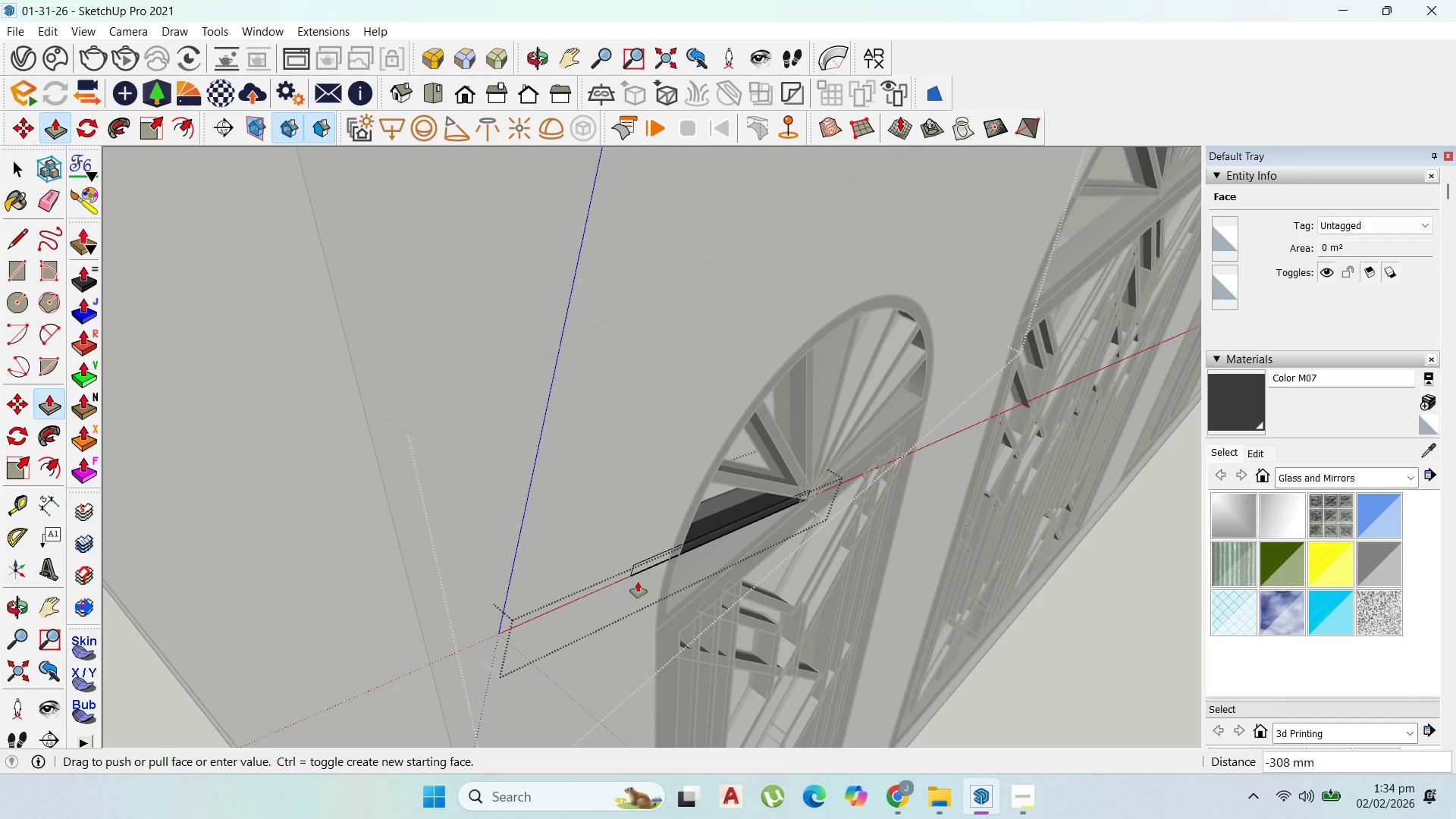 
scroll: coordinate [664, 574], scroll_direction: up, amount: 2.0
 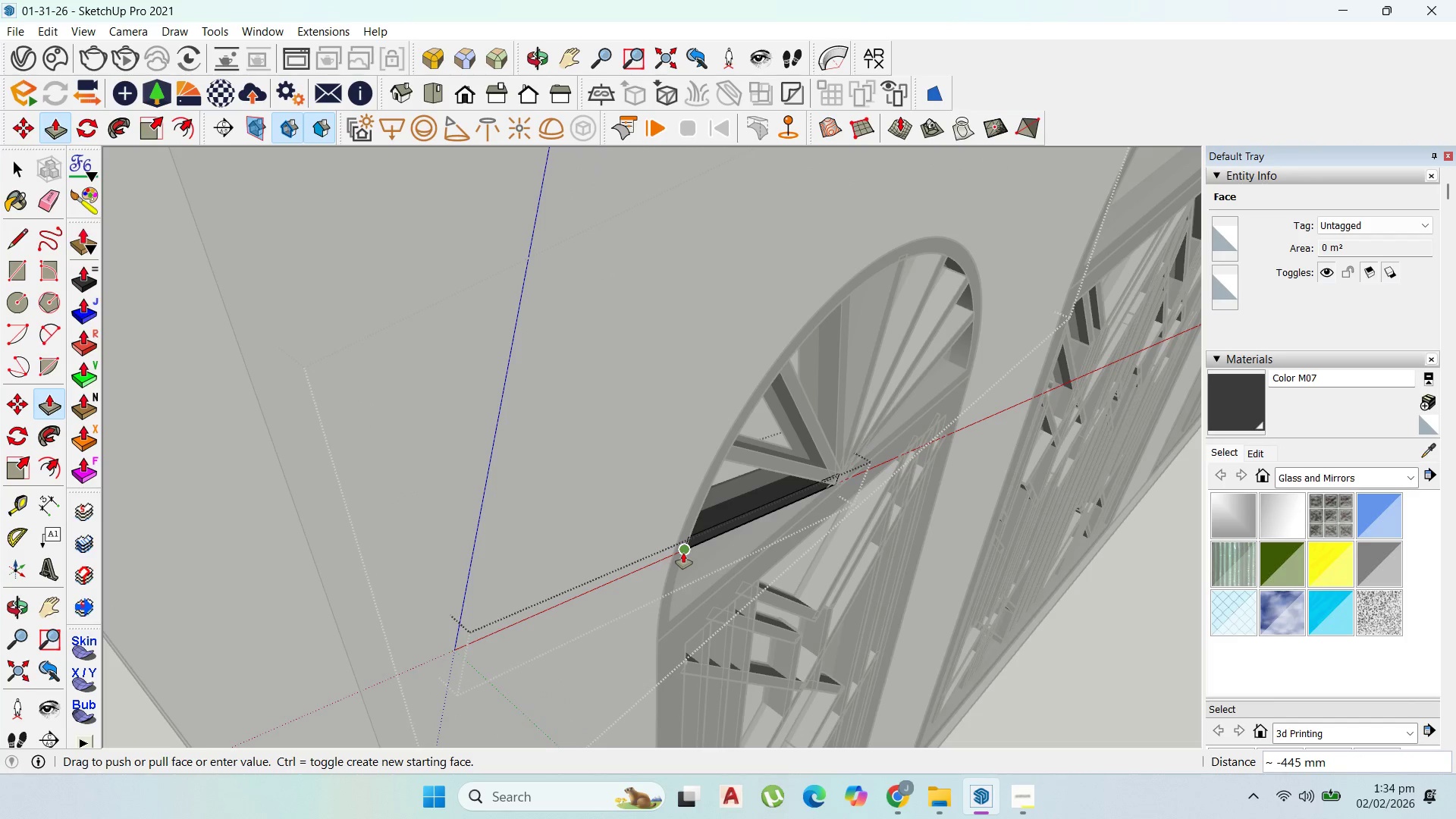 
left_click([683, 553])
 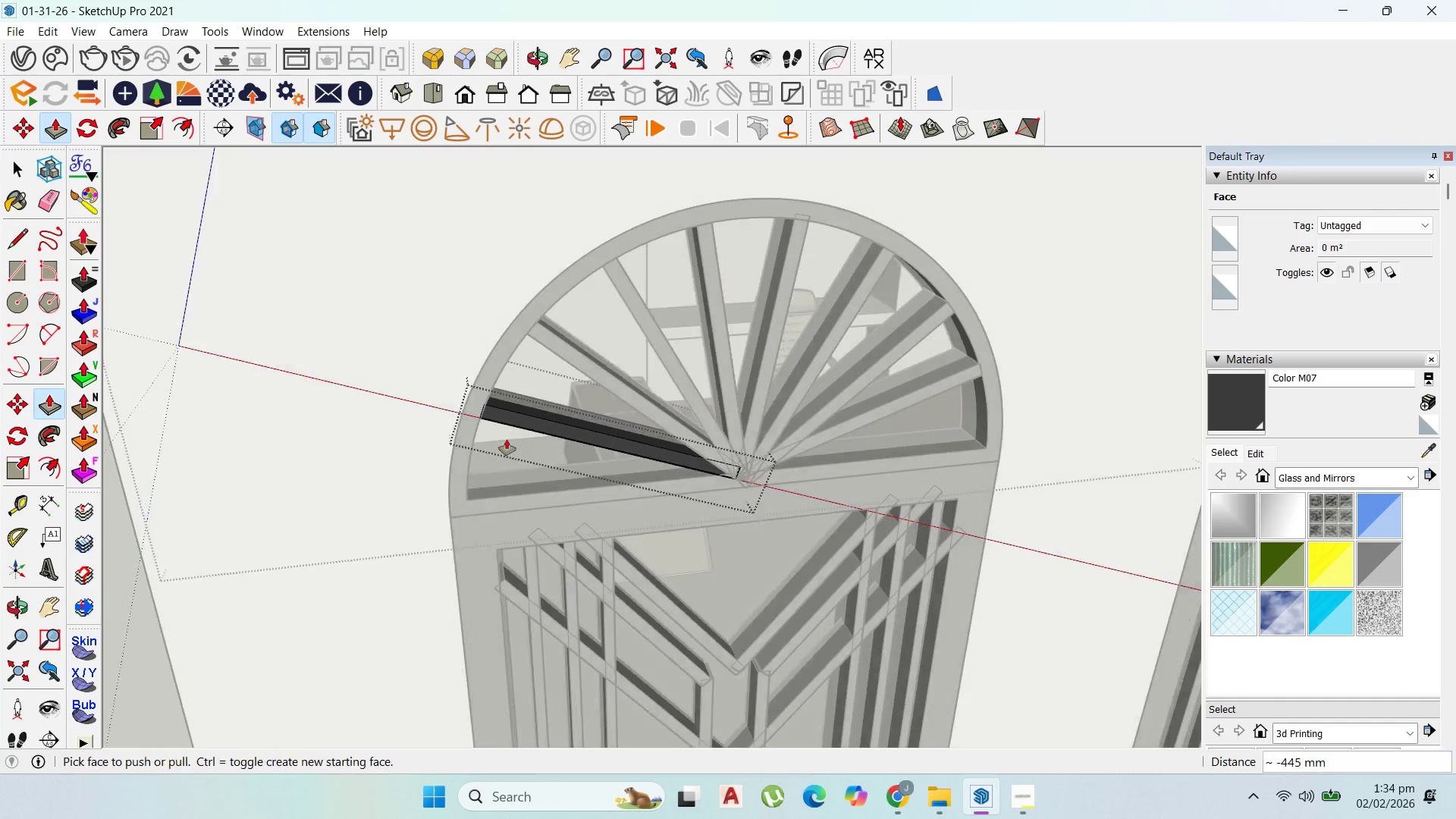 
scroll: coordinate [601, 405], scroll_direction: down, amount: 5.0
 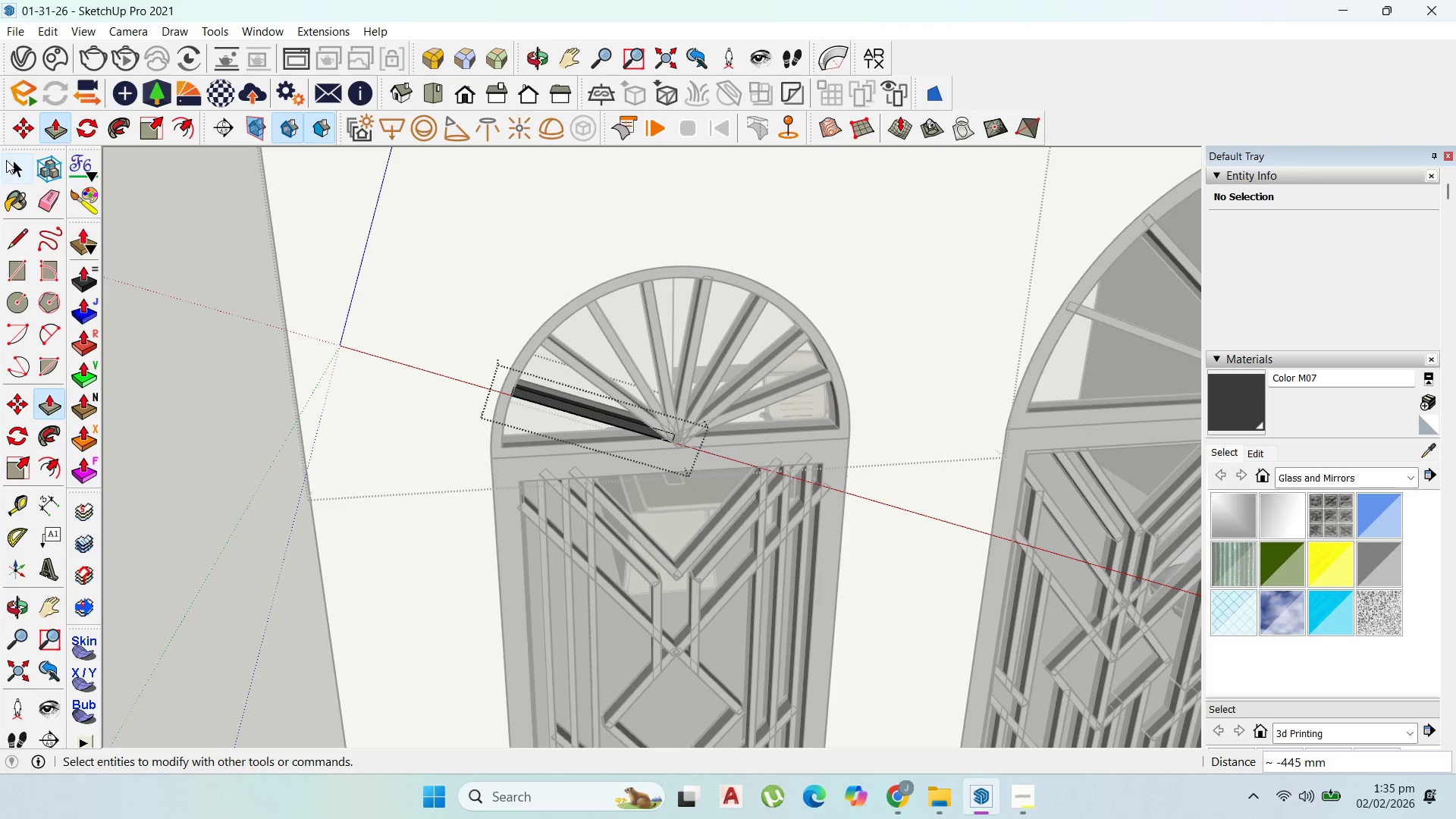 
double_click([14, 163])
 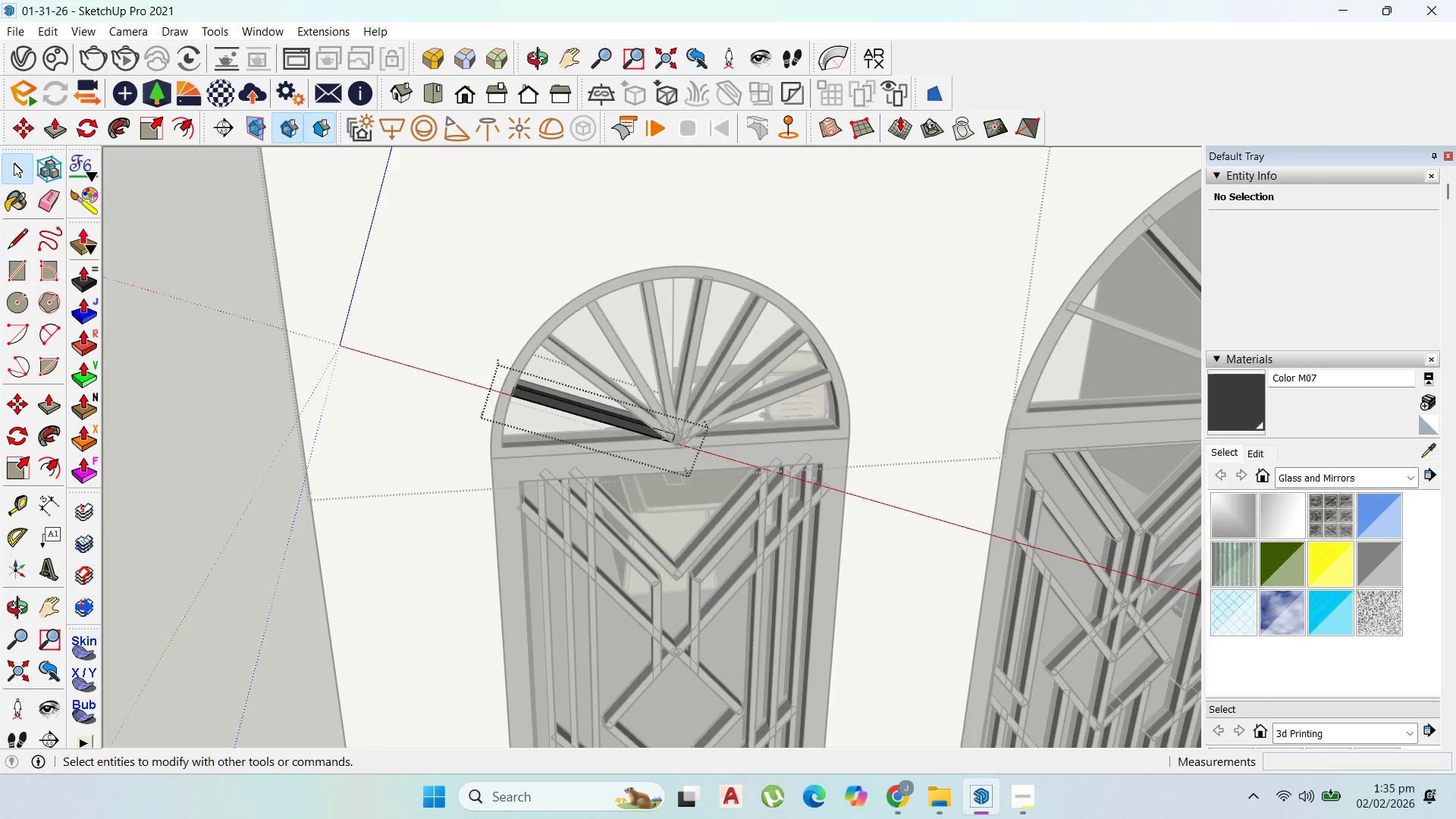 
key(Escape)
 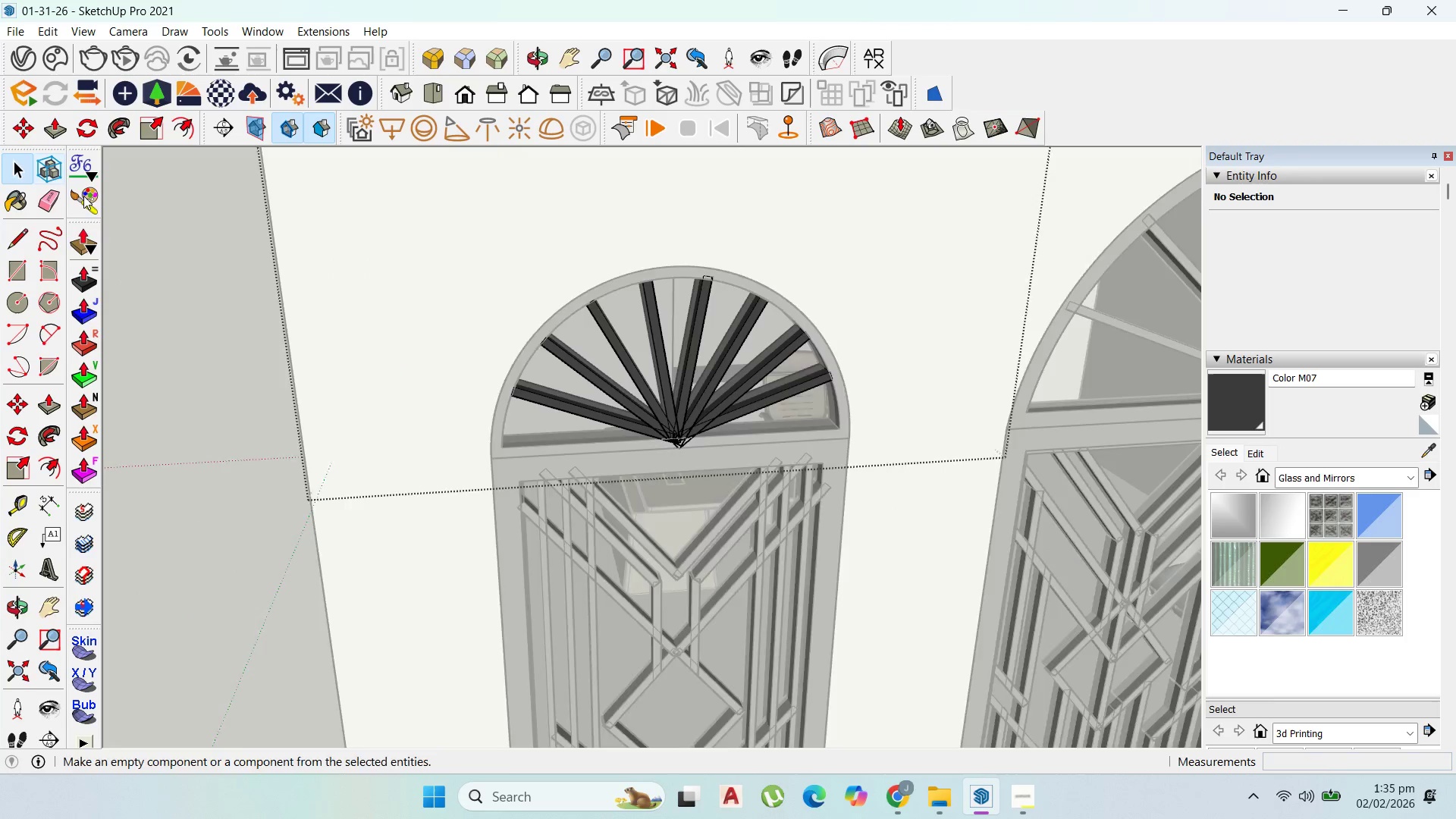 
key(Escape)
 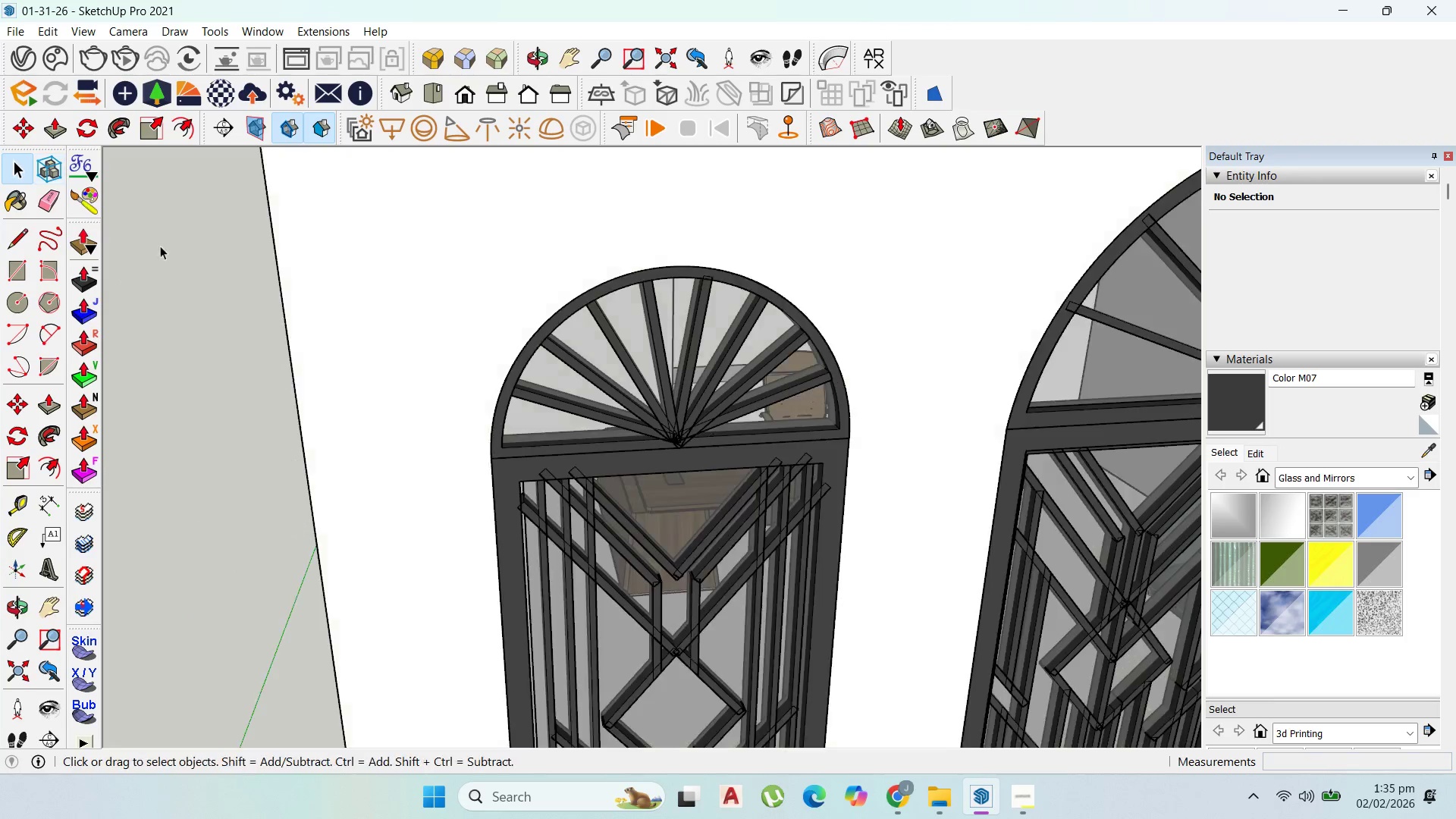 
key(Escape)
 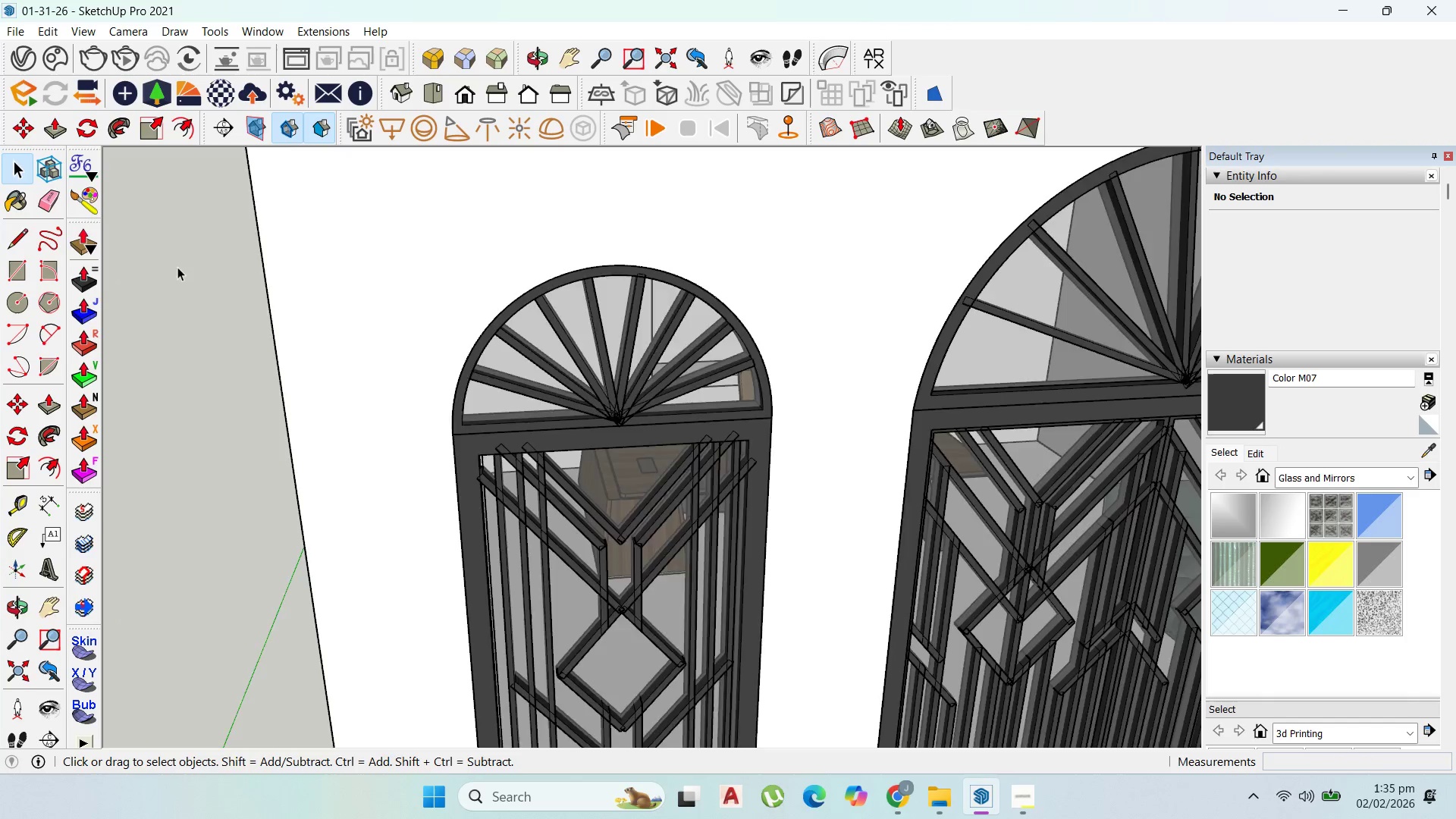 
scroll: coordinate [340, 381], scroll_direction: down, amount: 13.0
 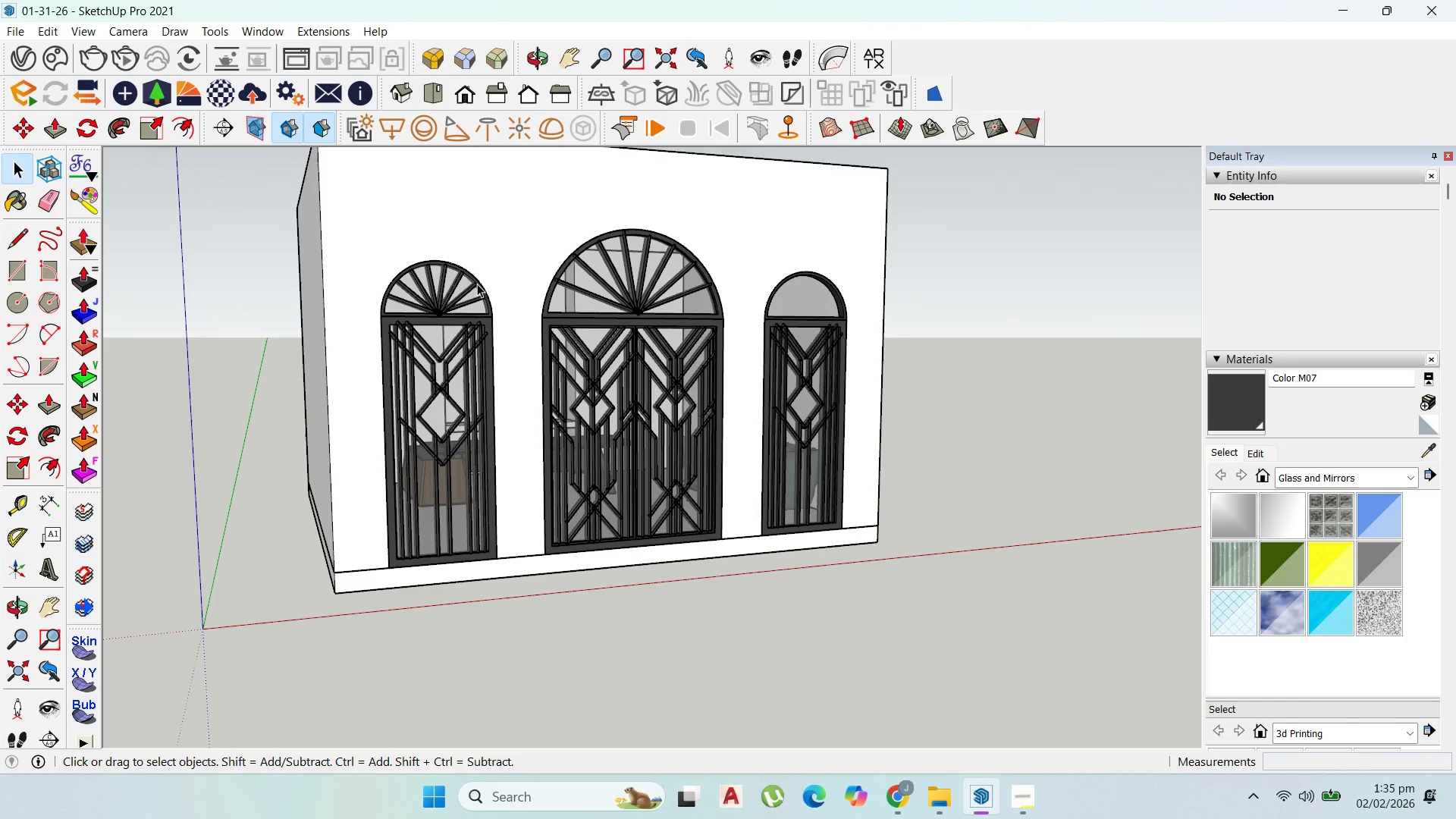 
wait(7.28)
 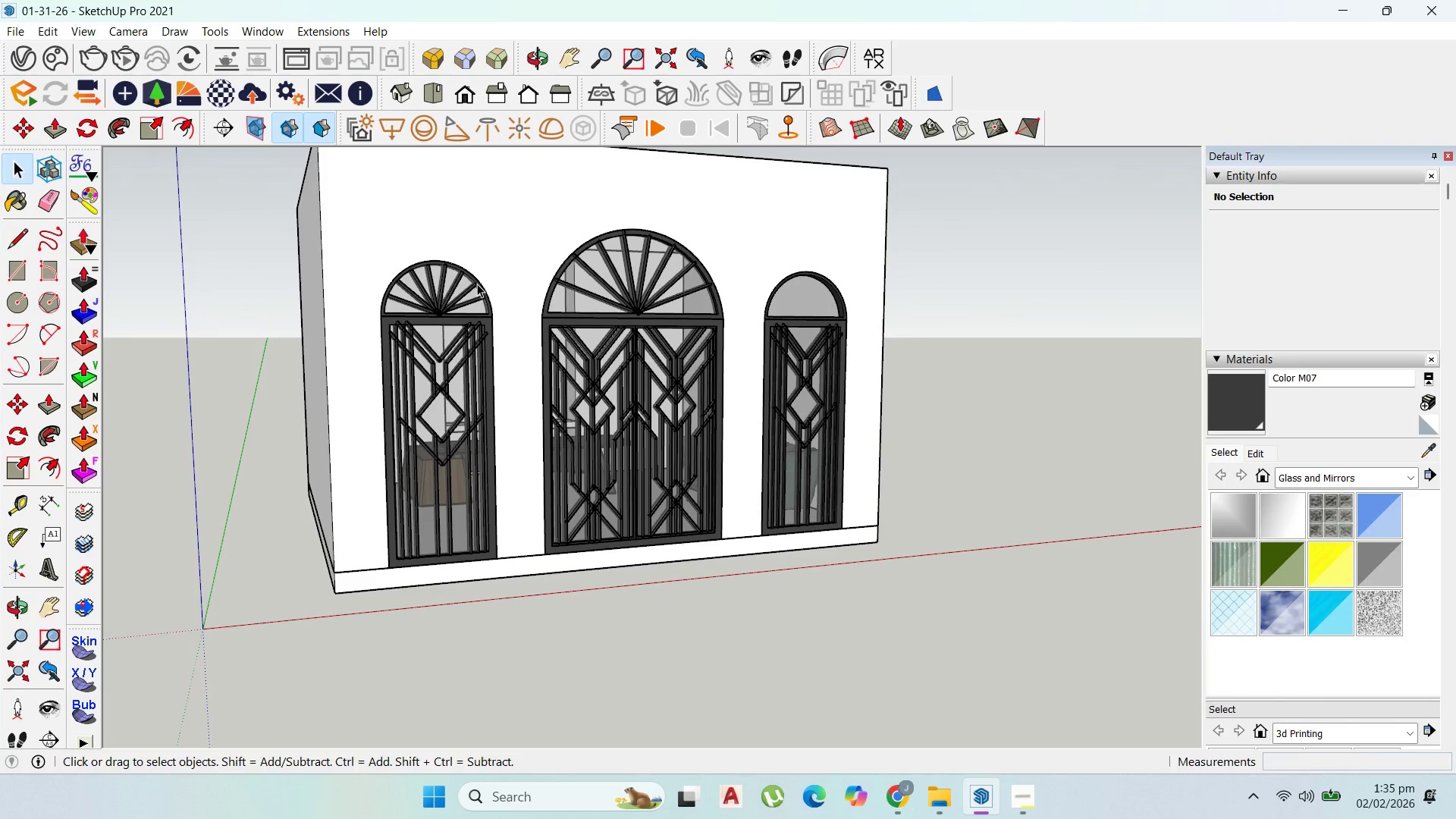 
left_click([436, 304])
 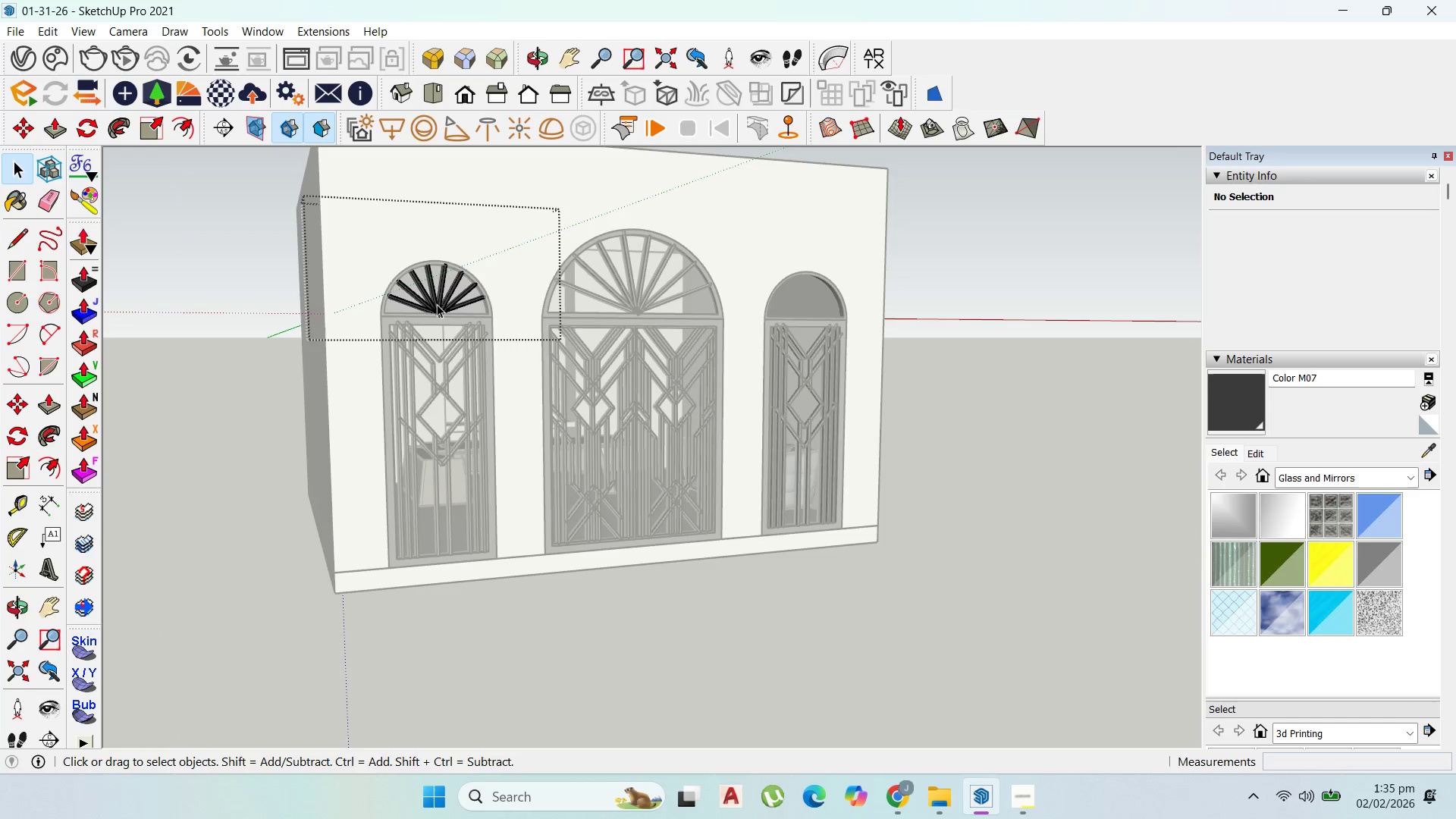 
triple_click([437, 304])
 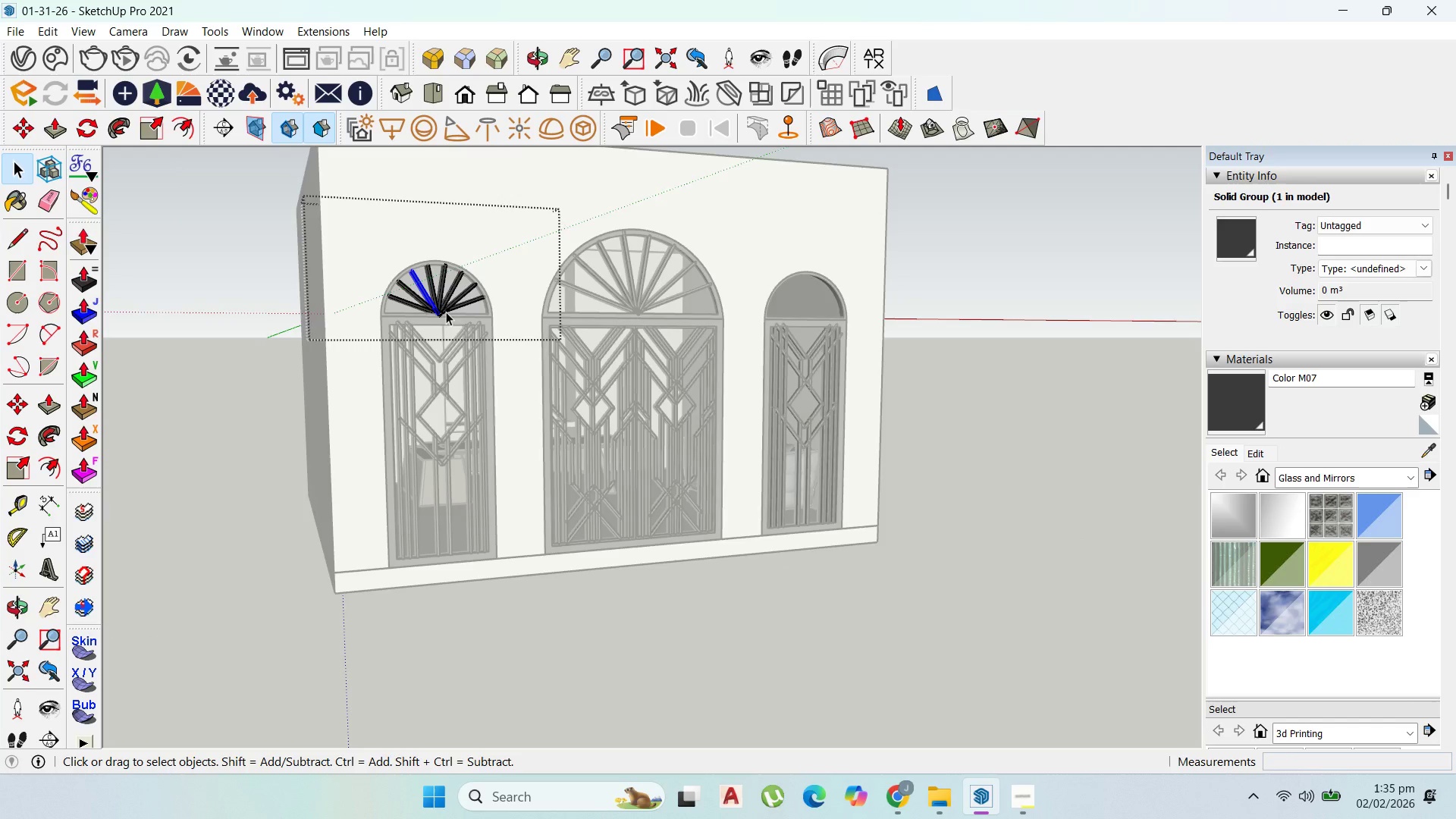 
key(Escape)
 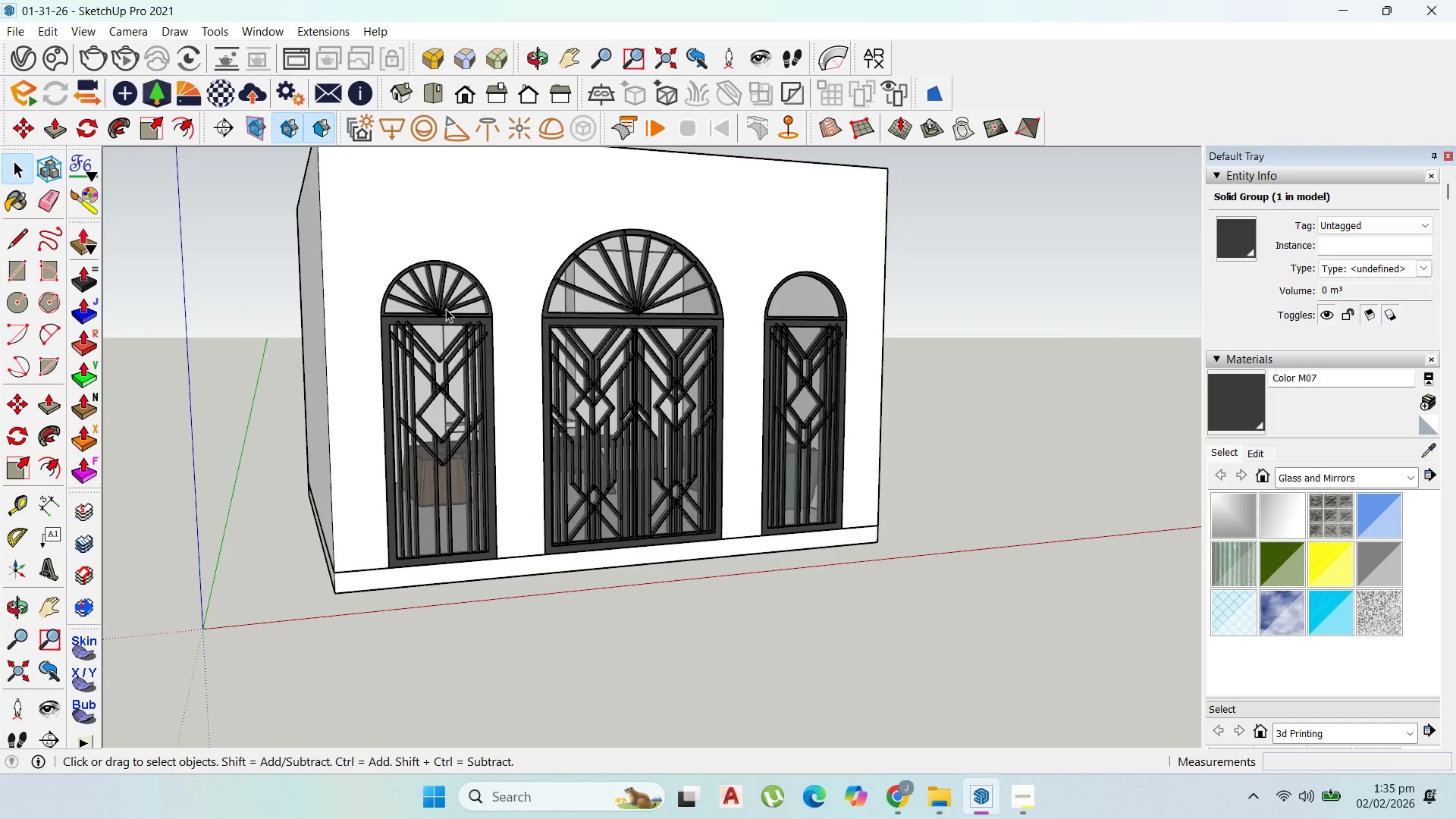 
left_click([446, 309])
 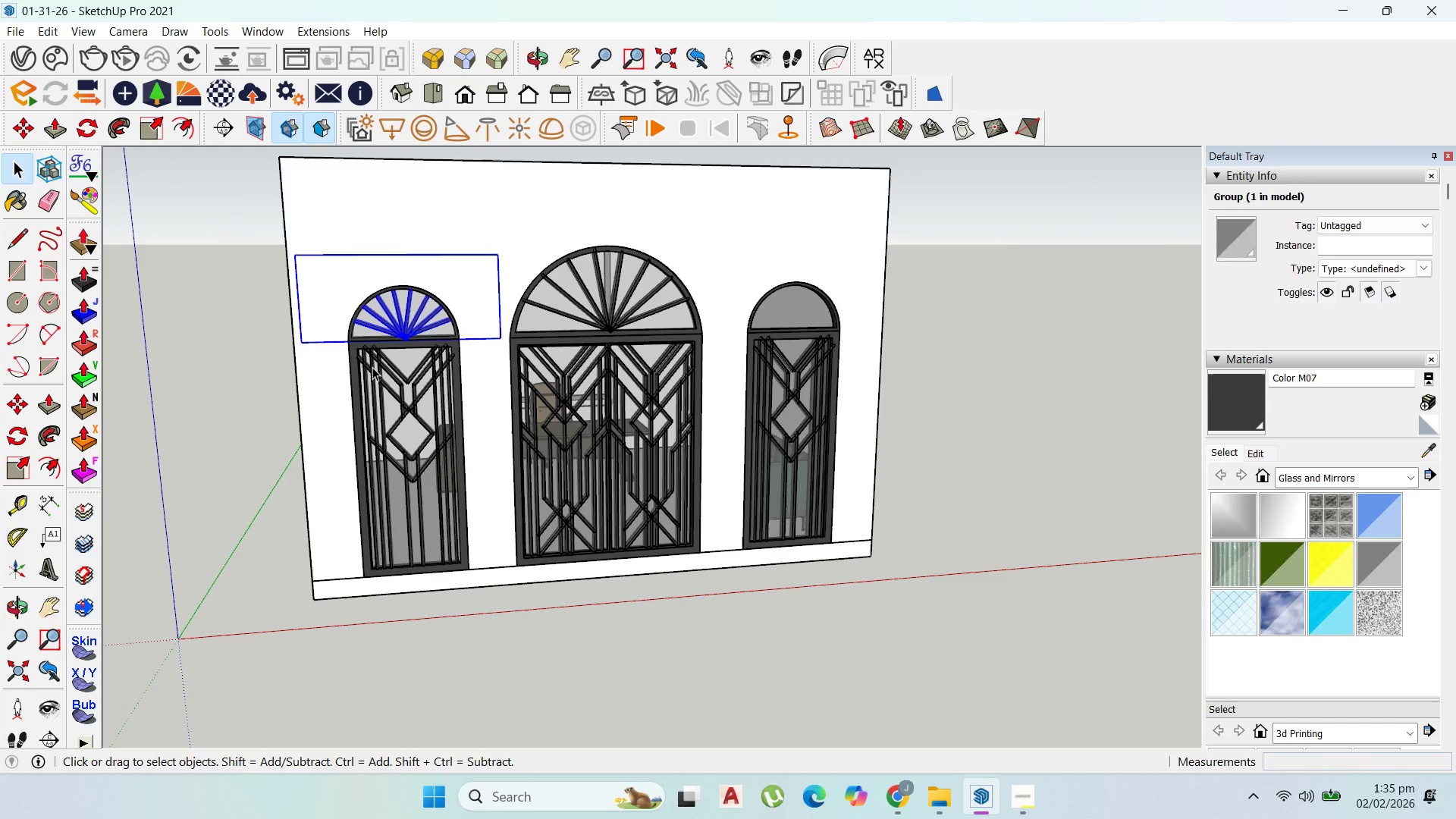 
wait(8.16)
 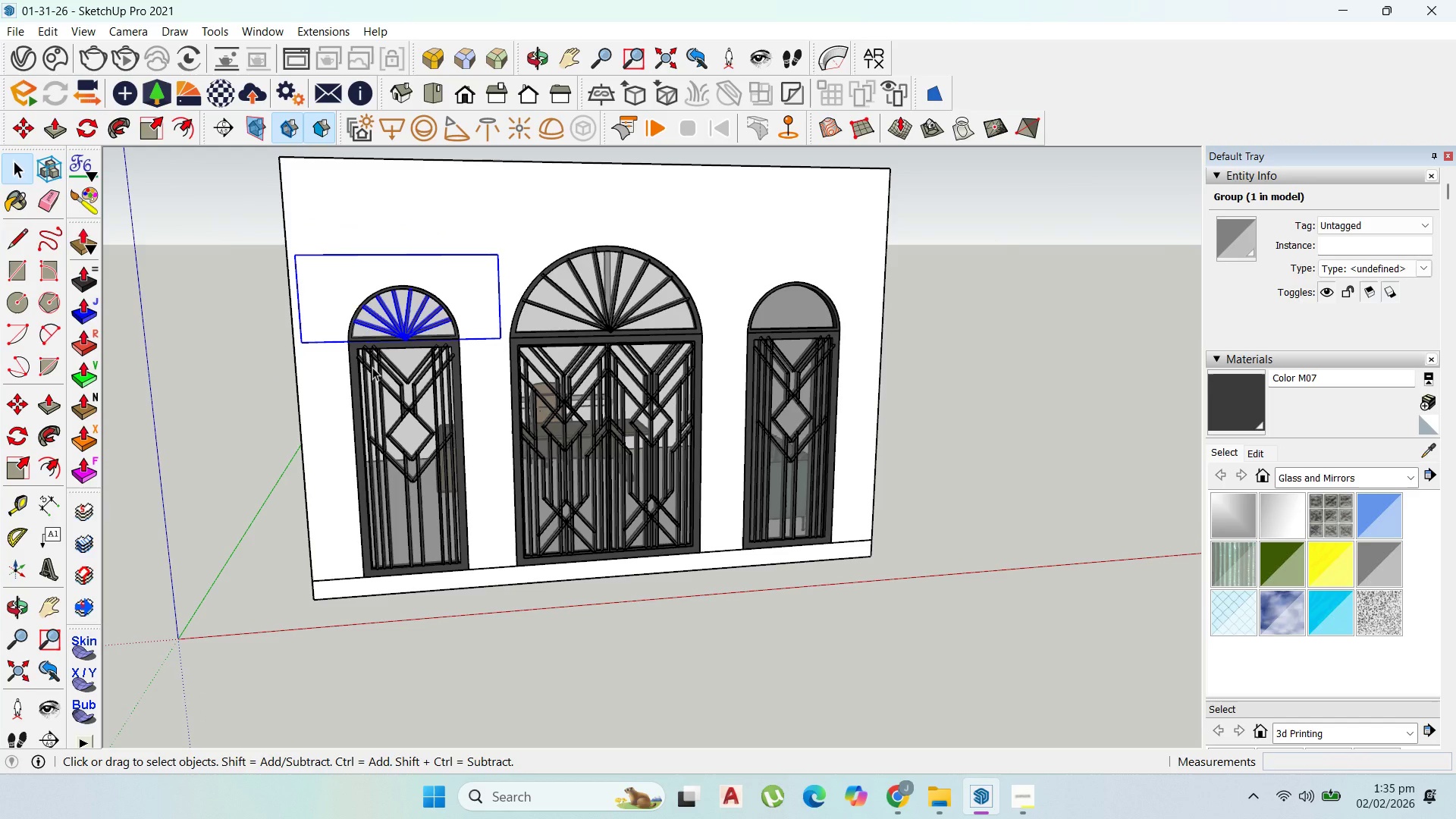 
key(M)
 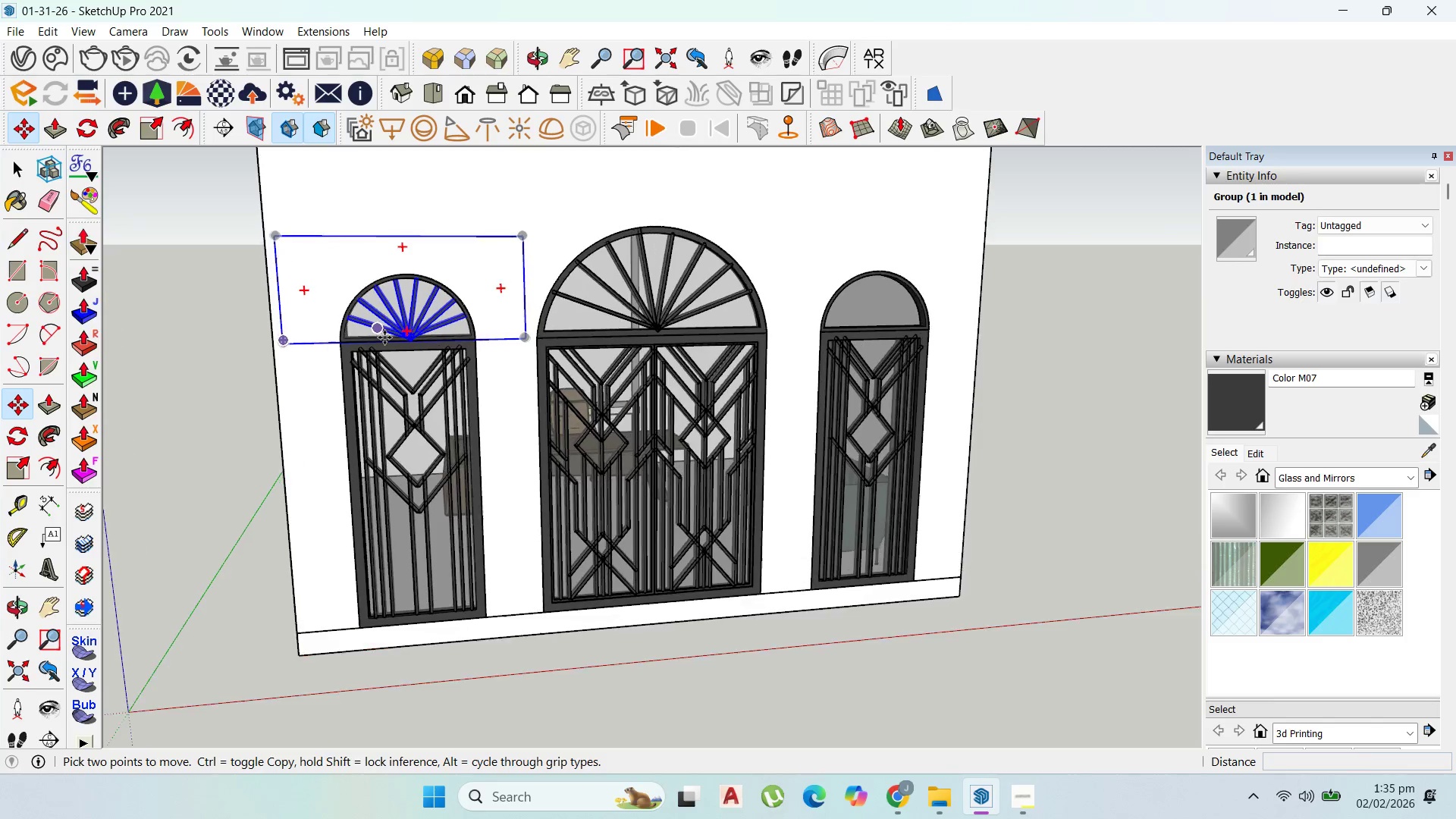 
scroll: coordinate [391, 338], scroll_direction: up, amount: 4.0
 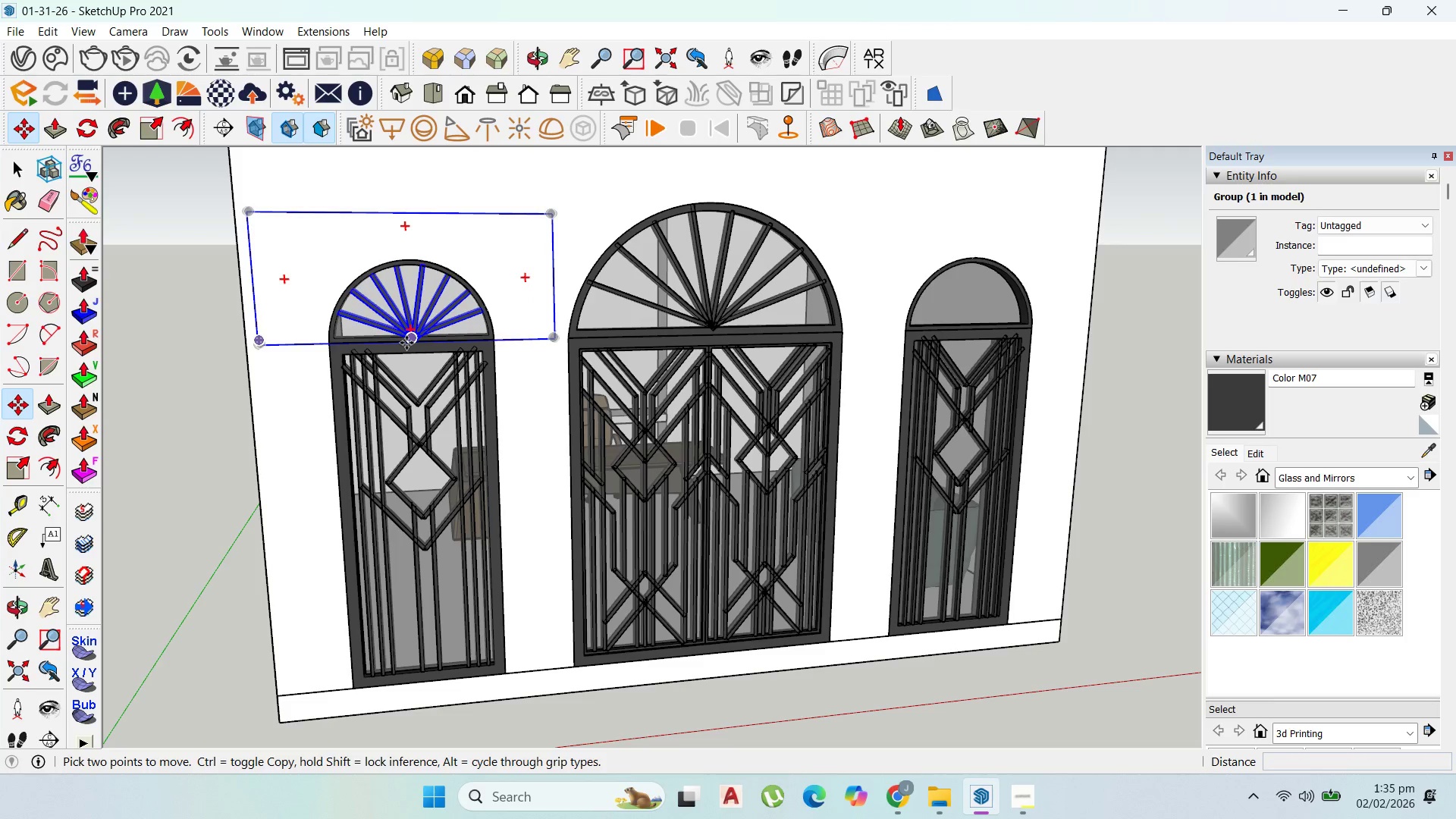 
left_click([406, 343])
 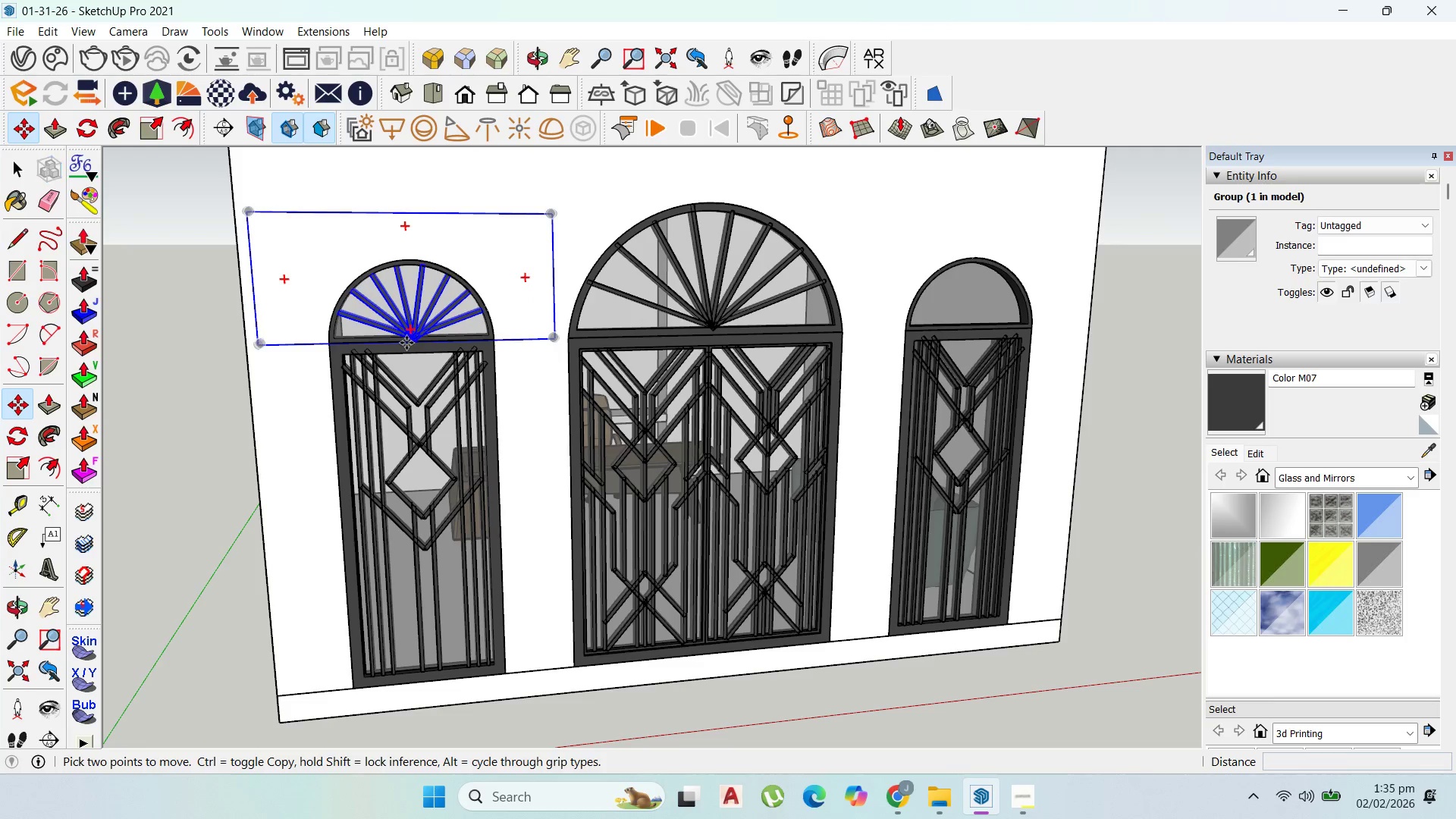 
key(Control+ControlLeft)
 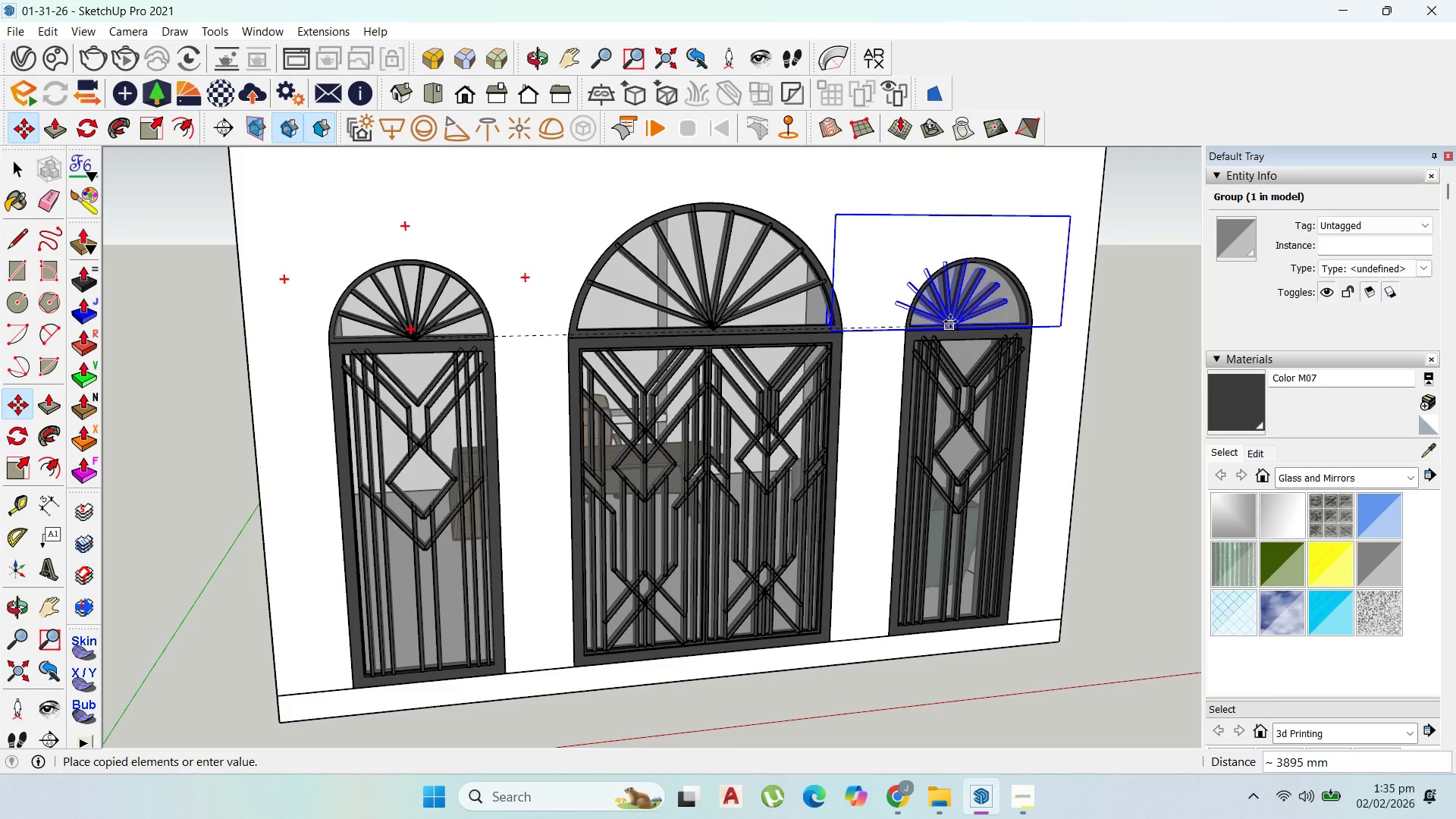 
scroll: coordinate [962, 325], scroll_direction: up, amount: 5.0
 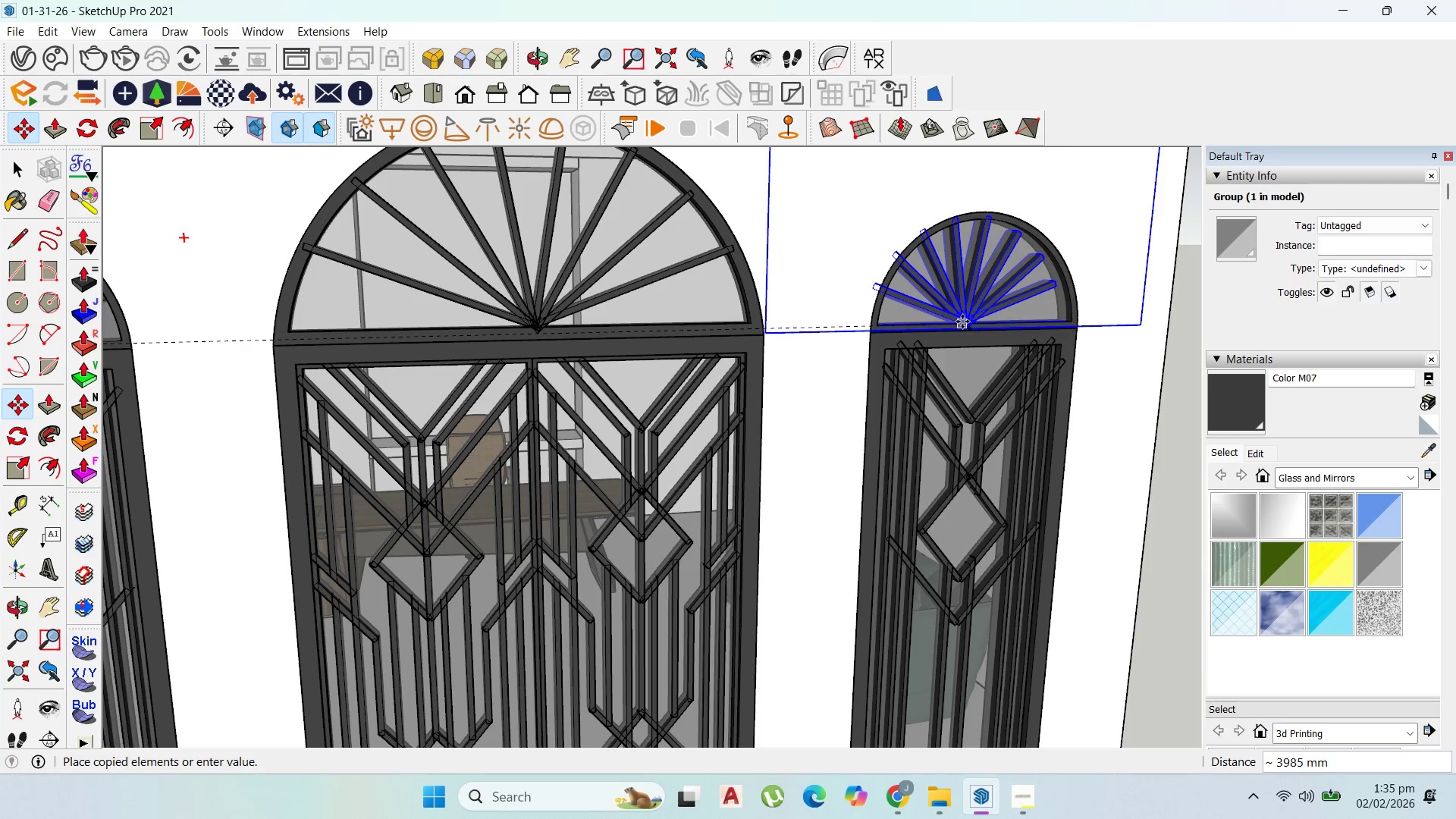 
key(ArrowRight)
 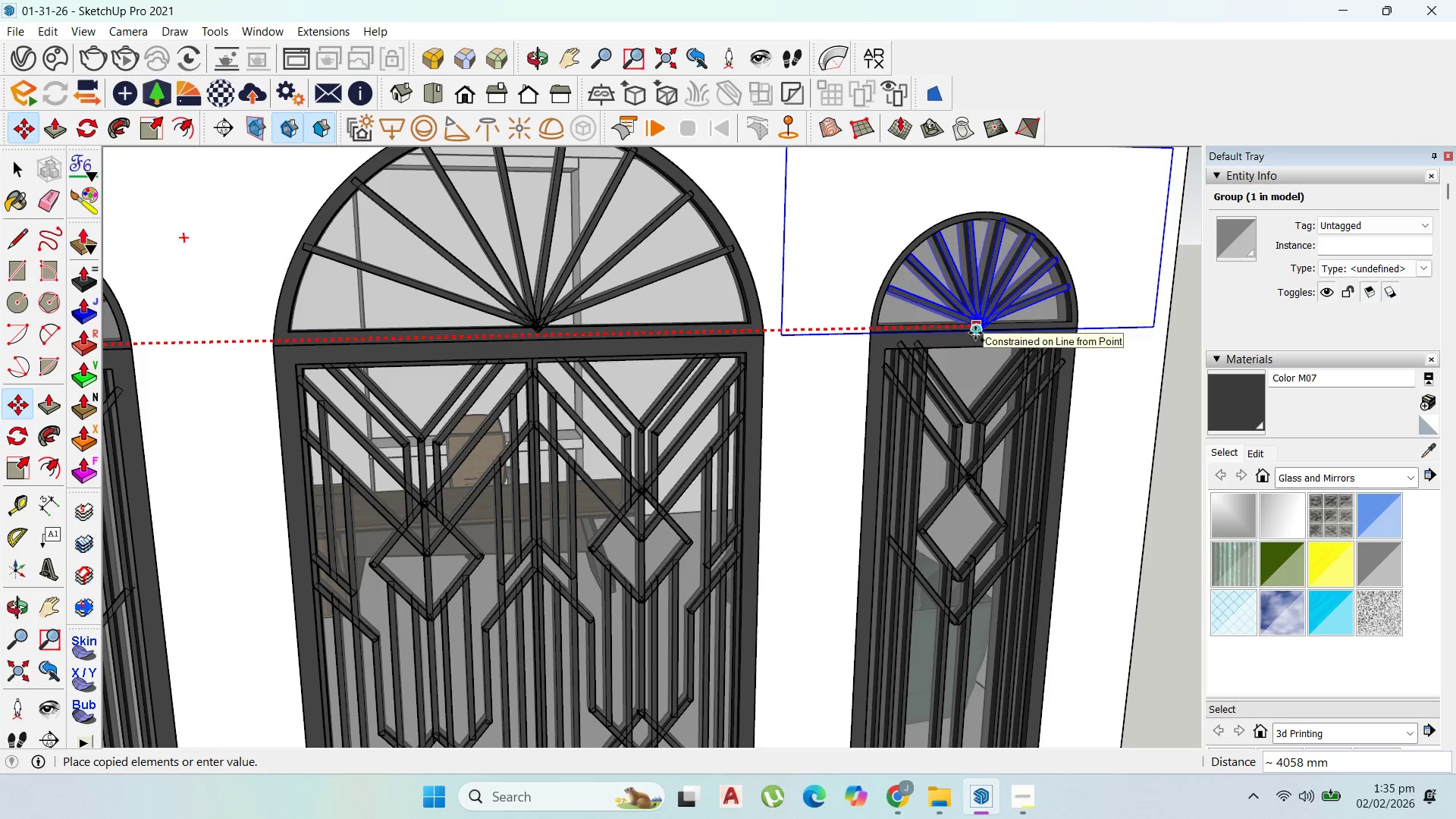 
left_click([976, 333])
 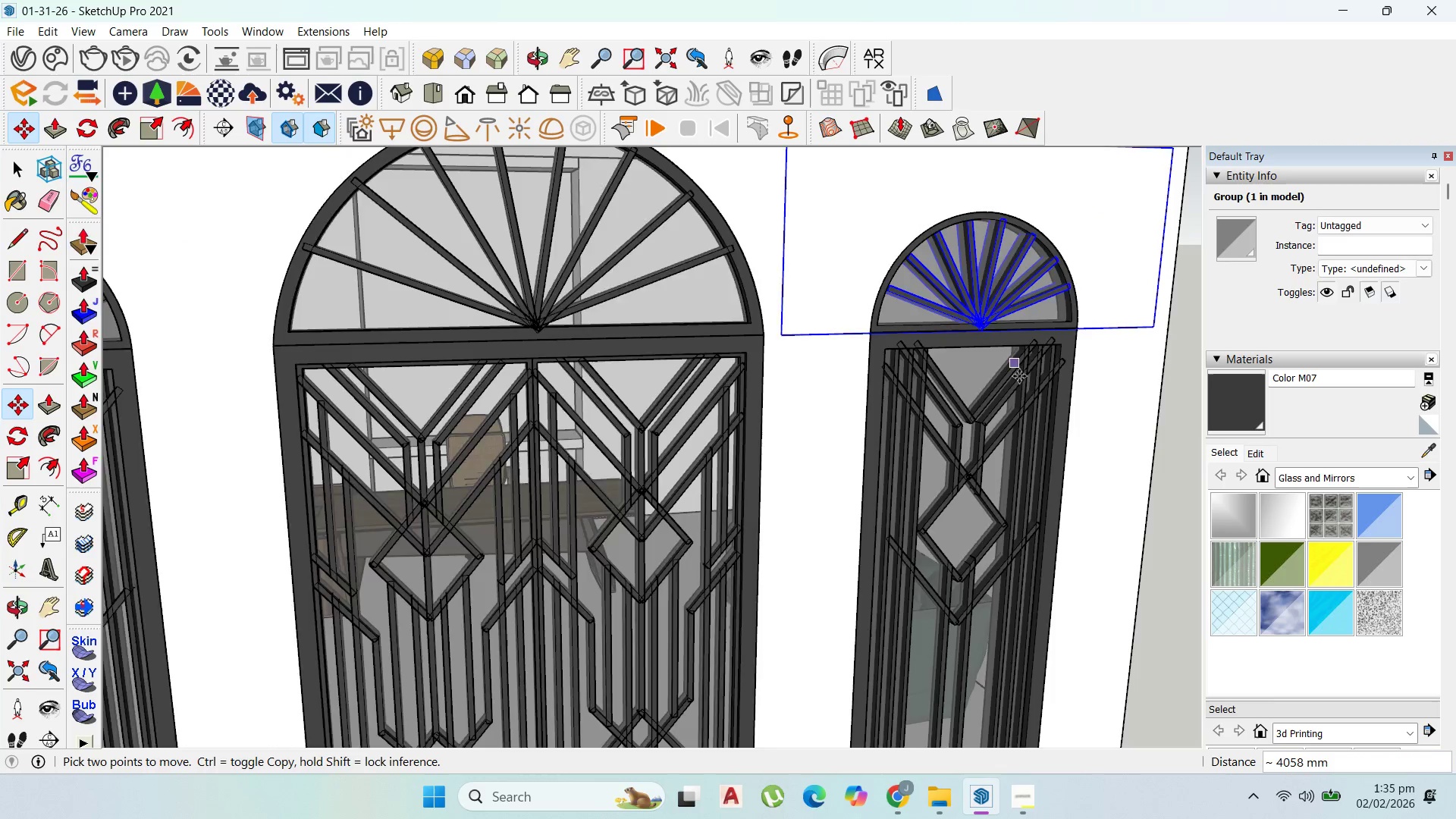 
scroll: coordinate [1020, 381], scroll_direction: down, amount: 2.0
 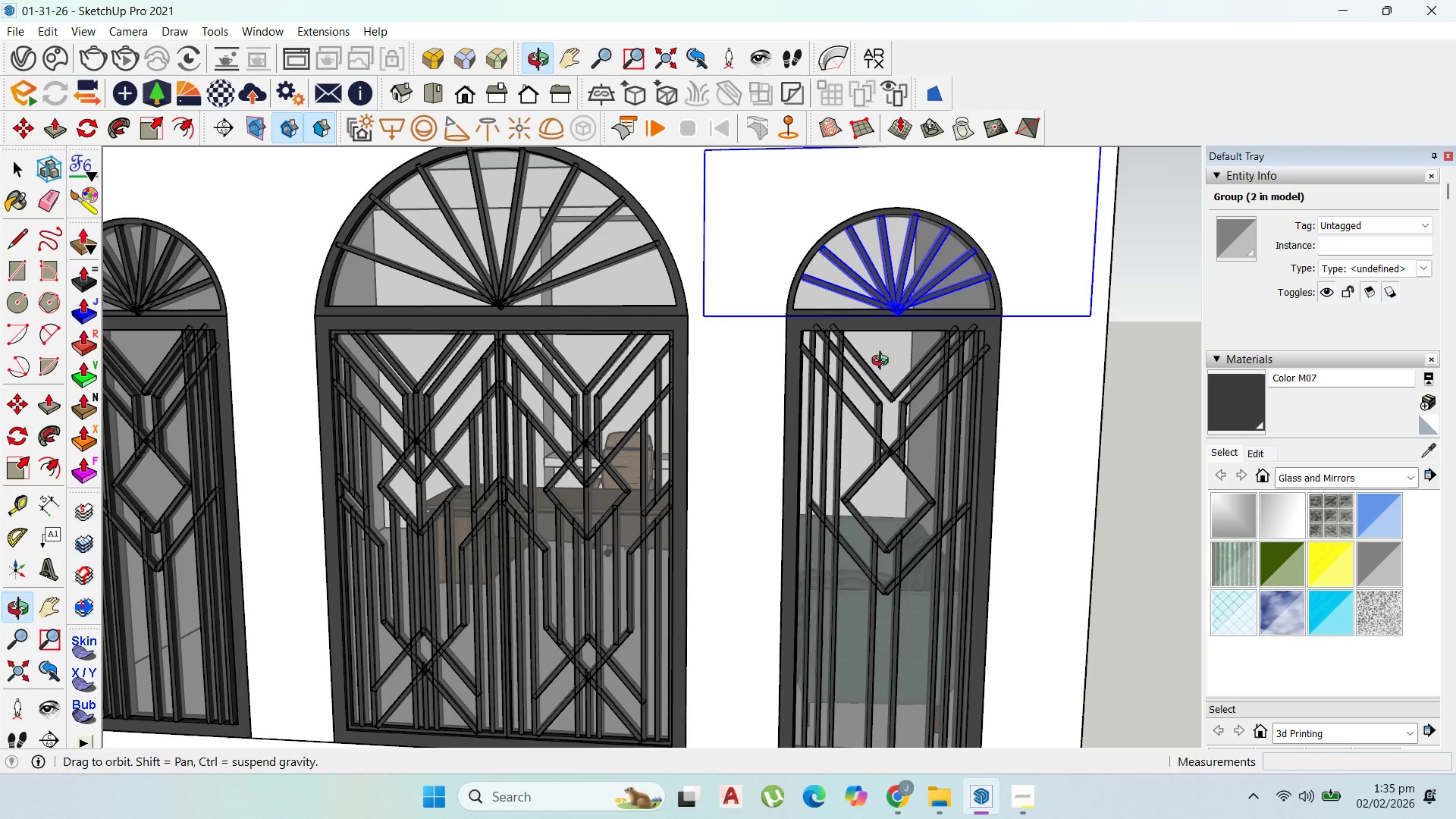 
scroll: coordinate [1003, 469], scroll_direction: up, amount: 15.0
 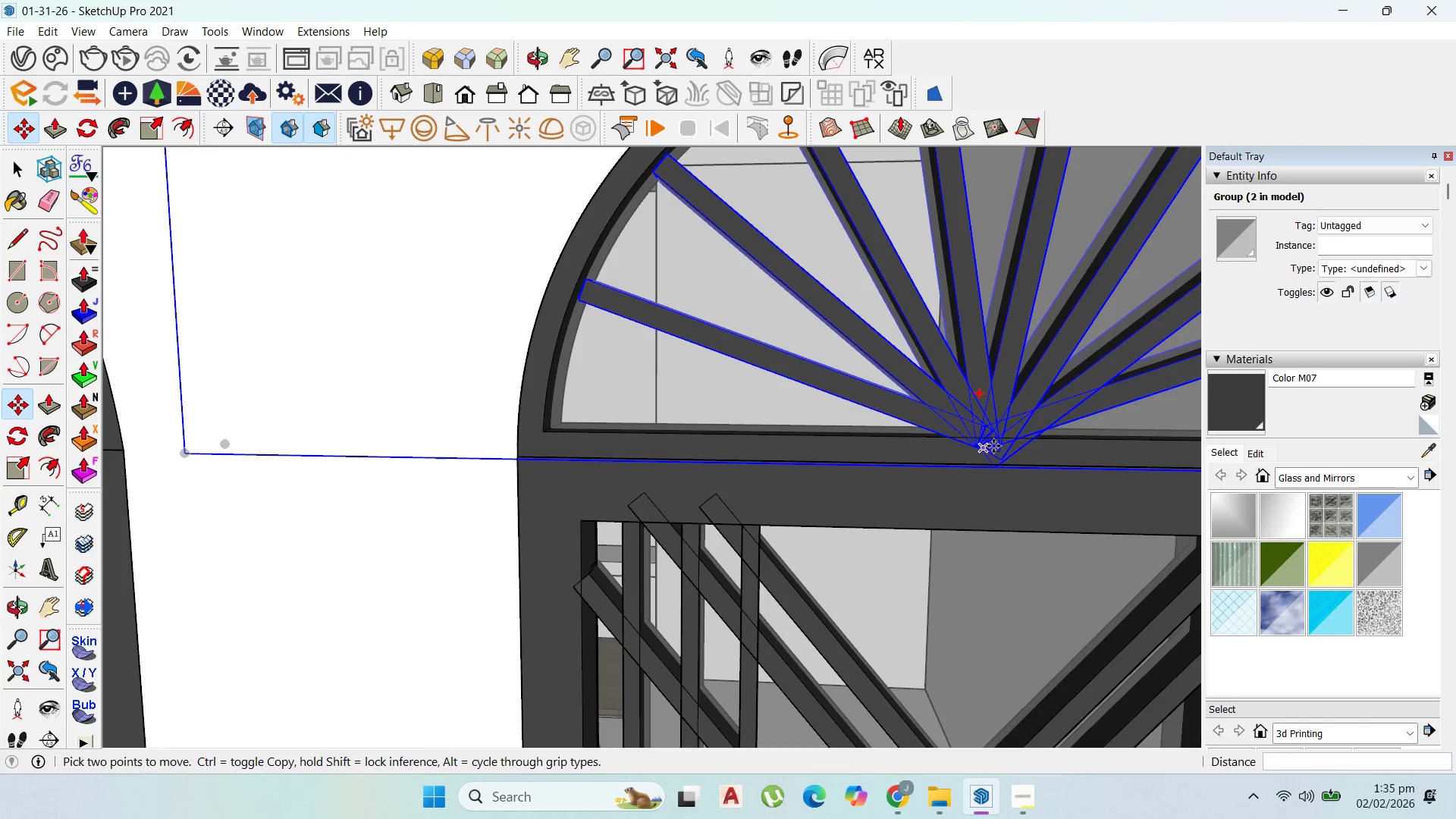 
left_click([993, 446])
 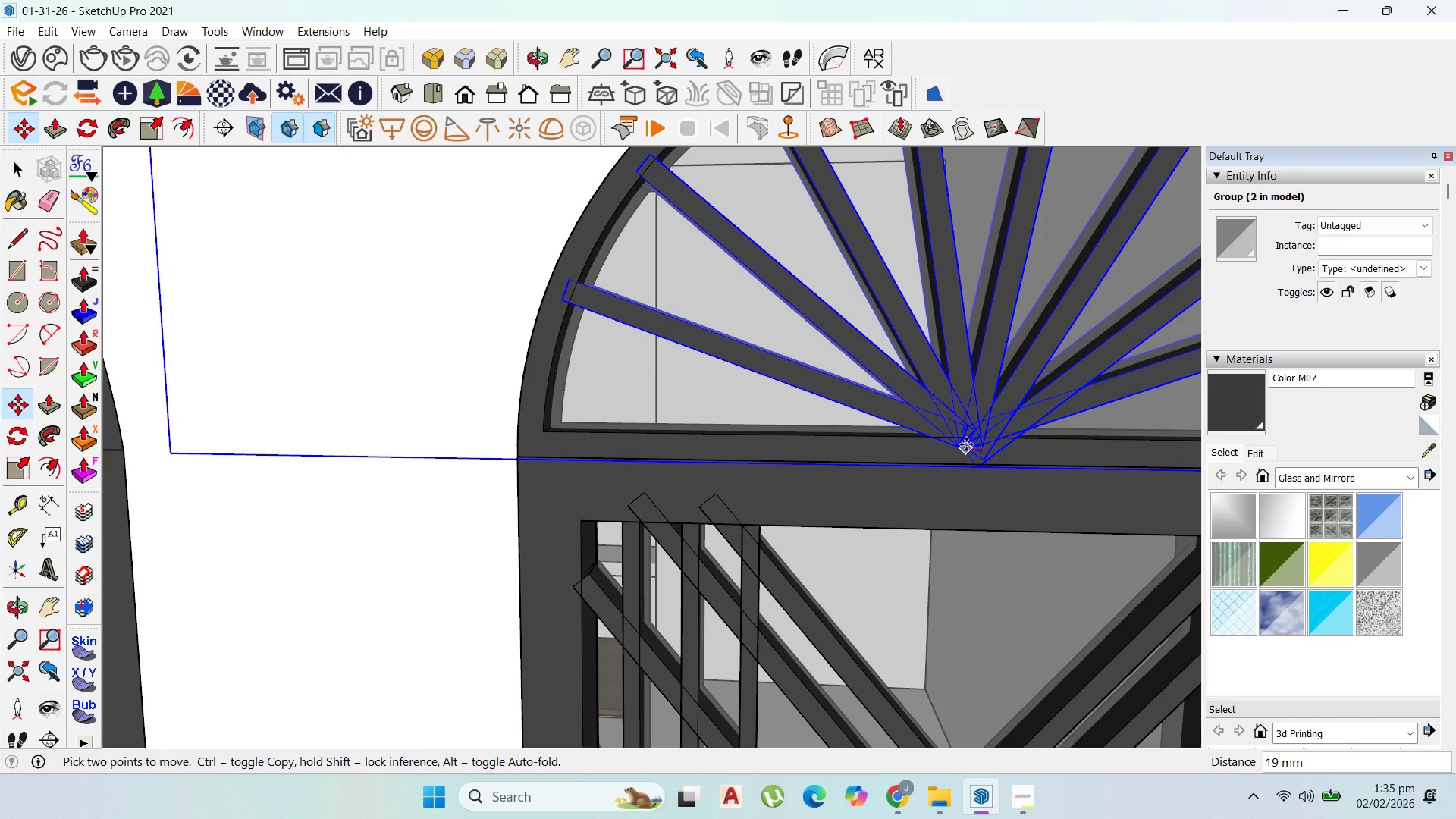 
left_click([971, 444])
 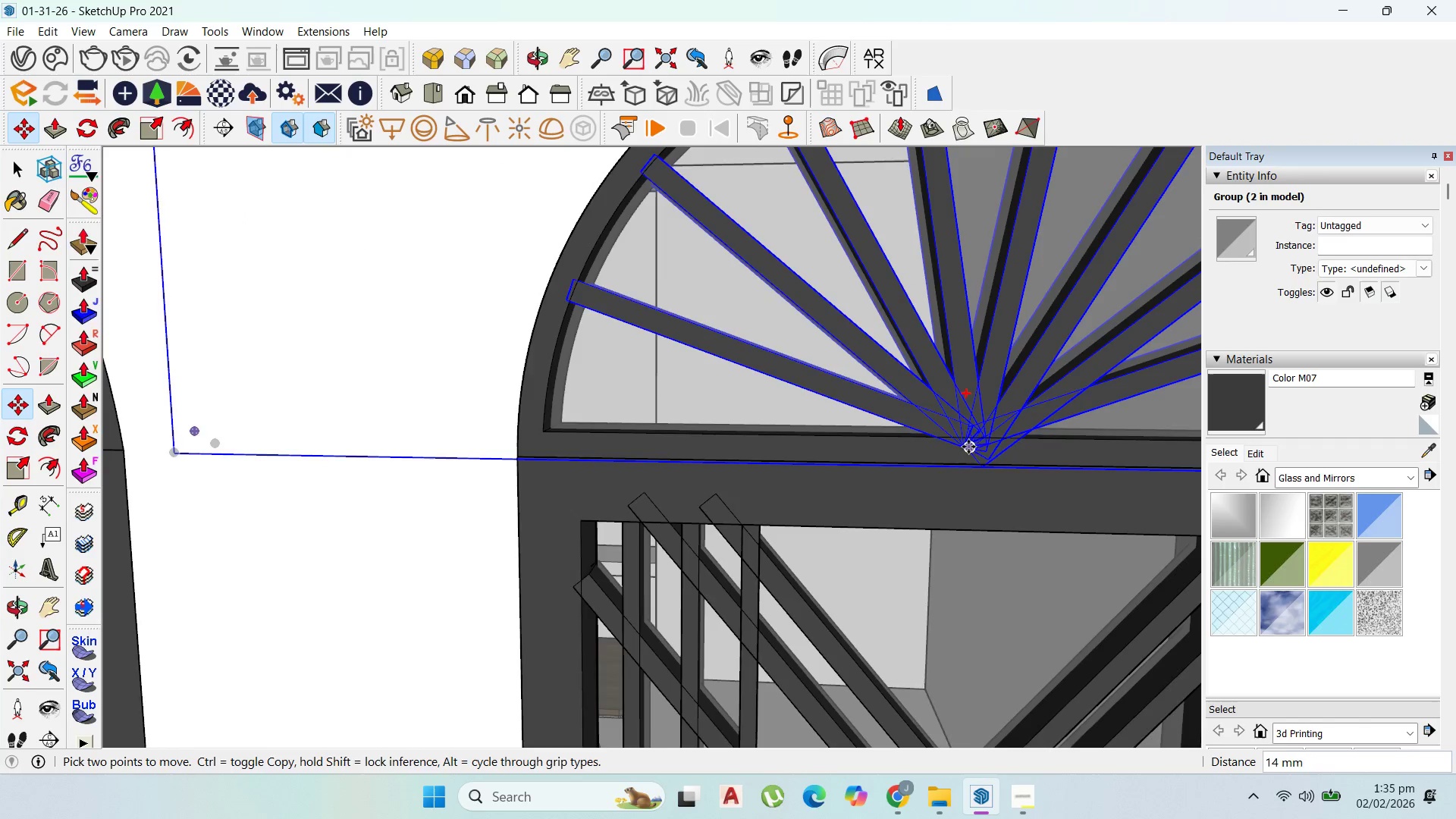 
scroll: coordinate [945, 469], scroll_direction: down, amount: 10.0
 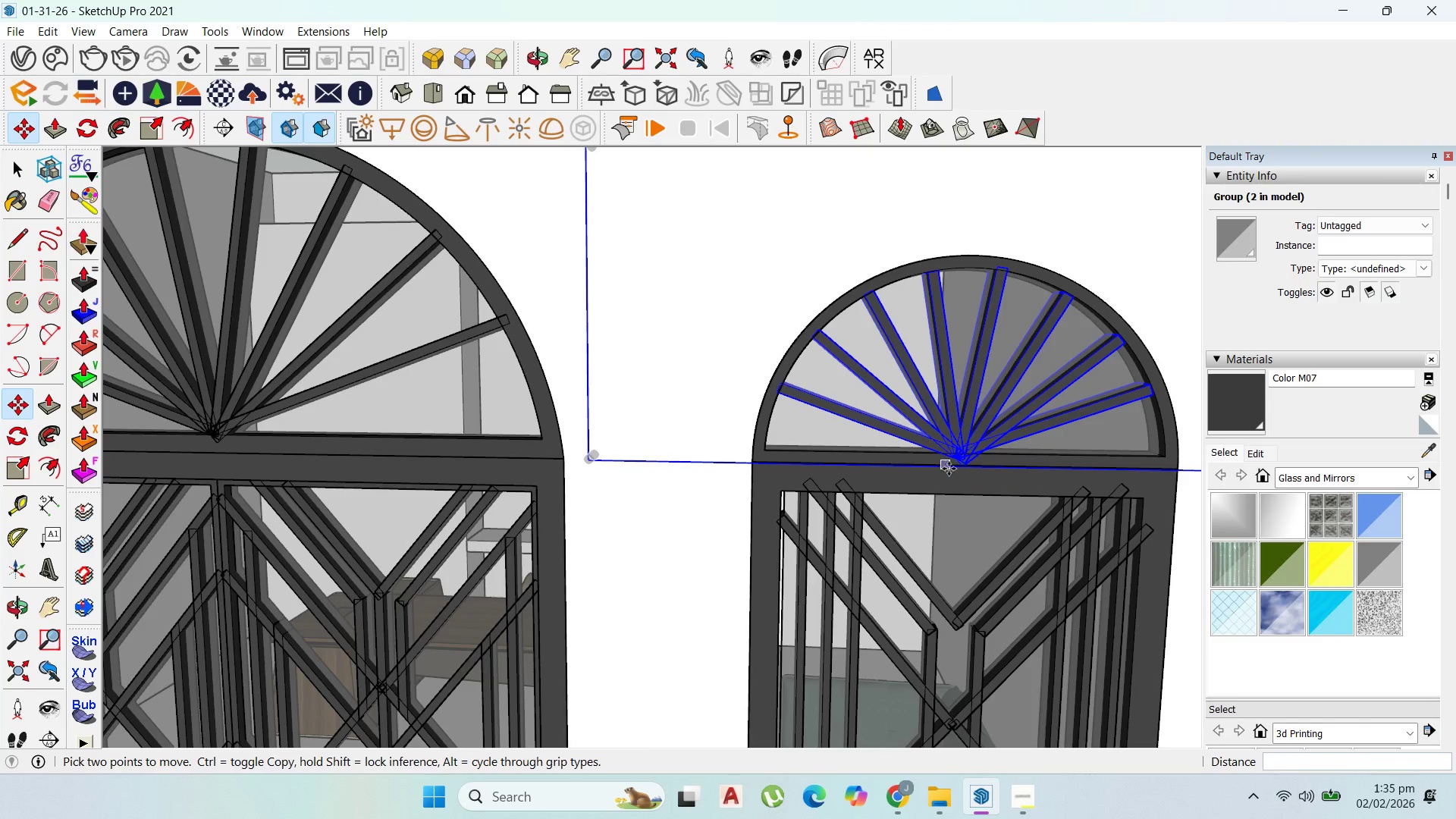 
left_click([921, 456])
 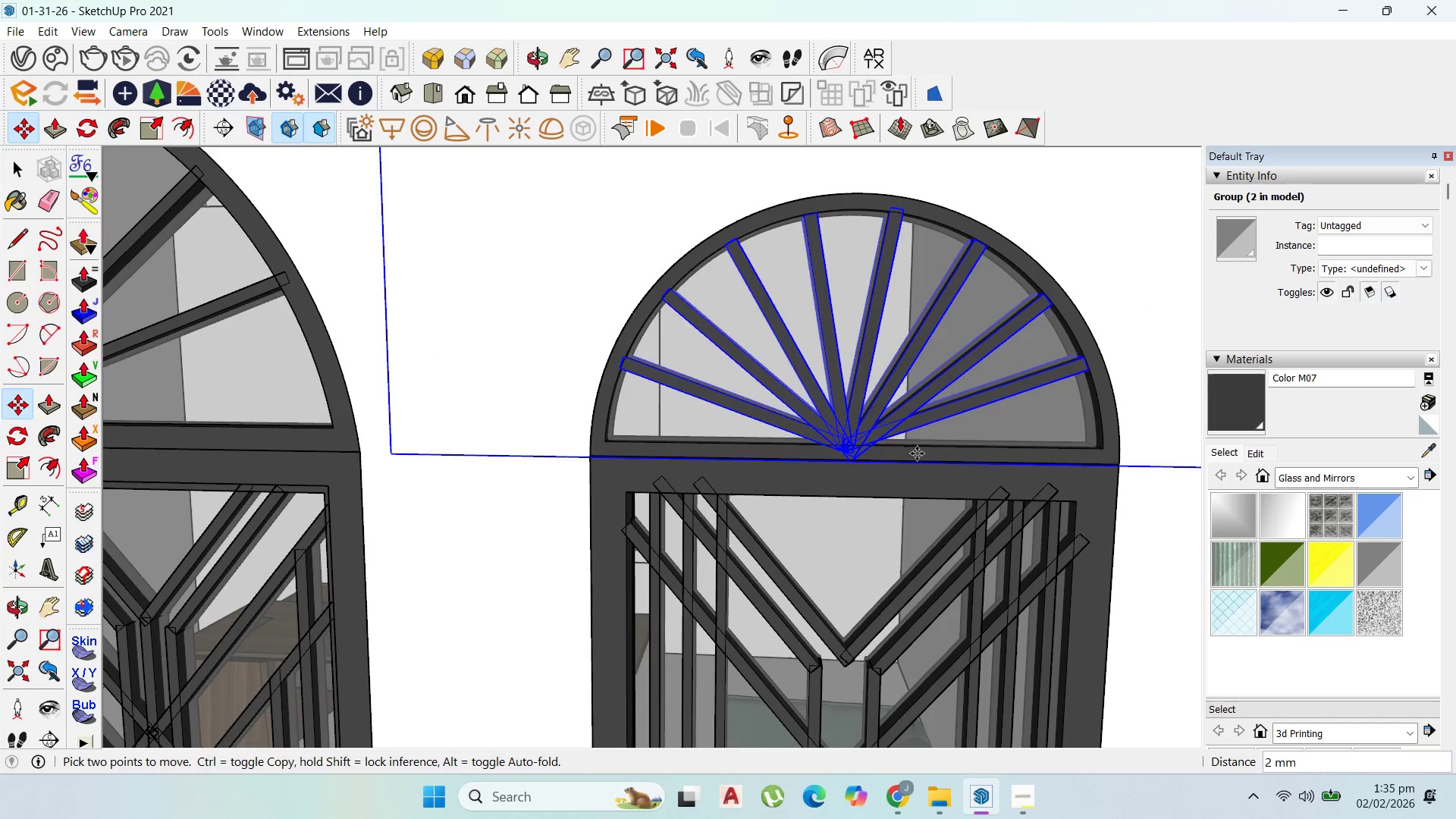 
scroll: coordinate [910, 450], scroll_direction: up, amount: 5.0
 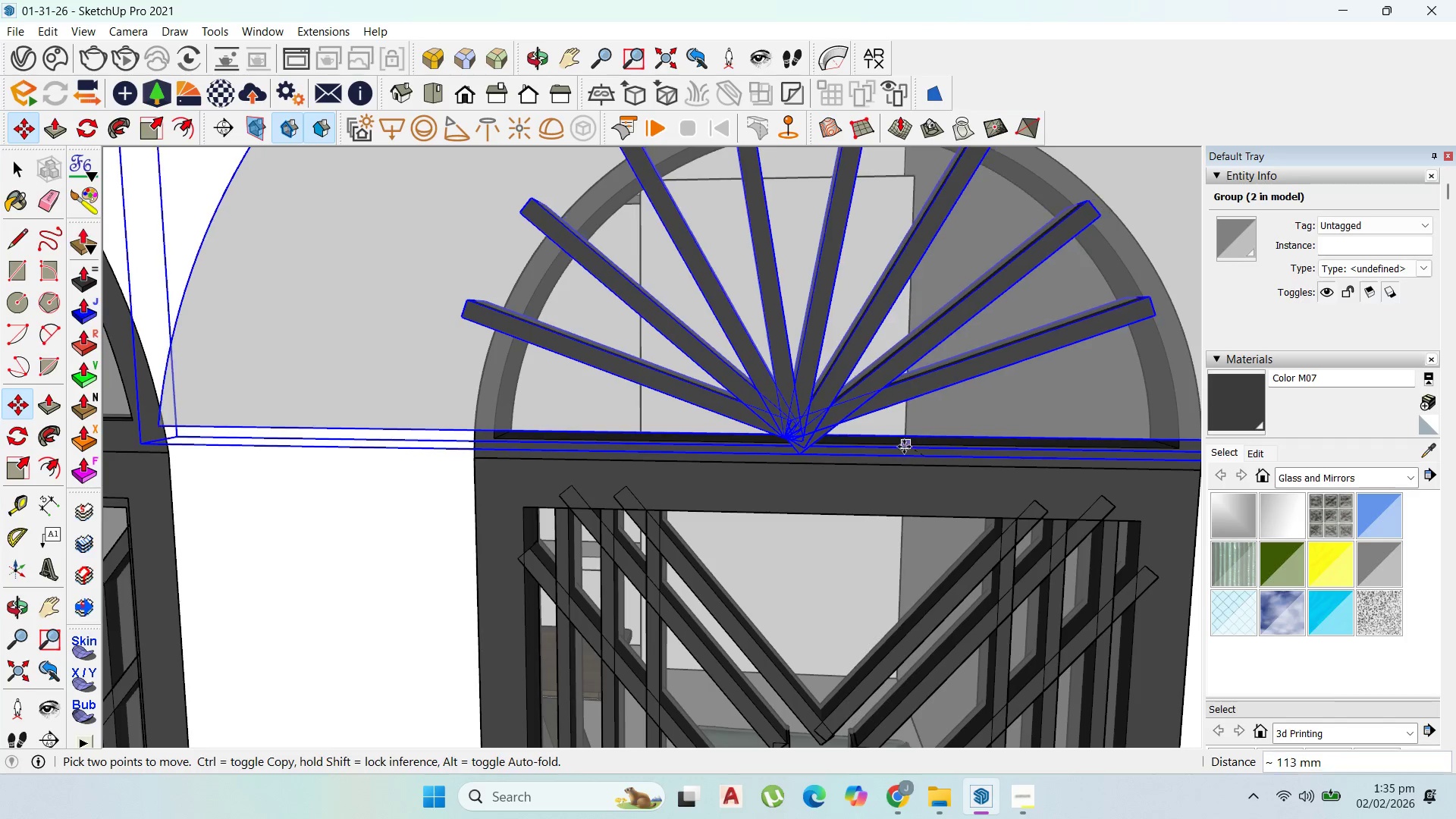 
key(Escape)
 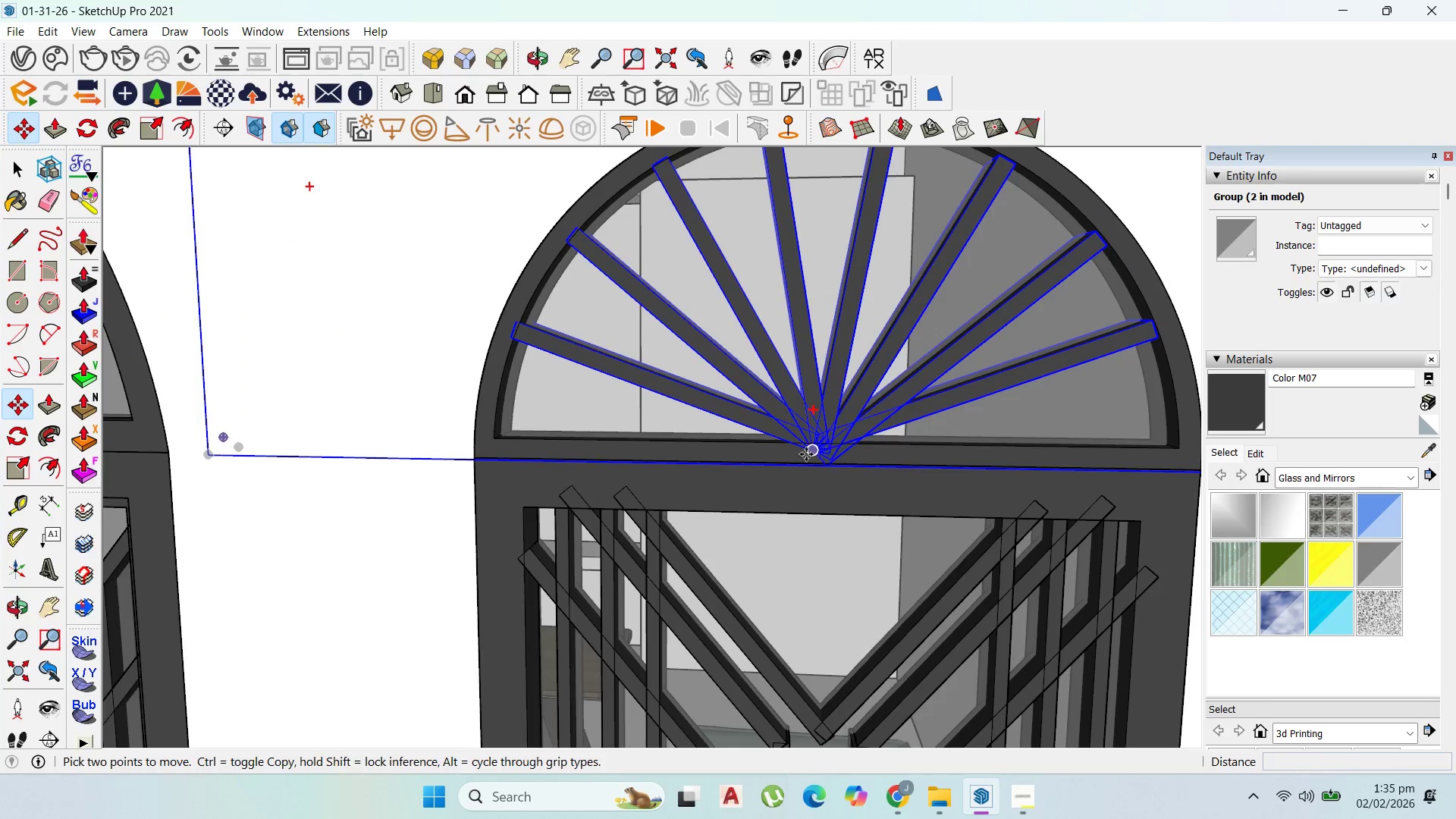 
left_click([799, 450])
 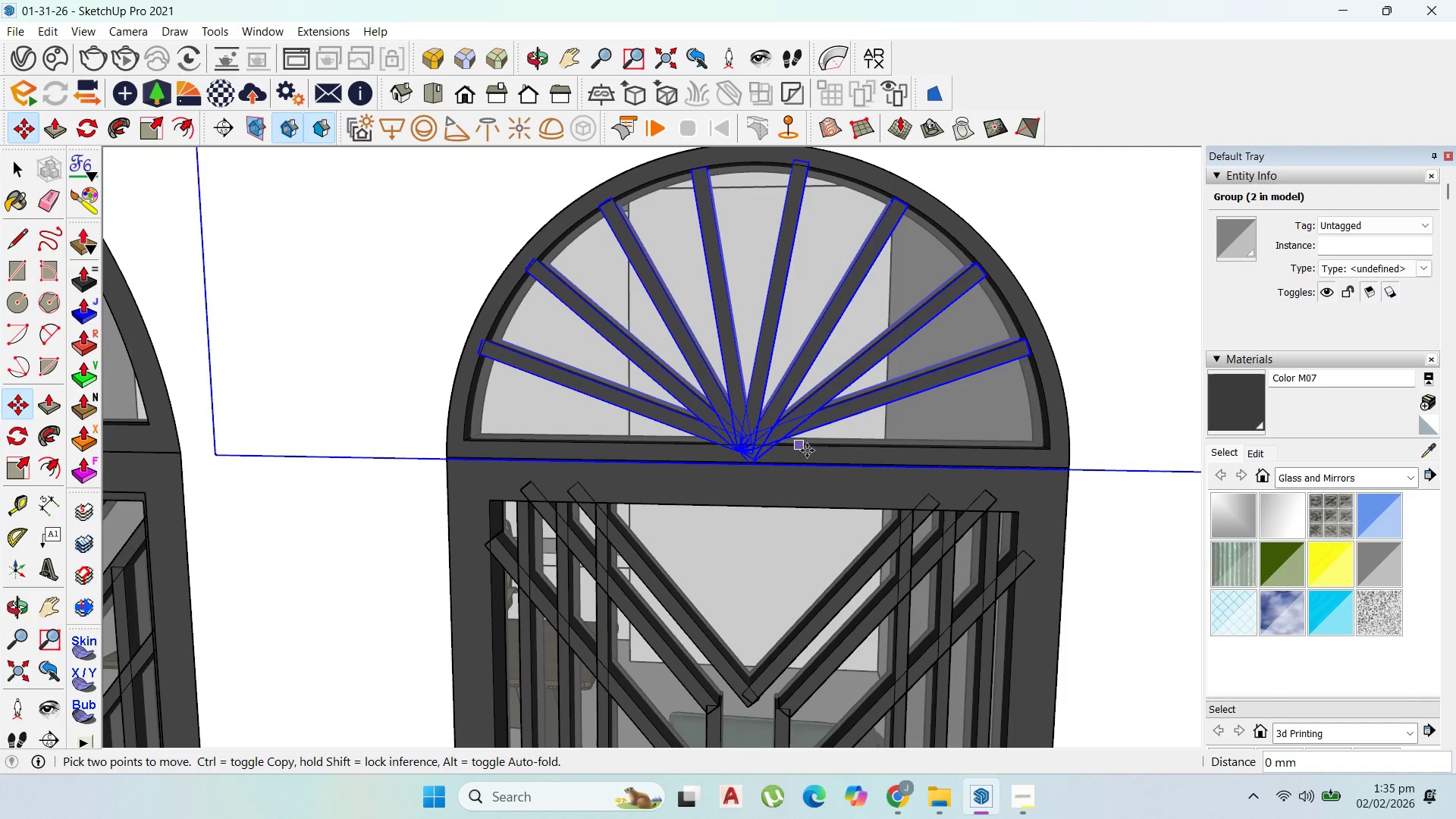 
scroll: coordinate [795, 450], scroll_direction: down, amount: 2.0
 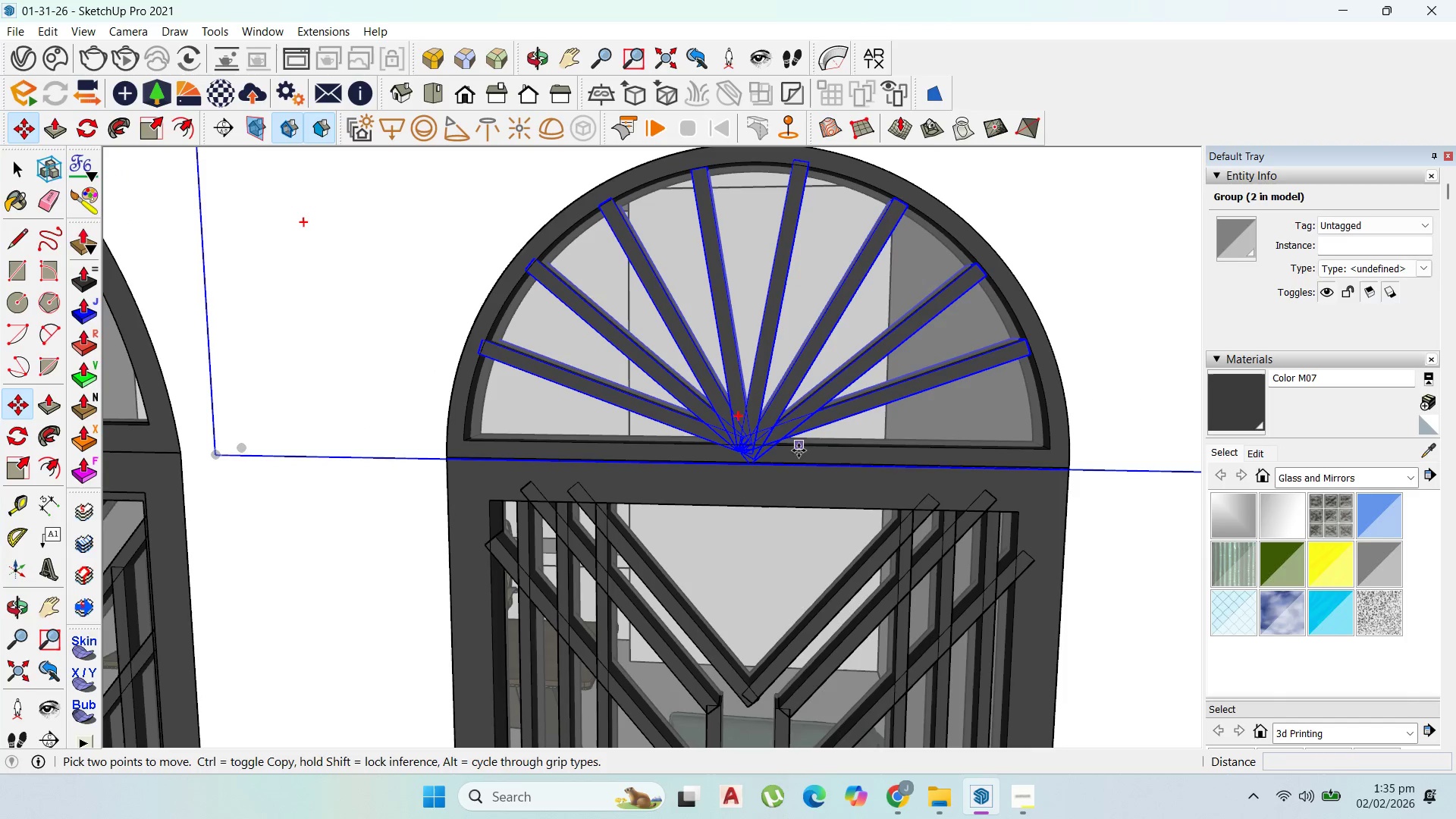 
left_click([807, 450])
 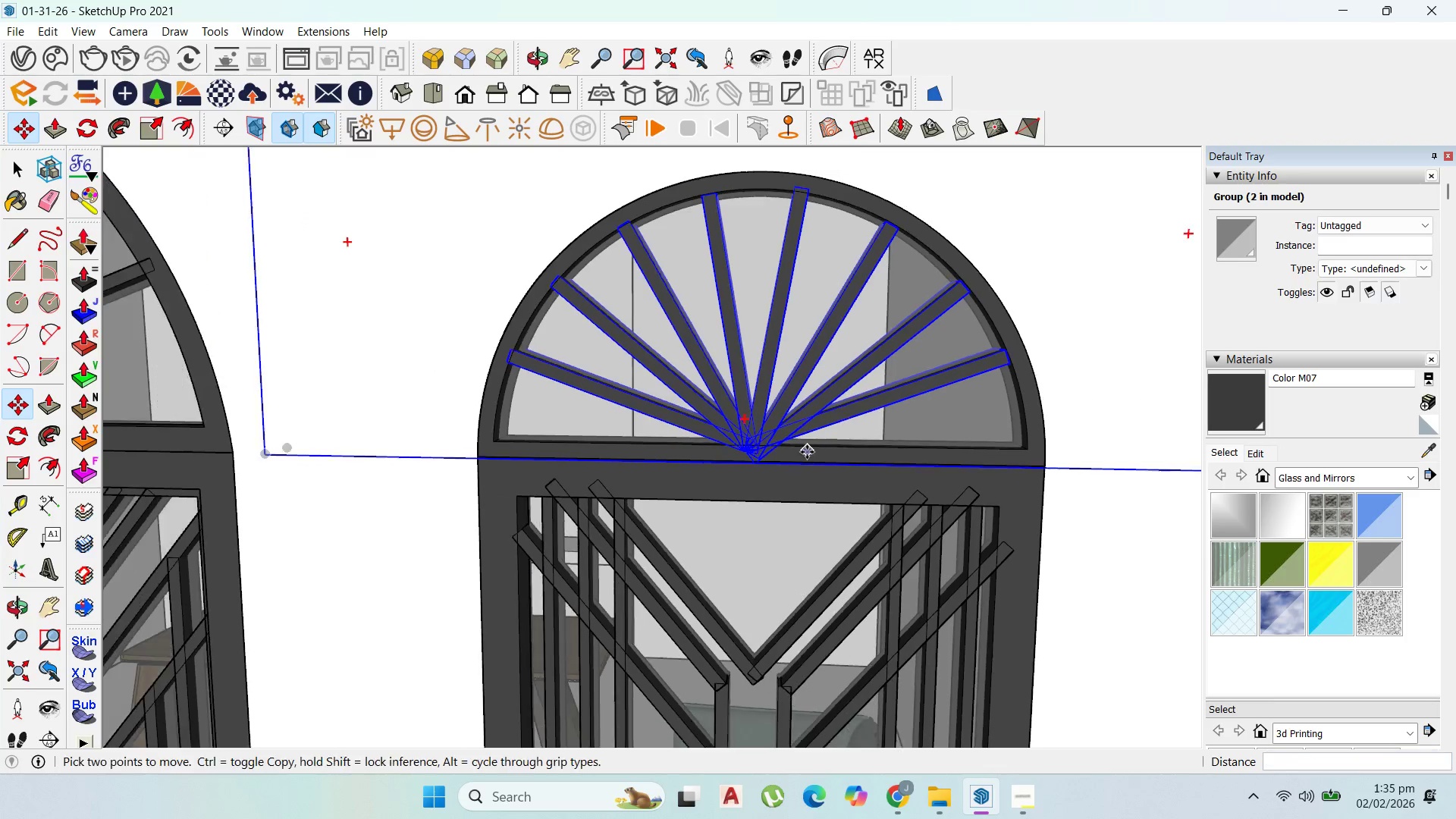 
key(Escape)
 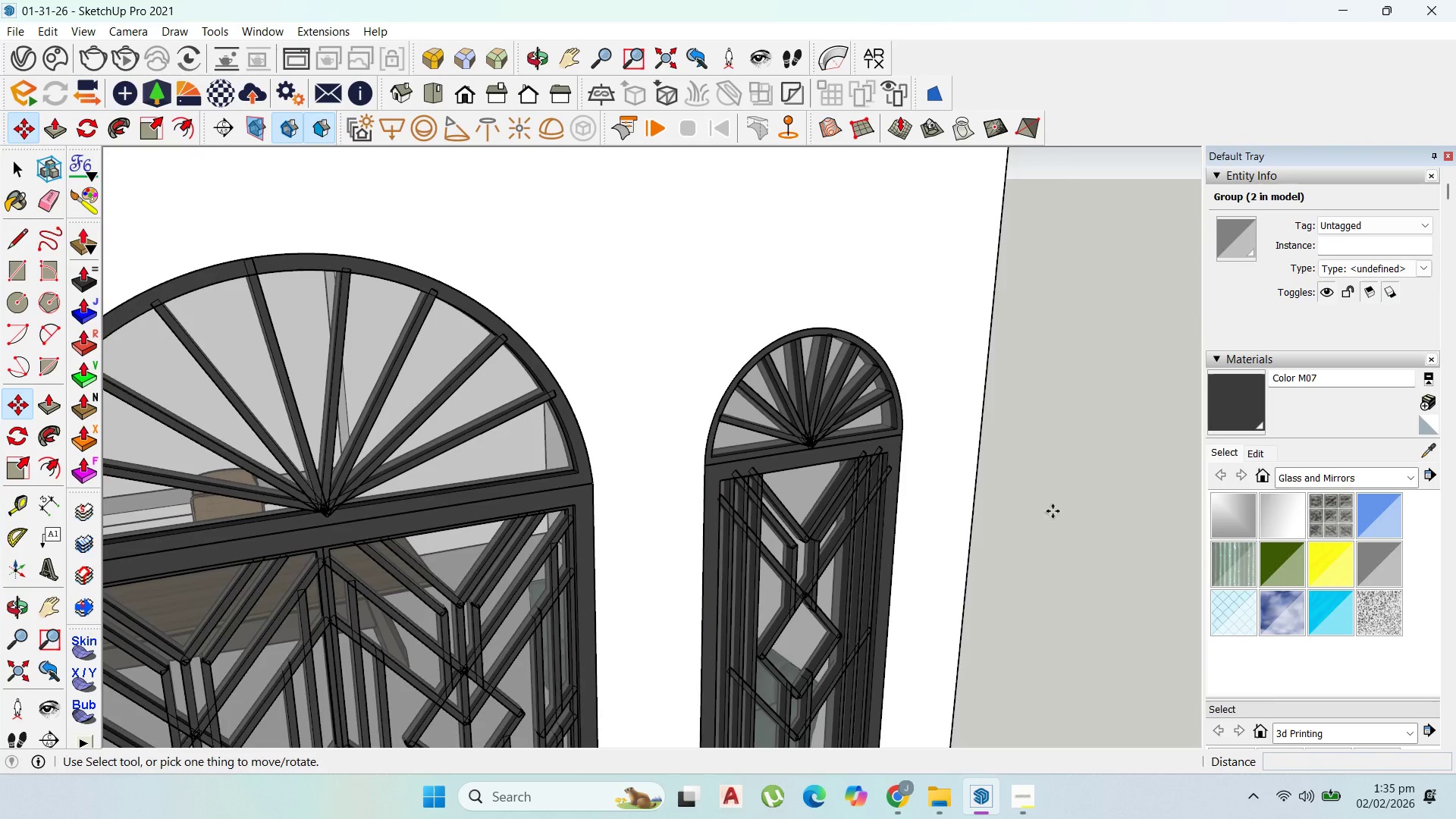 
scroll: coordinate [974, 393], scroll_direction: down, amount: 19.0
 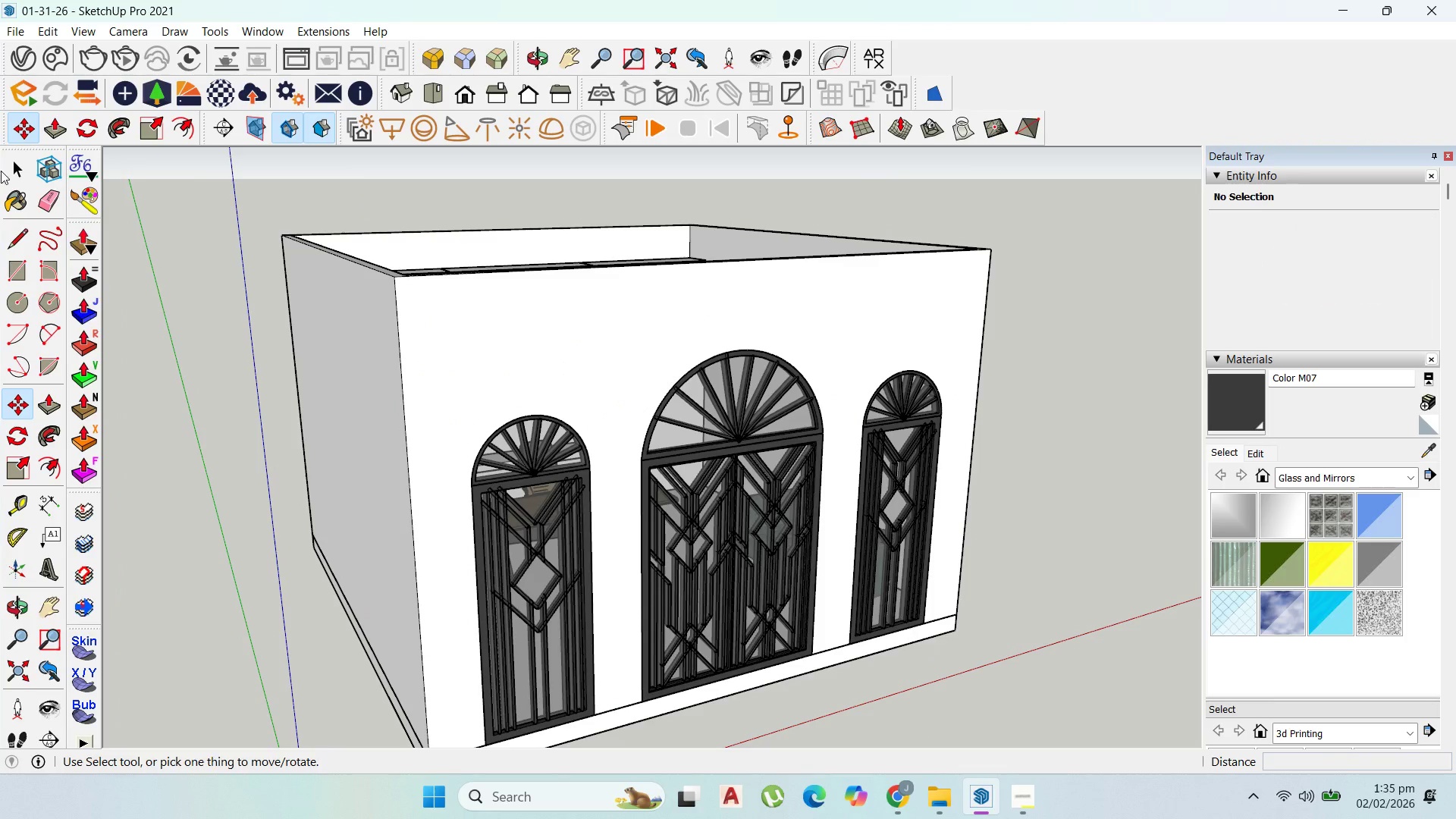 
left_click([13, 169])
 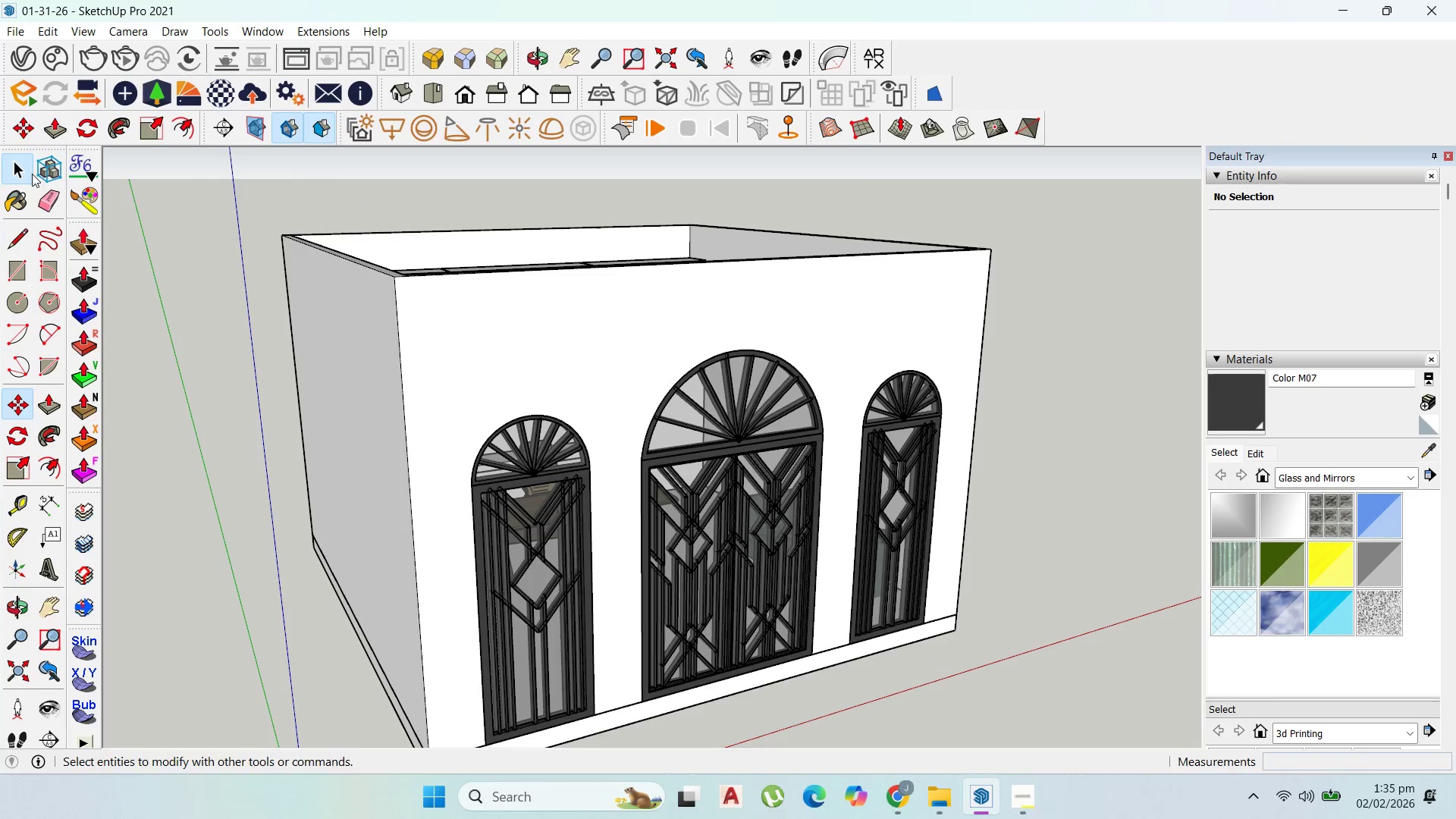 
key(Escape)
 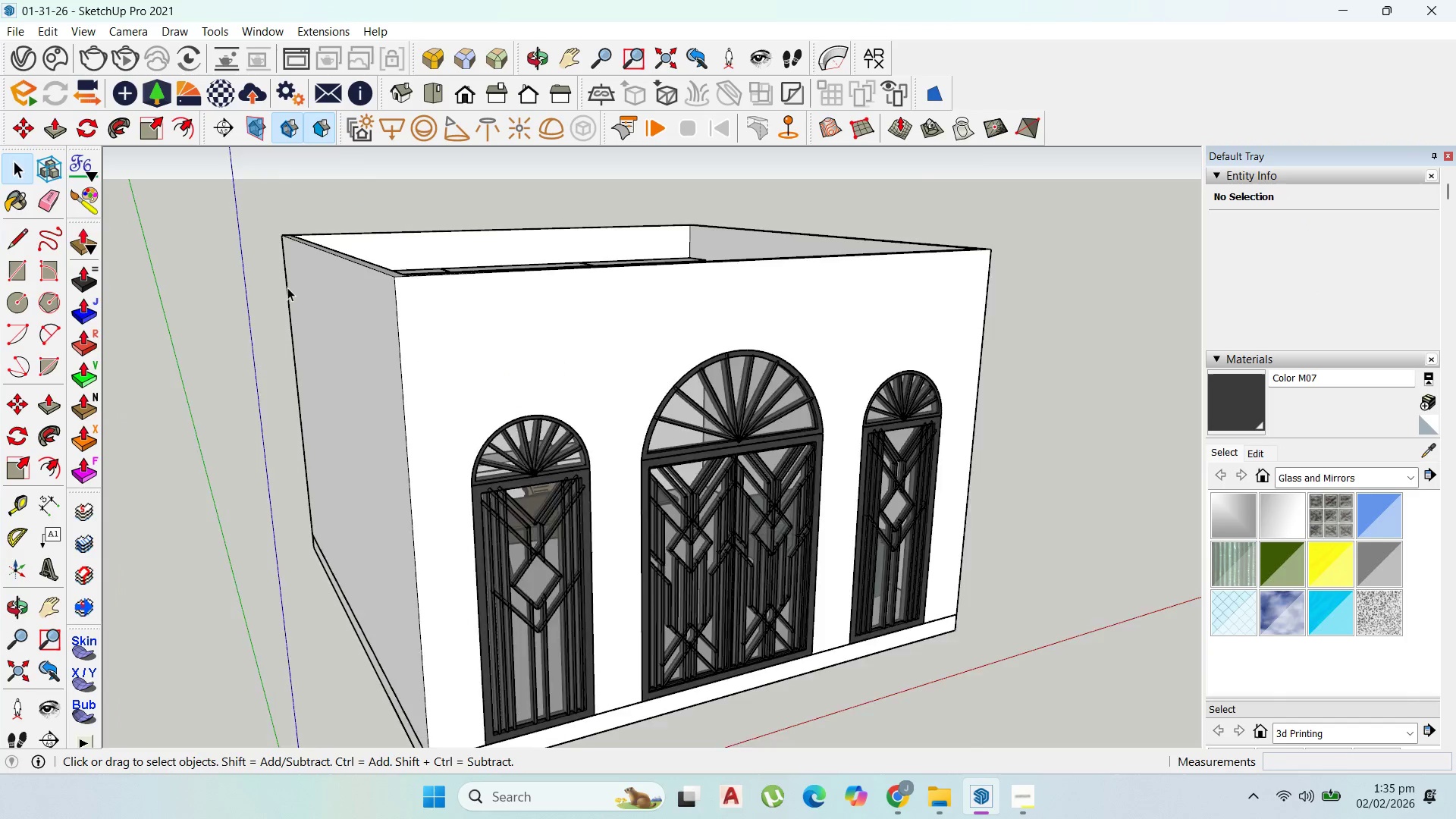 
left_click([571, 522])
 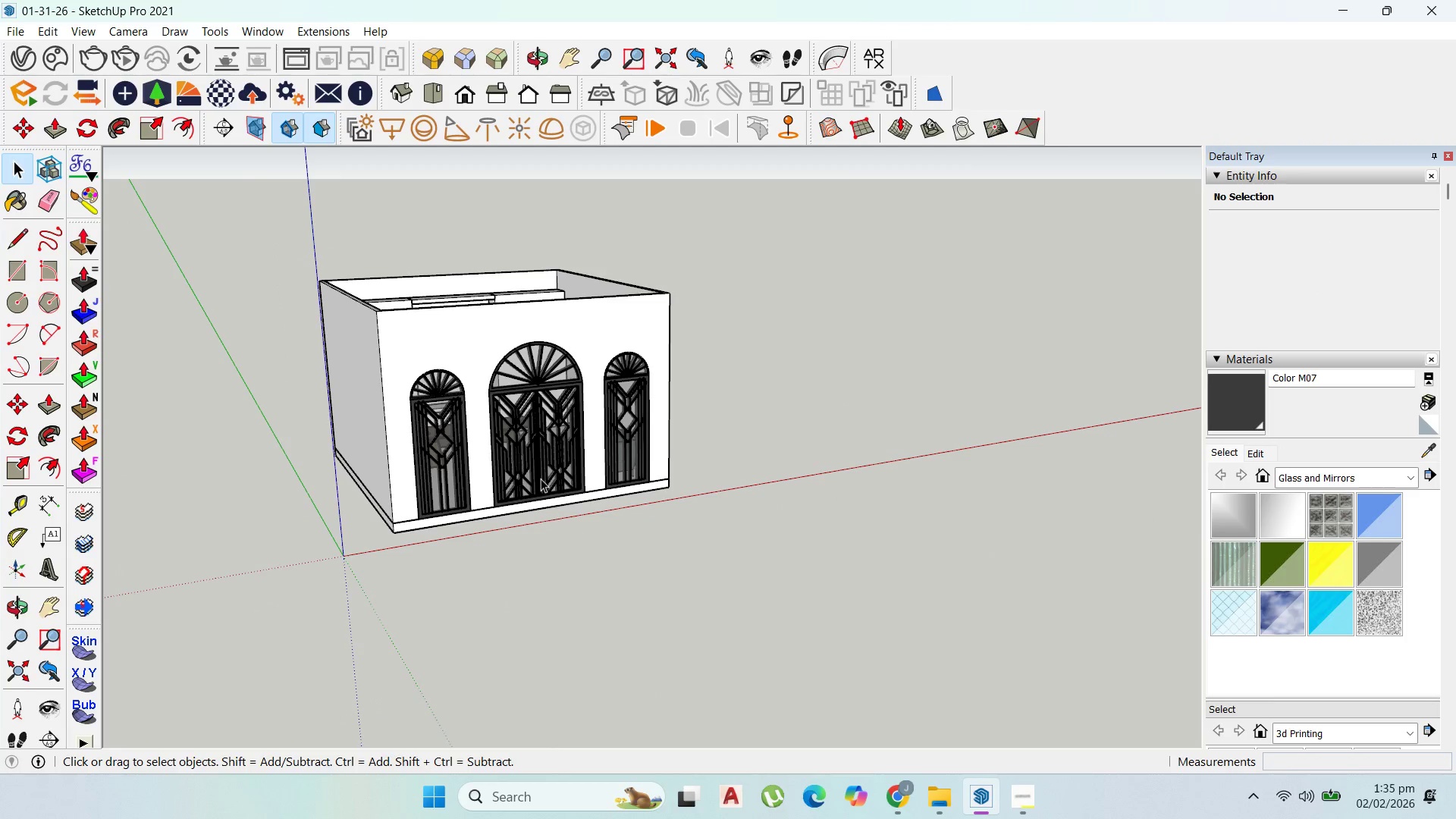 
scroll: coordinate [419, 370], scroll_direction: down, amount: 8.0
 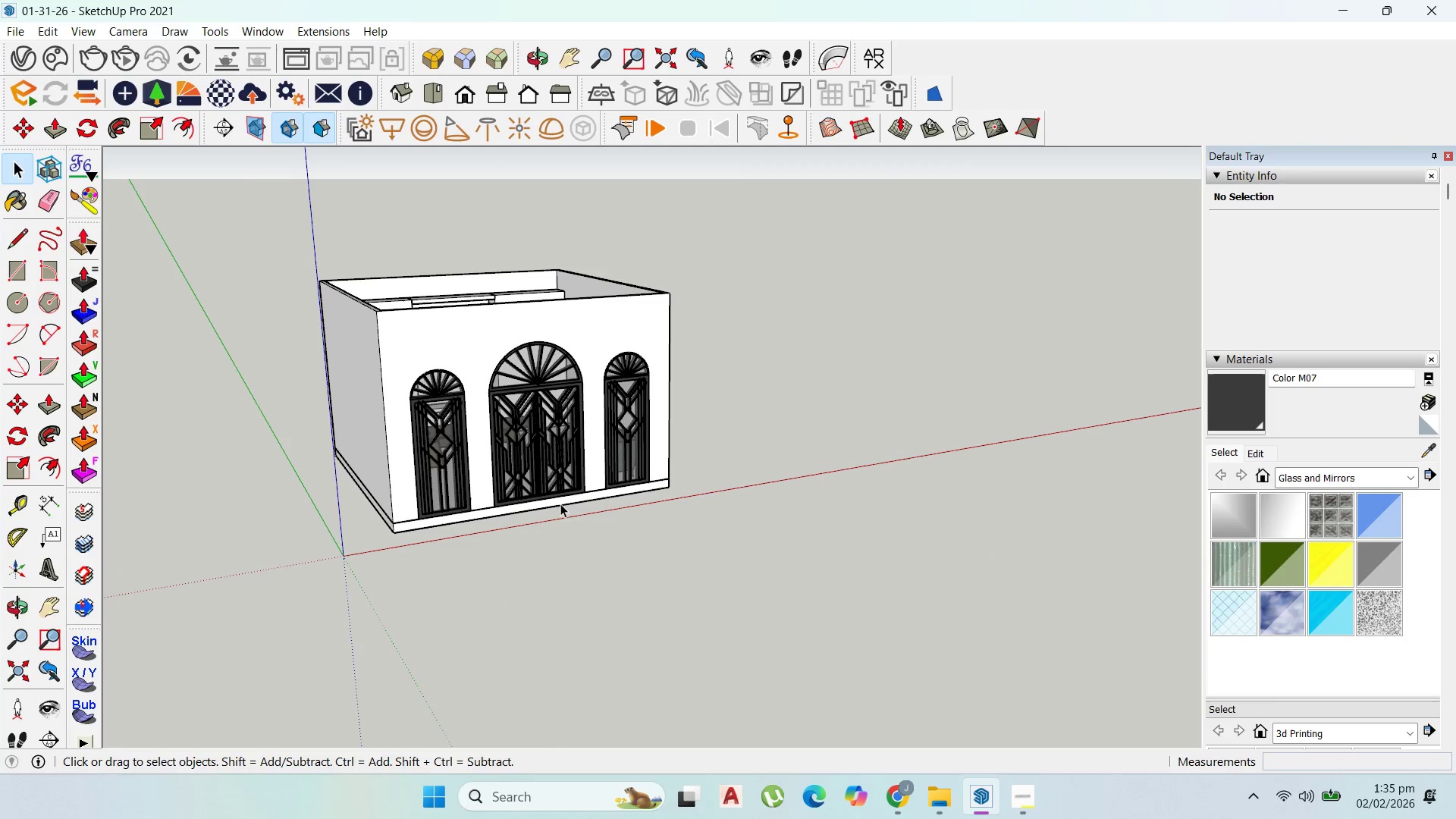 
scroll: coordinate [536, 453], scroll_direction: up, amount: 2.0
 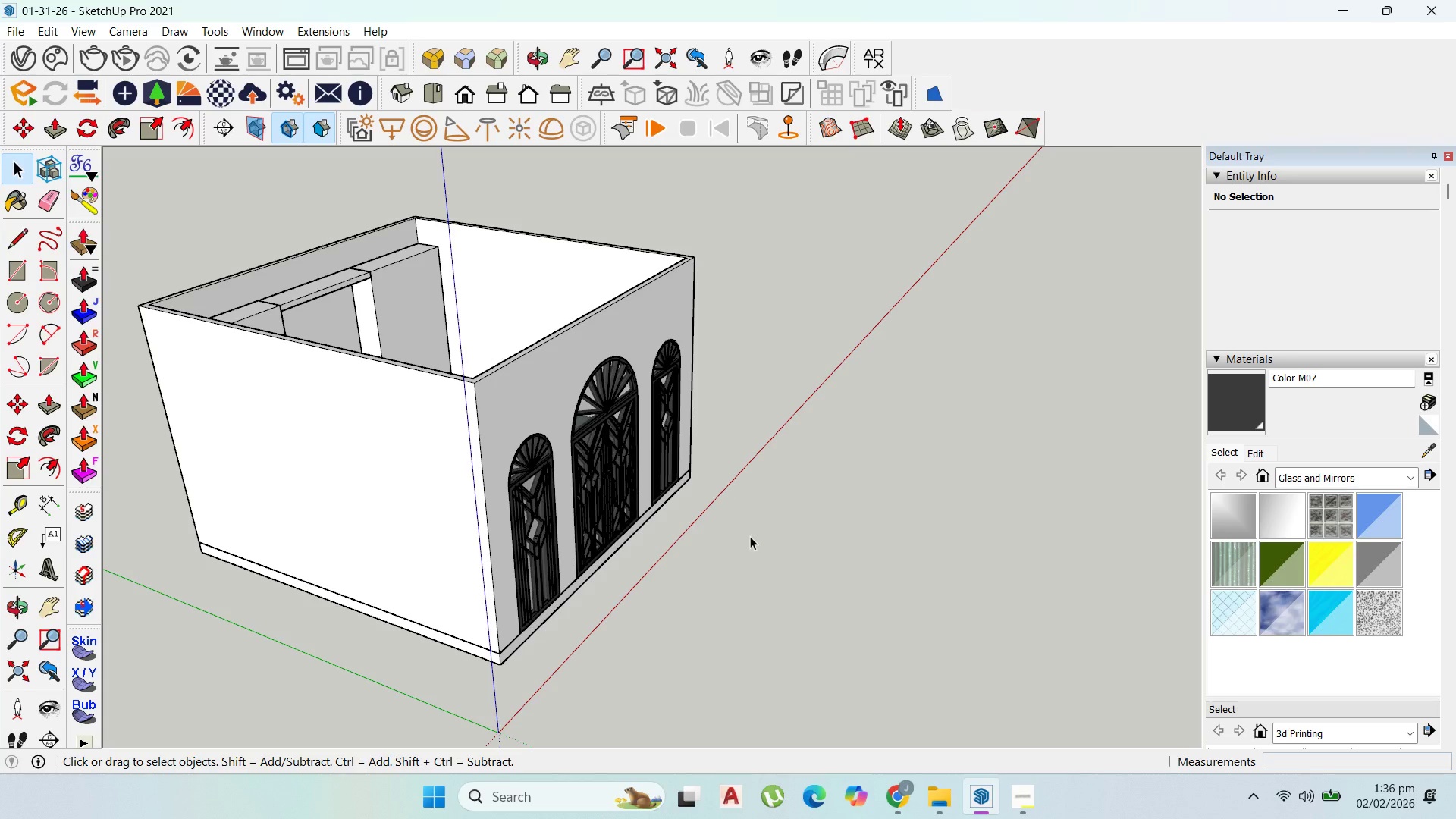 
wait(17.41)
 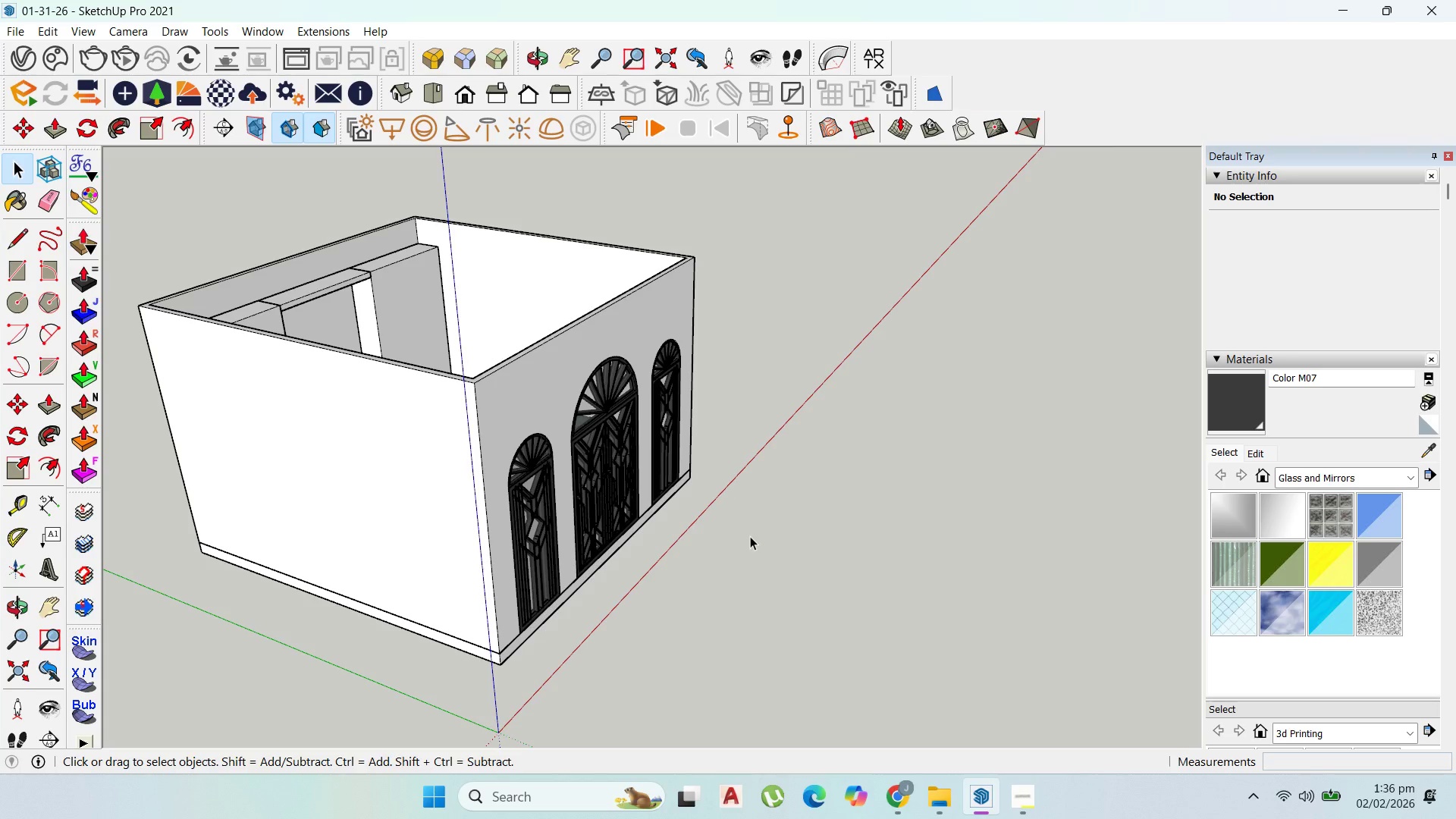 
scroll: coordinate [467, 327], scroll_direction: down, amount: 8.0
 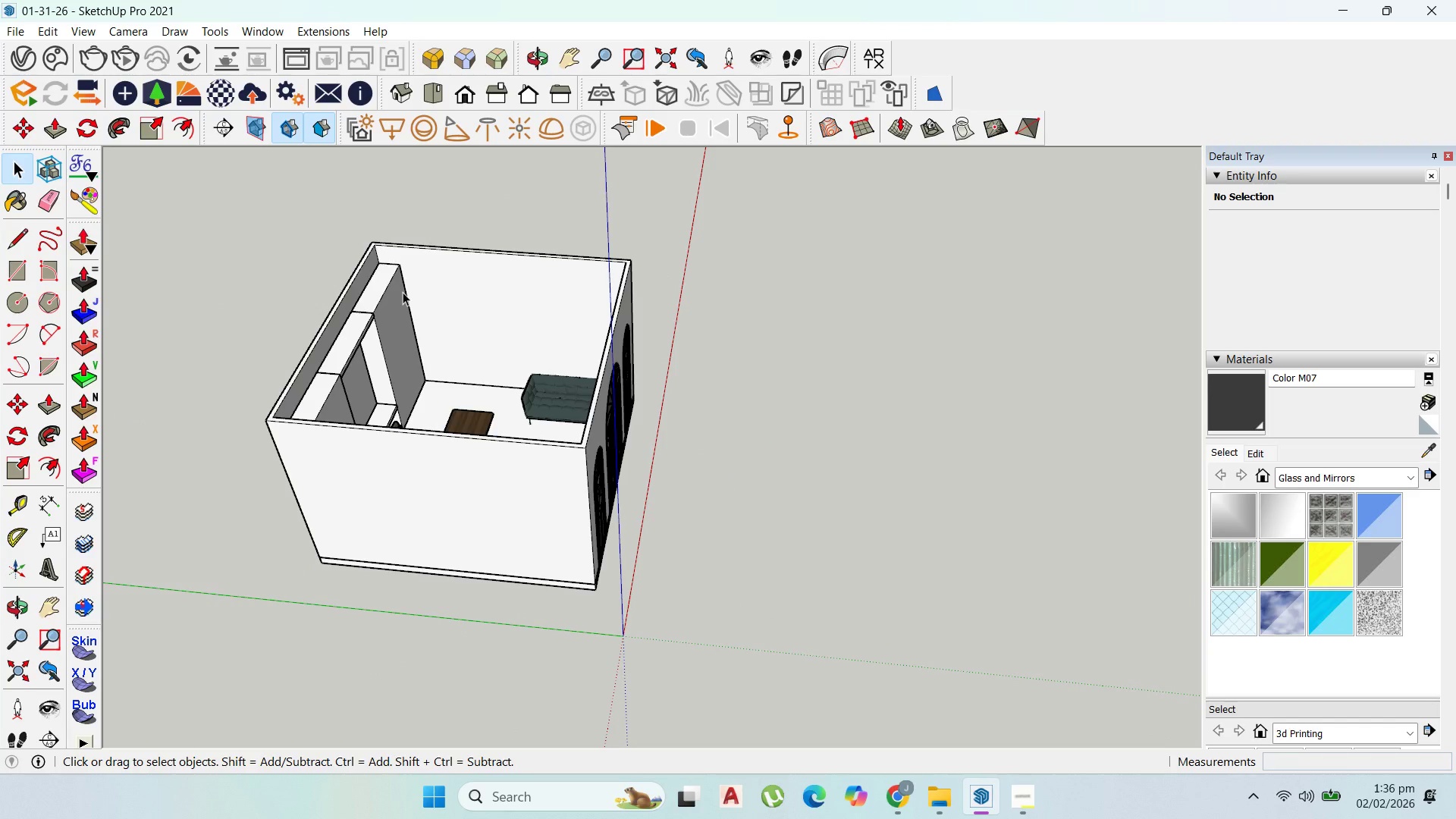 
wait(9.98)
 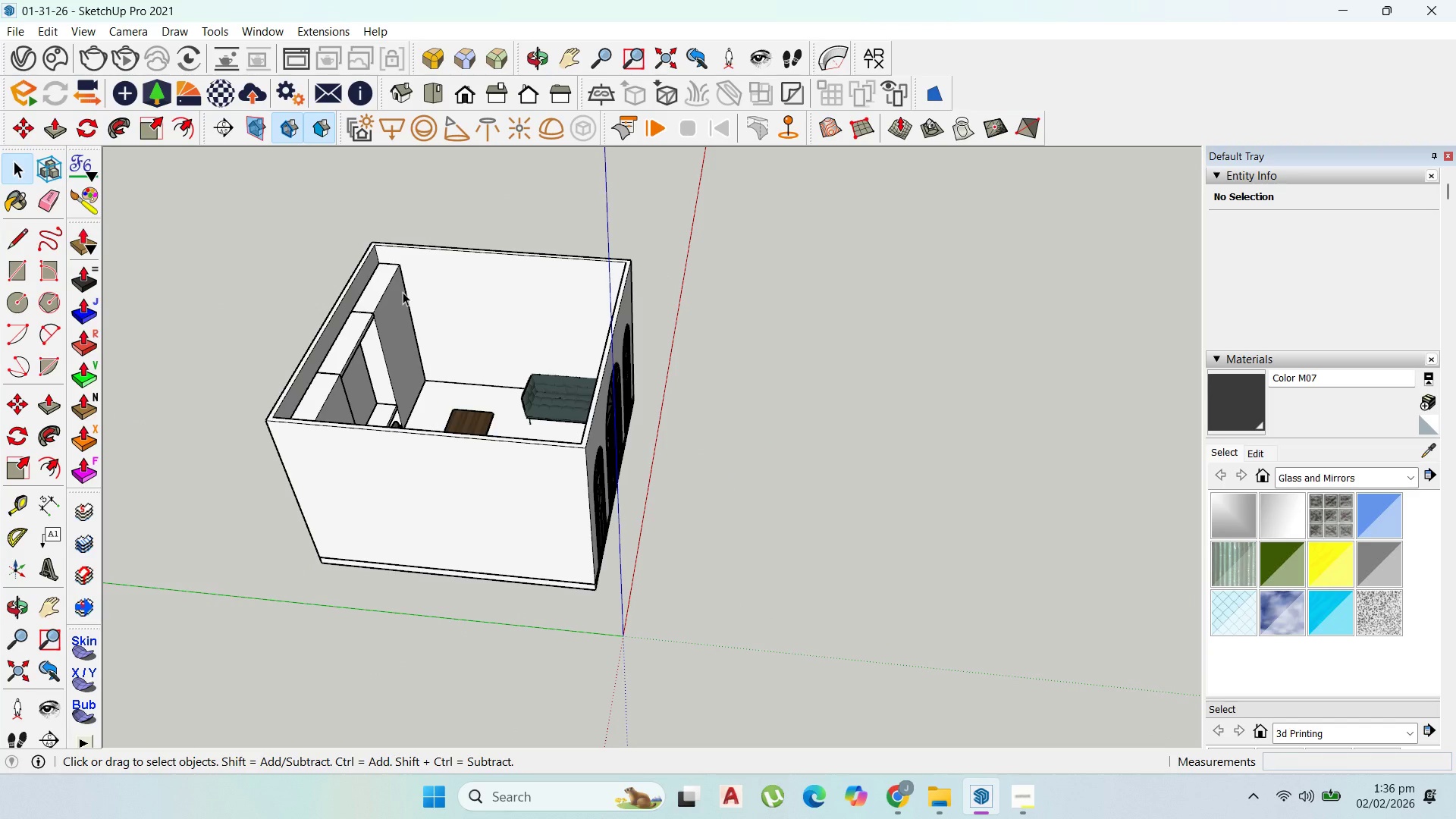 
scroll: coordinate [606, 165], scroll_direction: down, amount: 3.0
 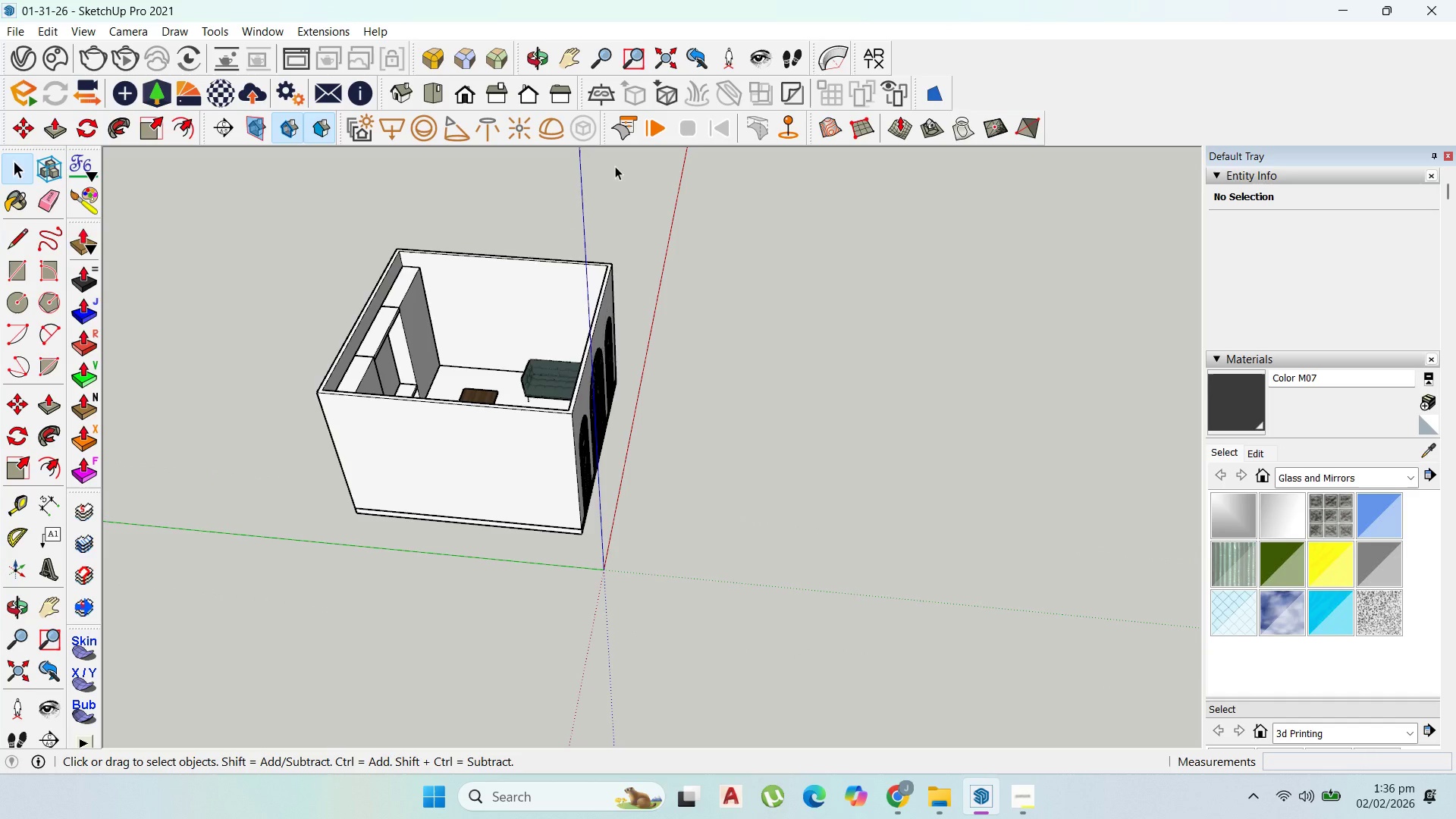 
wait(7.55)
 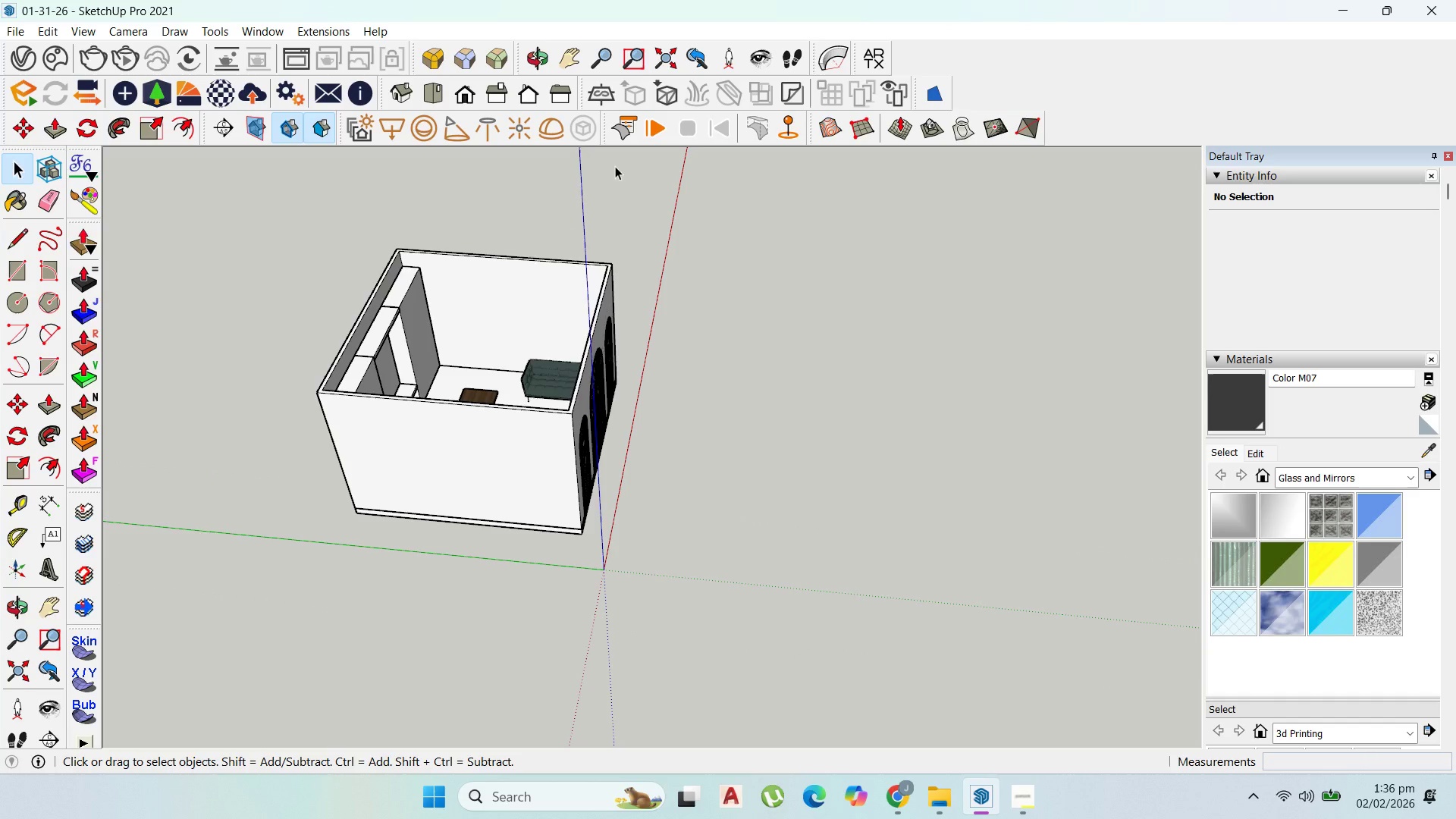 
scroll: coordinate [466, 356], scroll_direction: up, amount: 9.0
 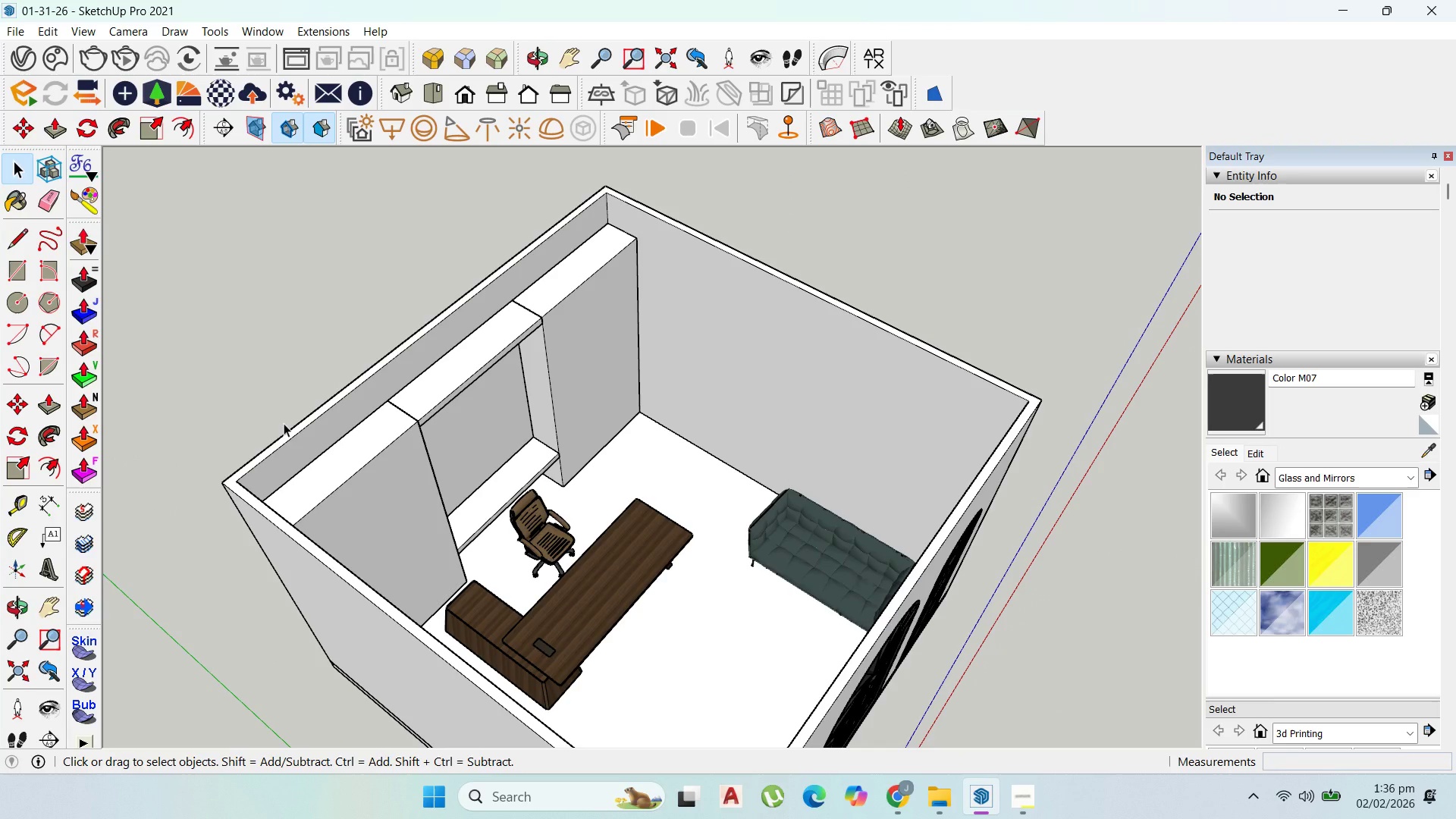 
scroll: coordinate [552, 516], scroll_direction: down, amount: 2.0
 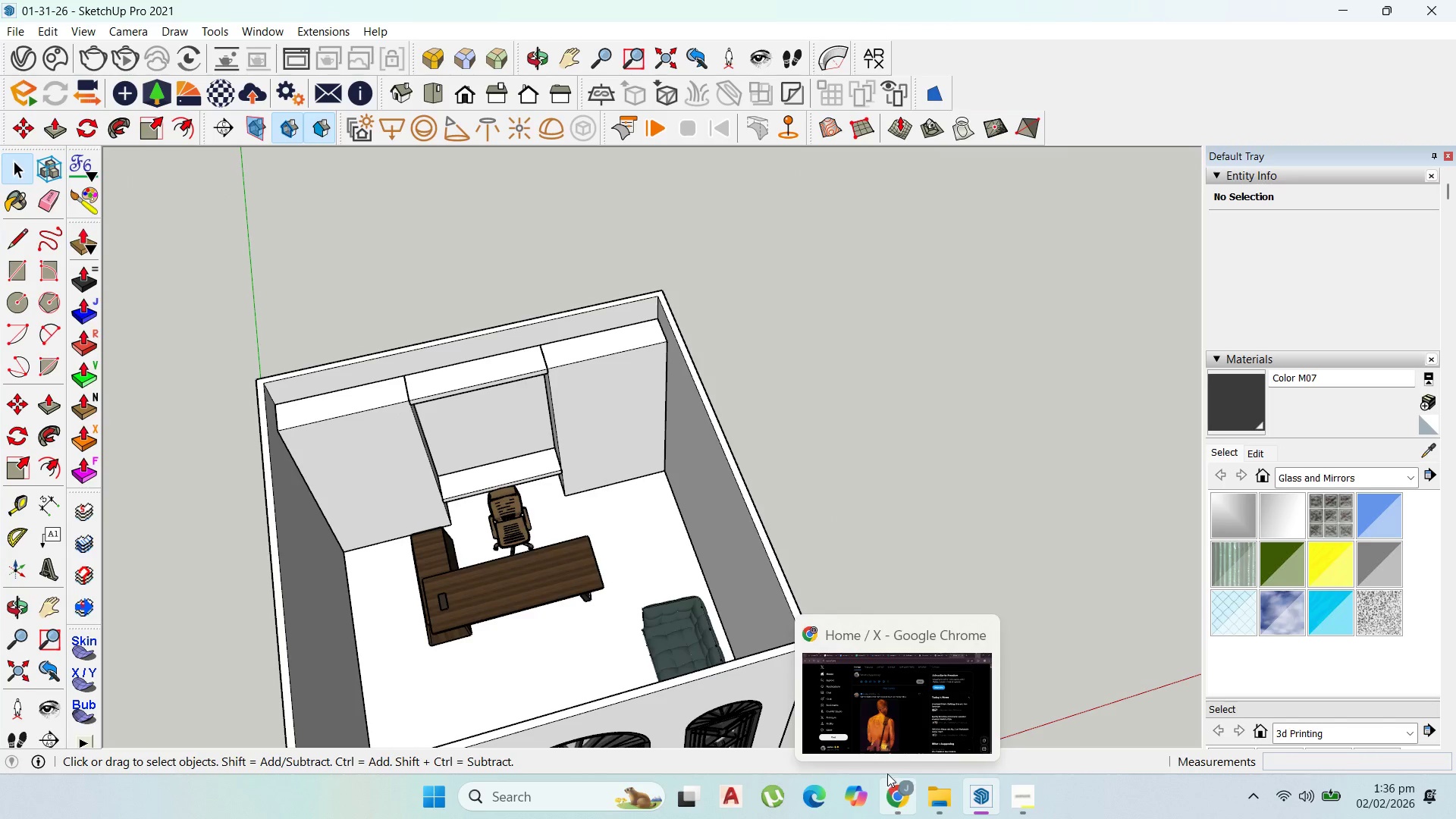 
left_click([889, 721])
 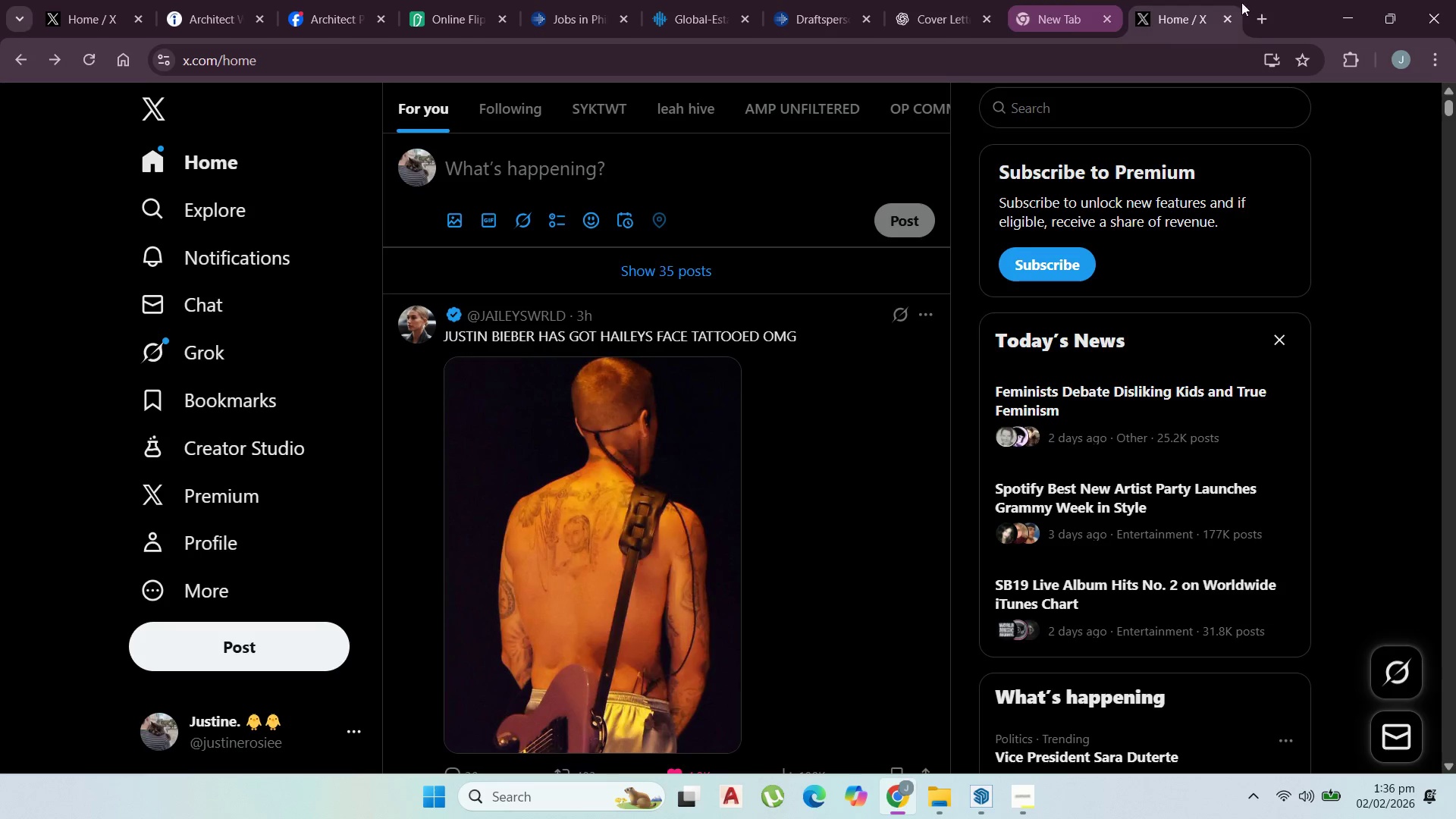 
left_click([1228, 21])
 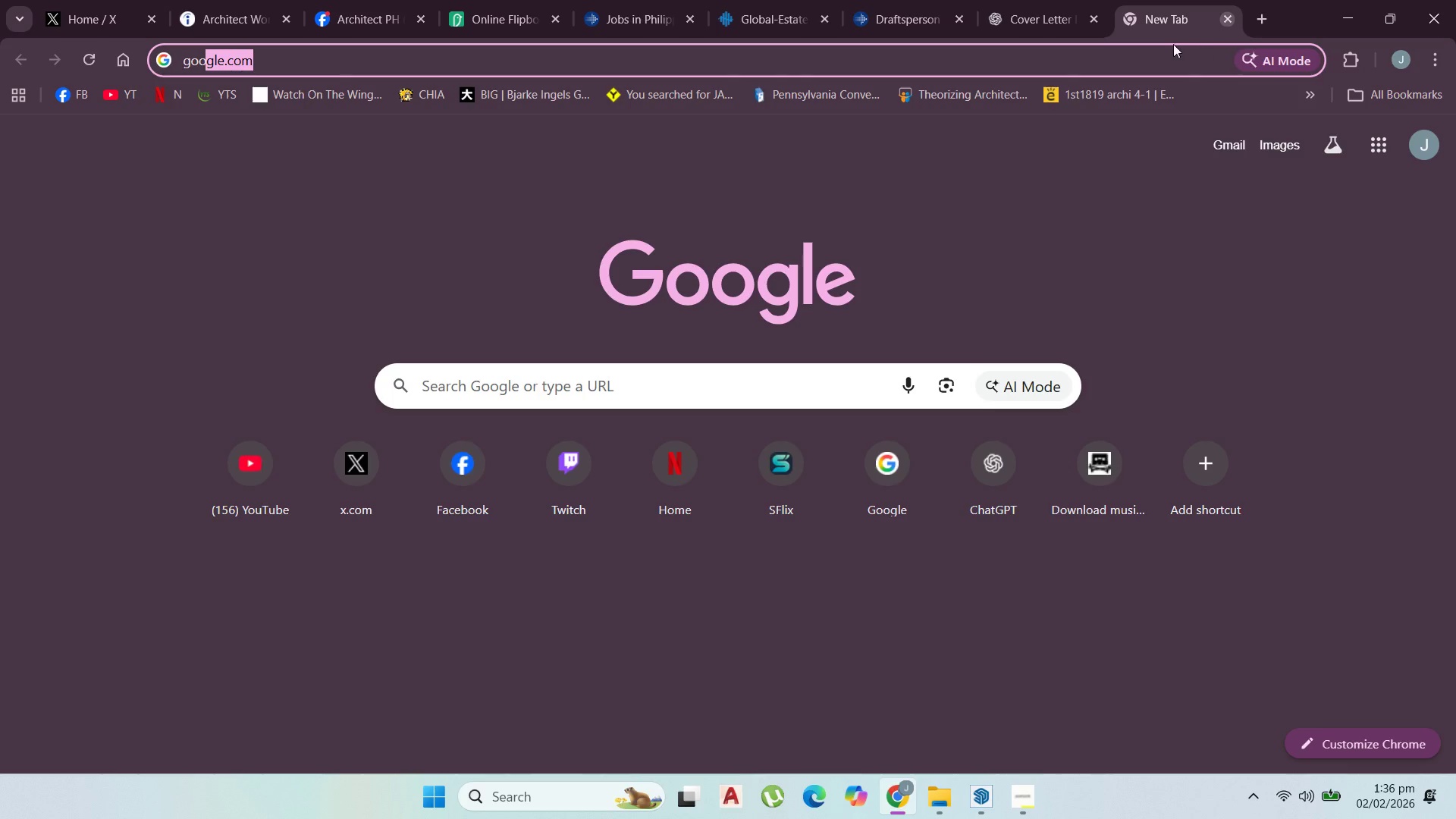 
left_click([1147, 62])
 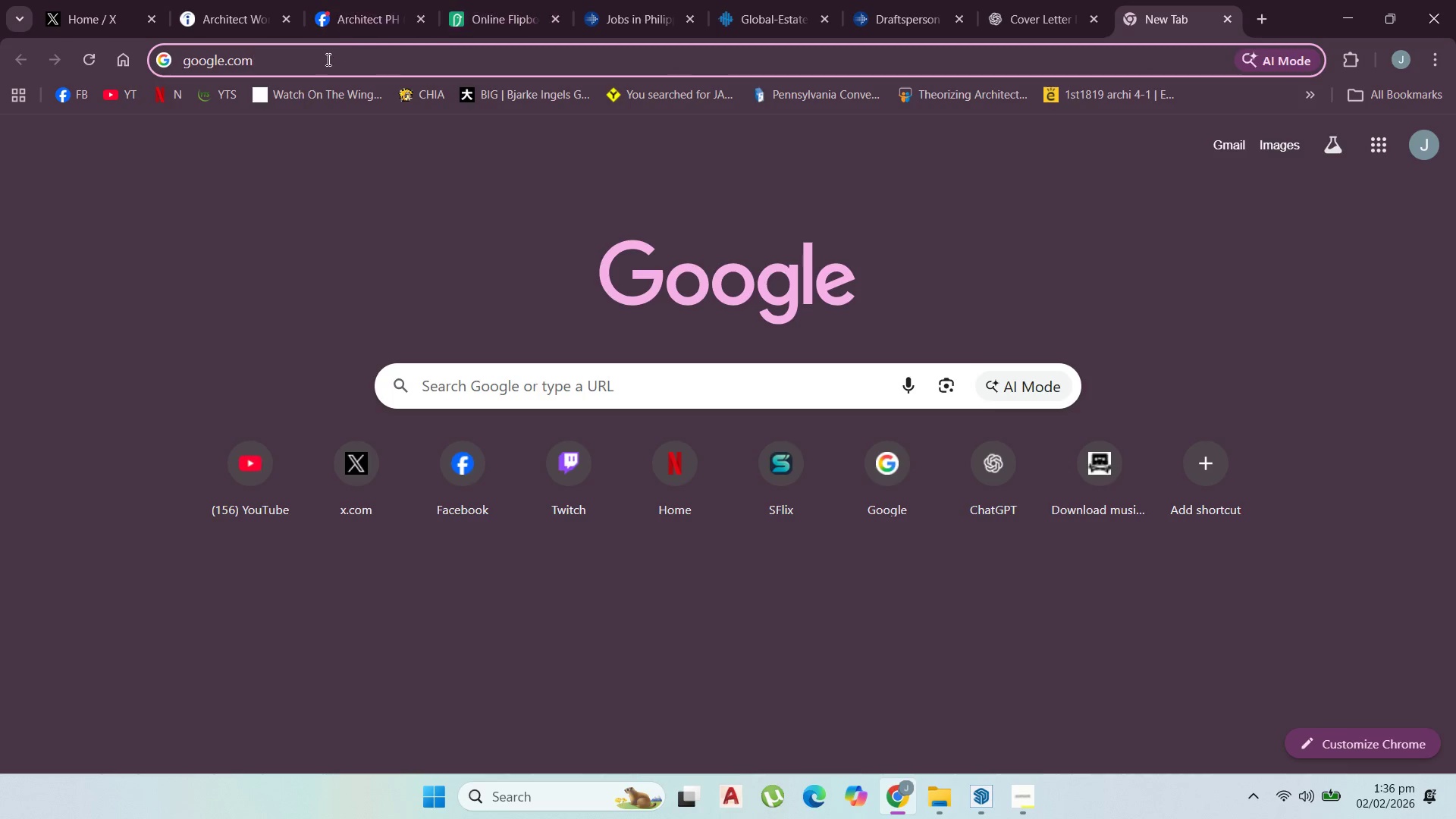 
left_click_drag(start_coordinate=[316, 61], to_coordinate=[7, 60])
 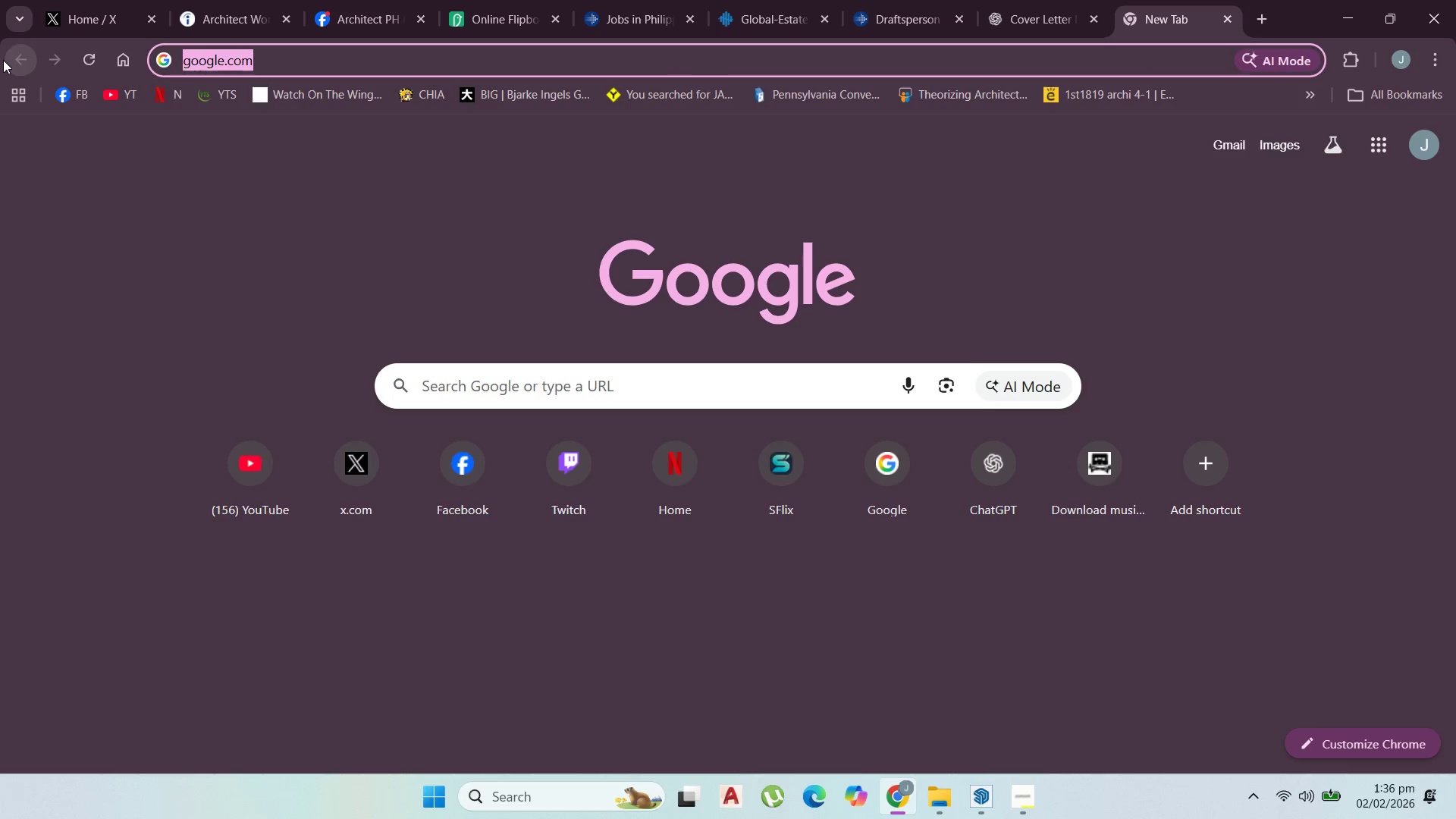 
type(tec)
 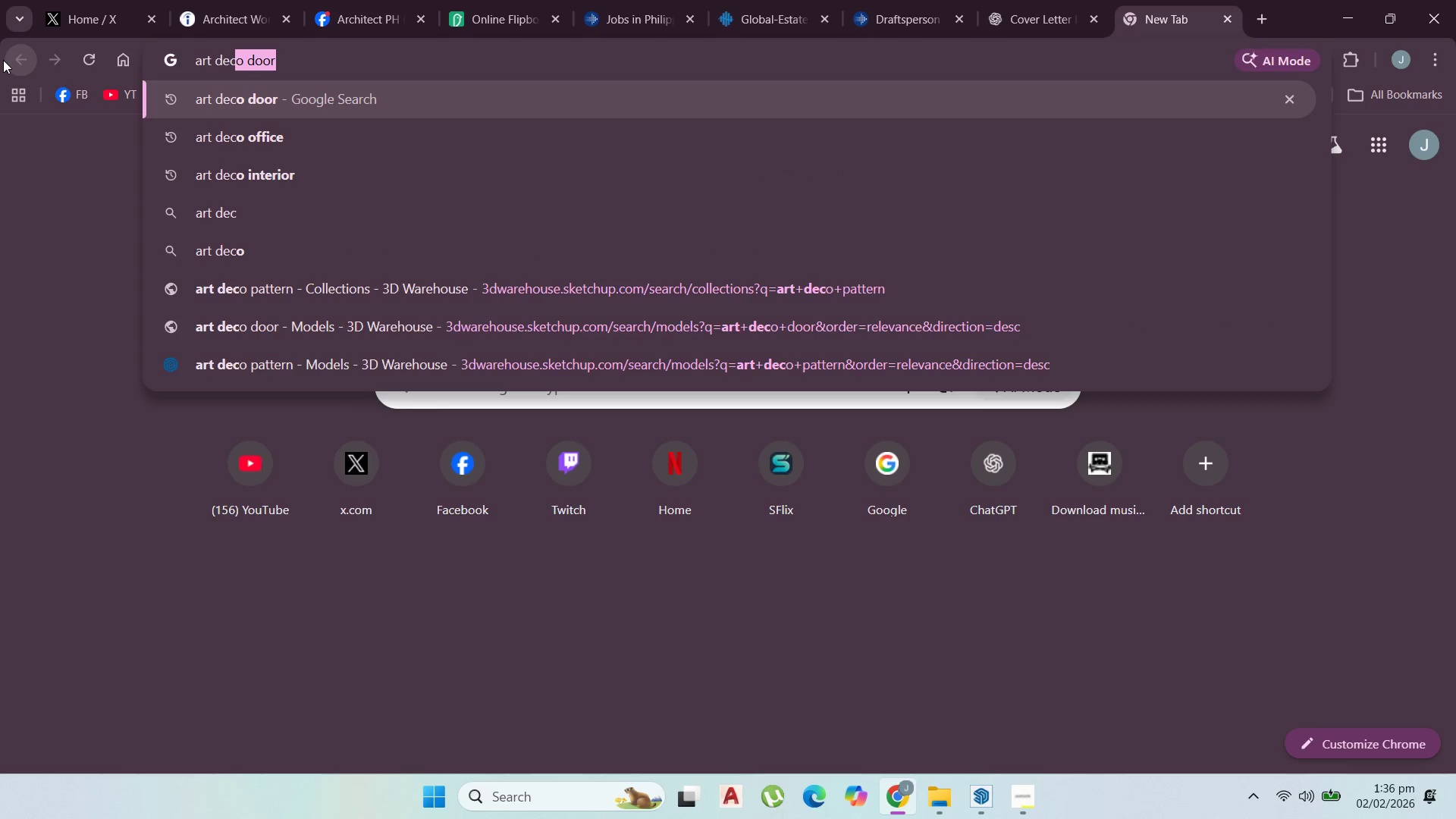 
left_click([249, 105])
 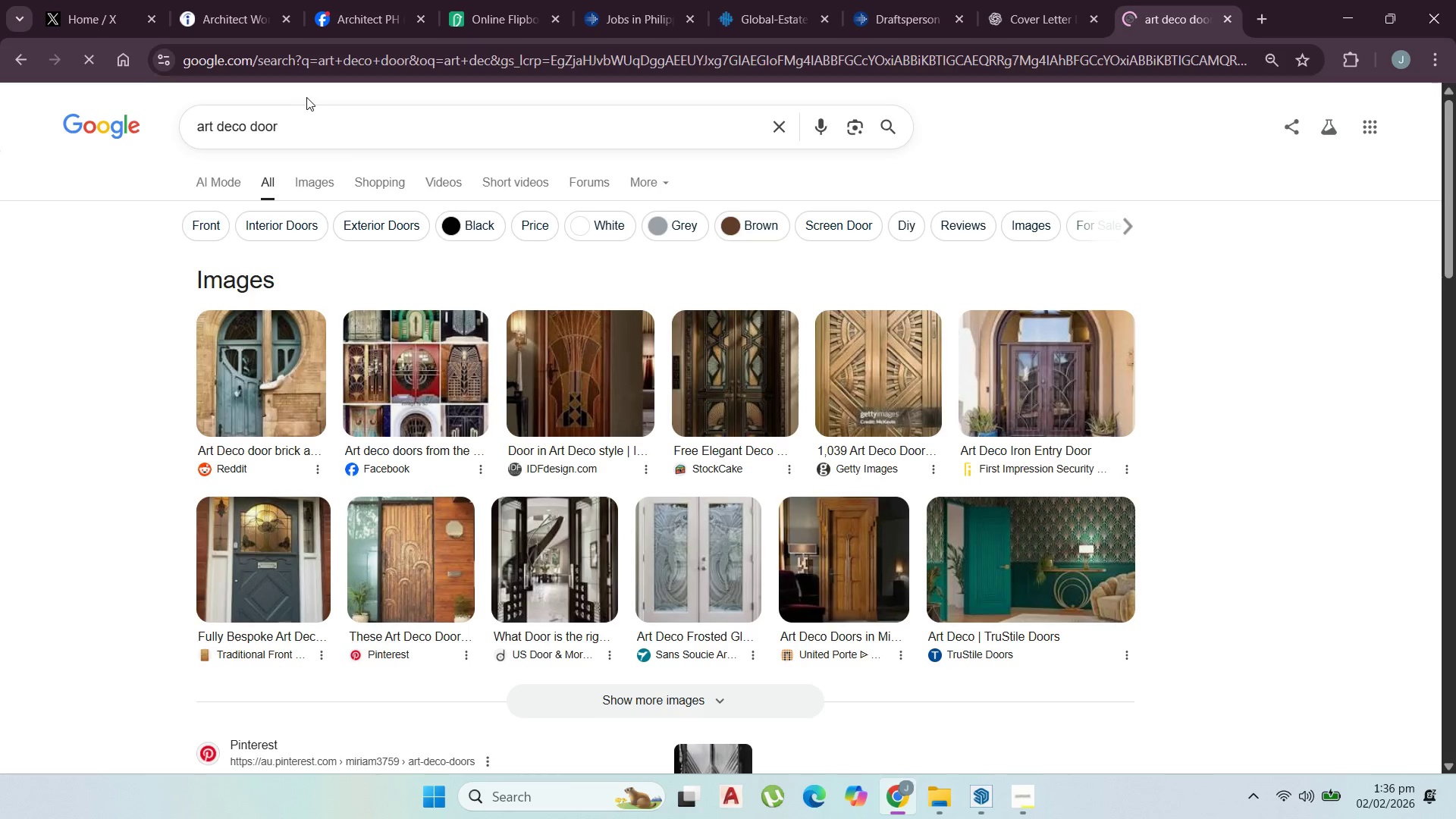 
double_click([271, 123])
 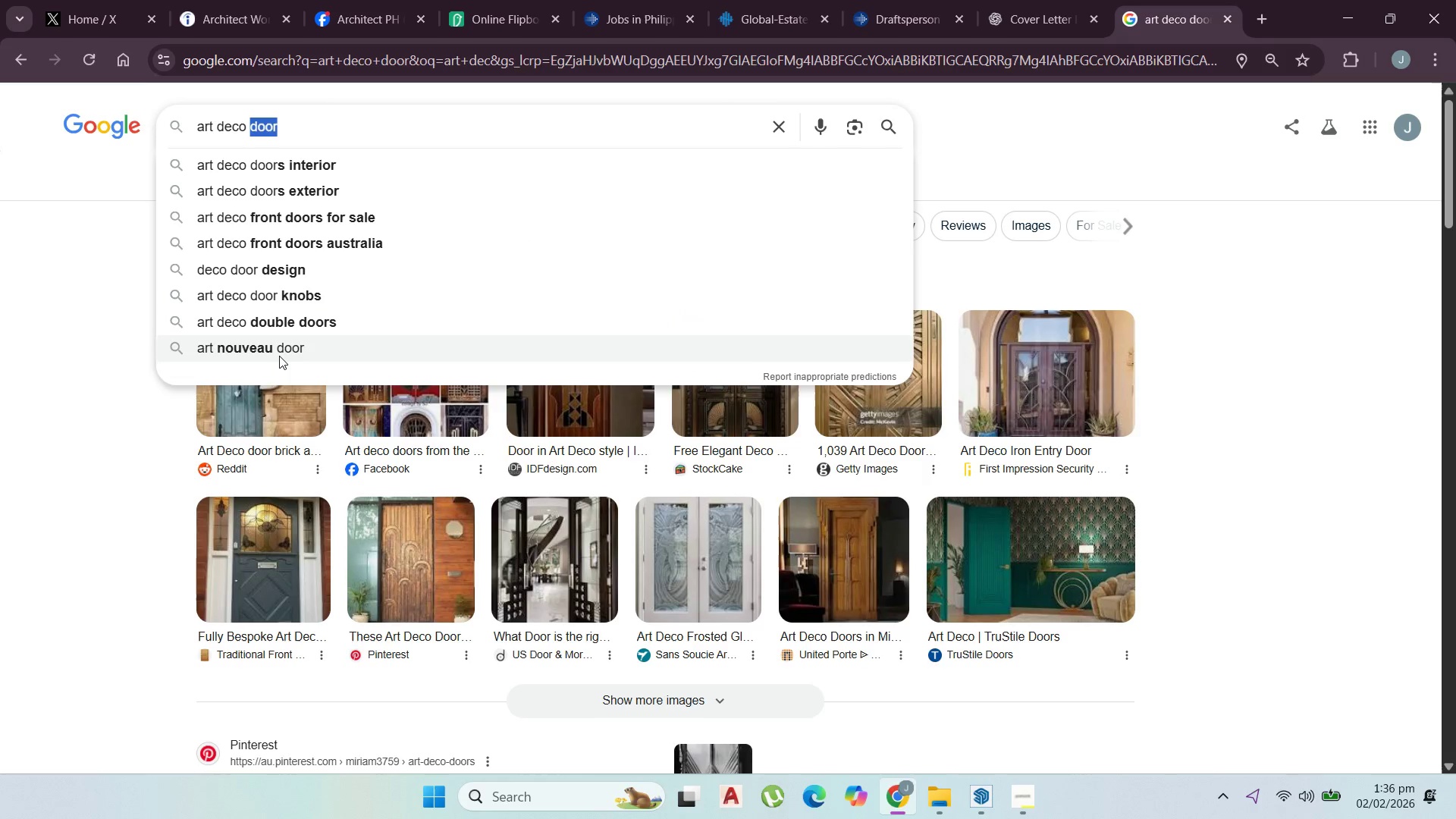 
key(Backspace)
 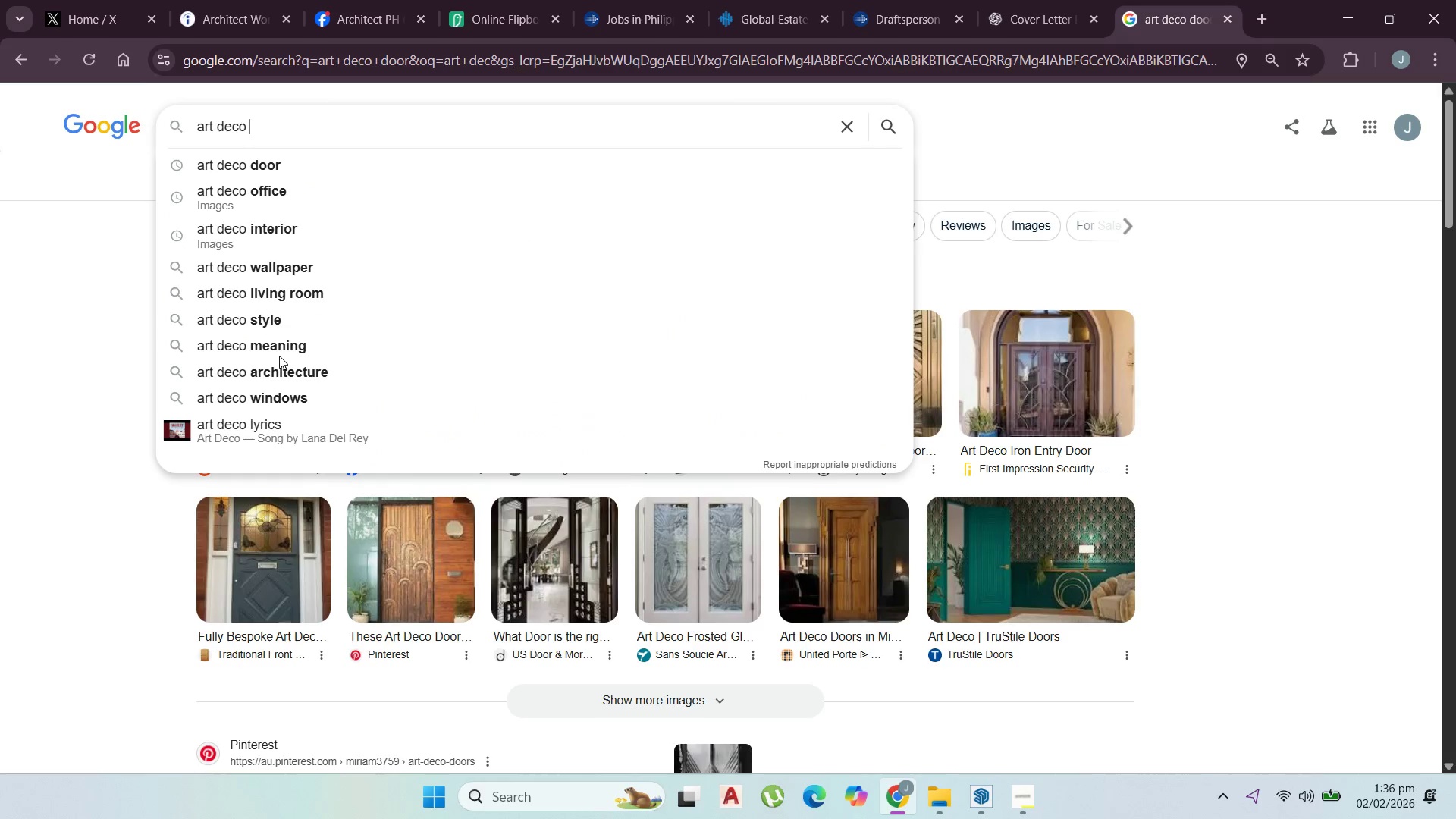 
key(Backspace)
 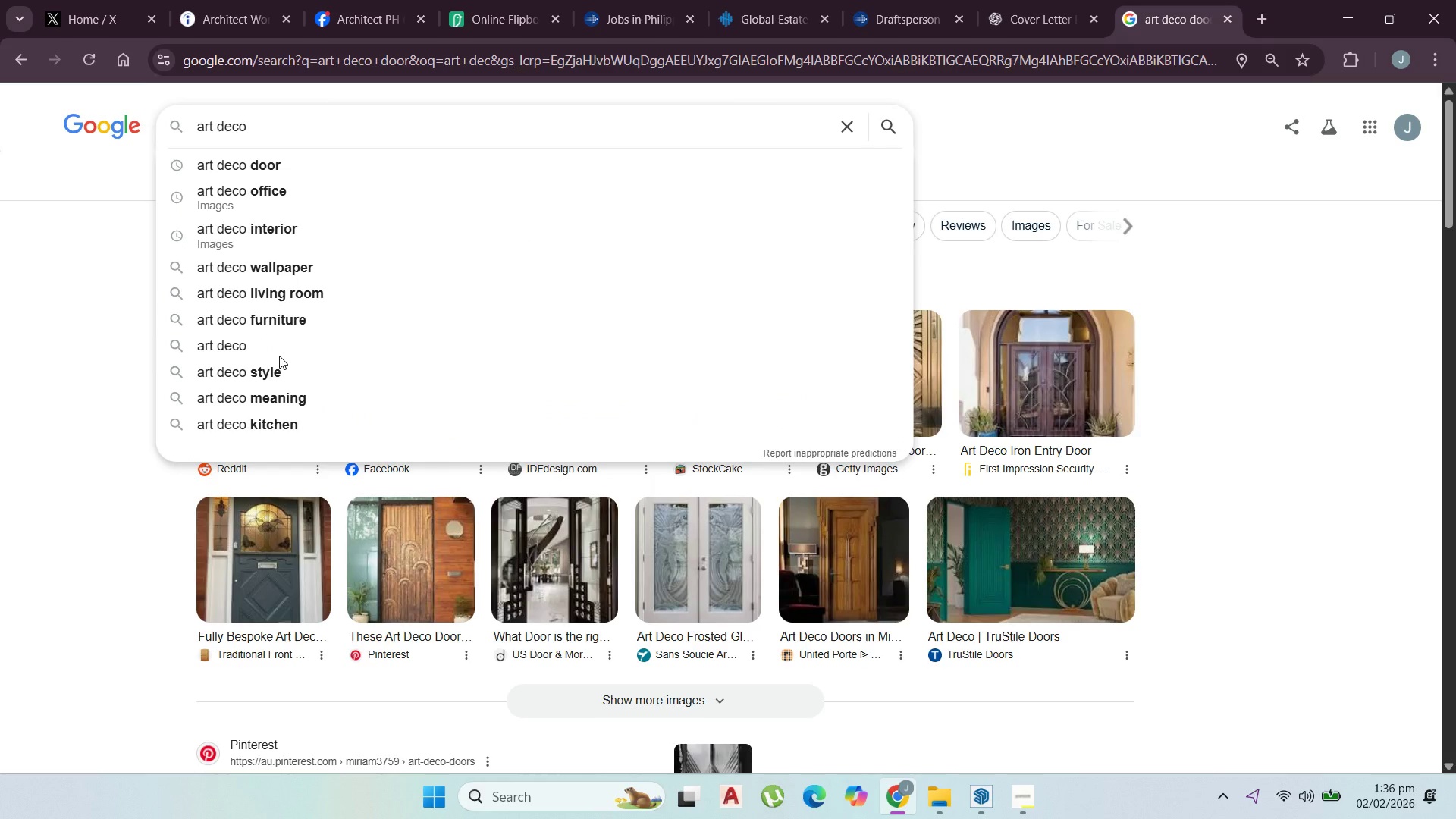 
key(Enter)
 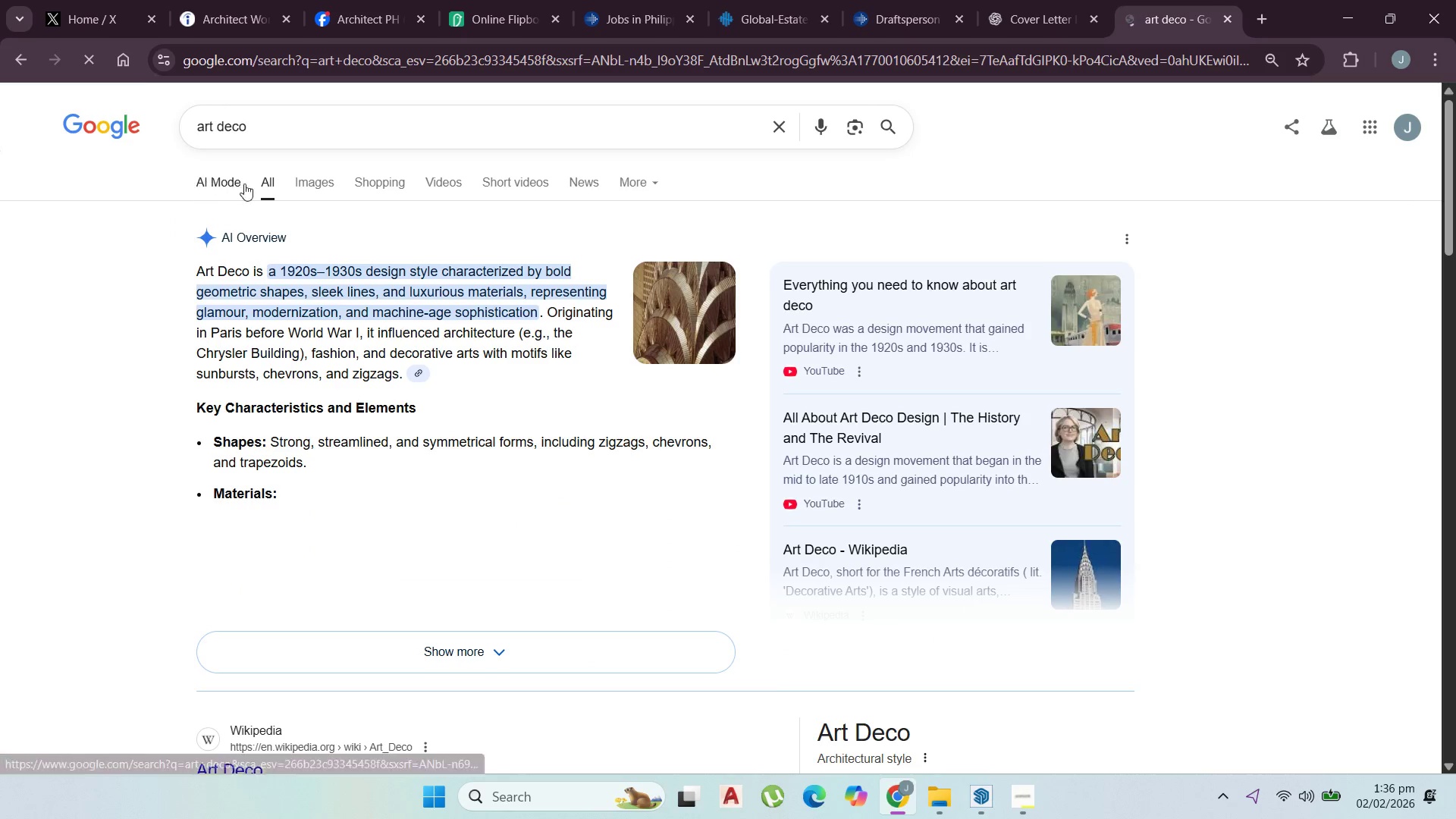 
left_click([322, 188])
 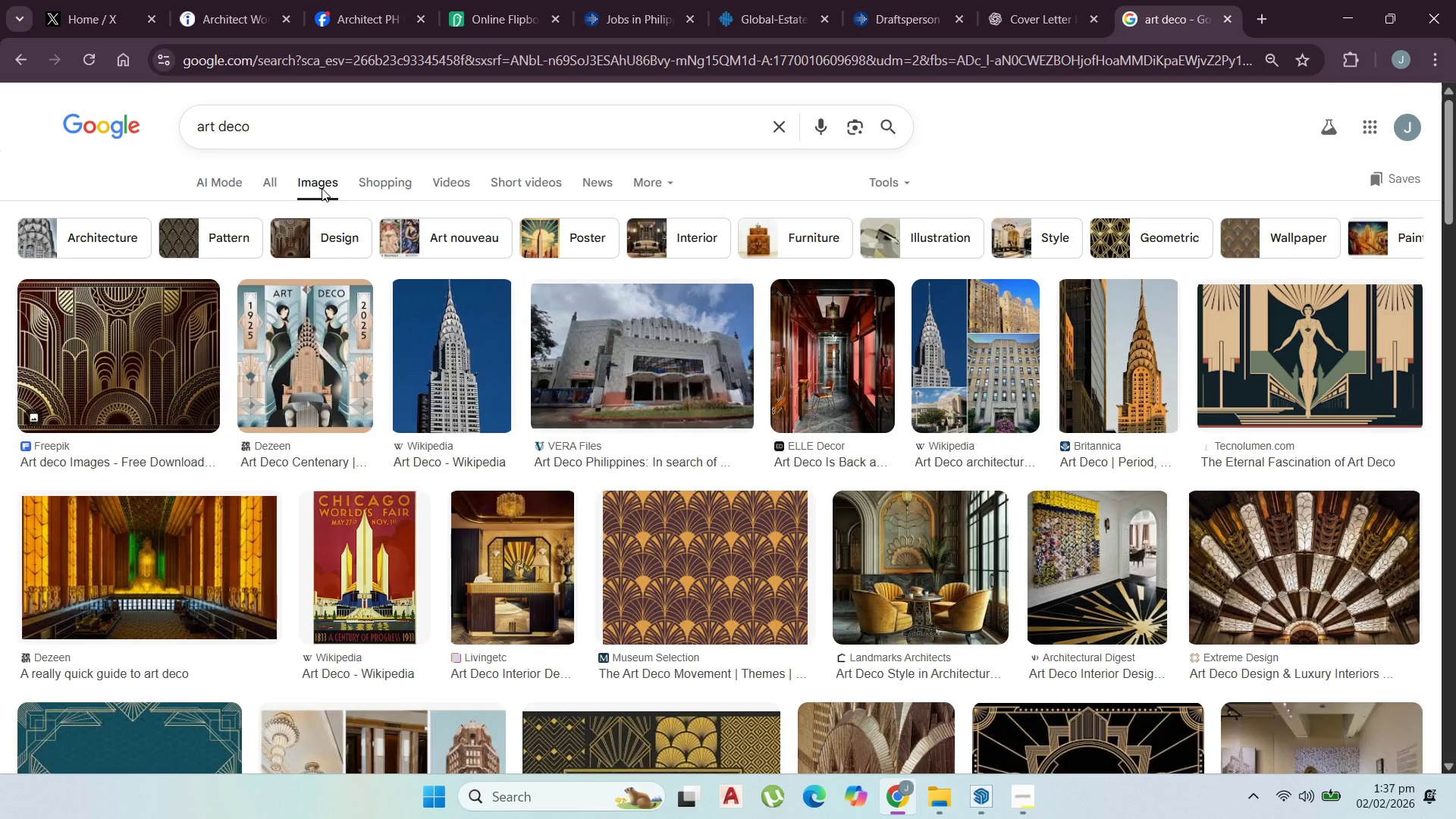 
wait(25.69)
 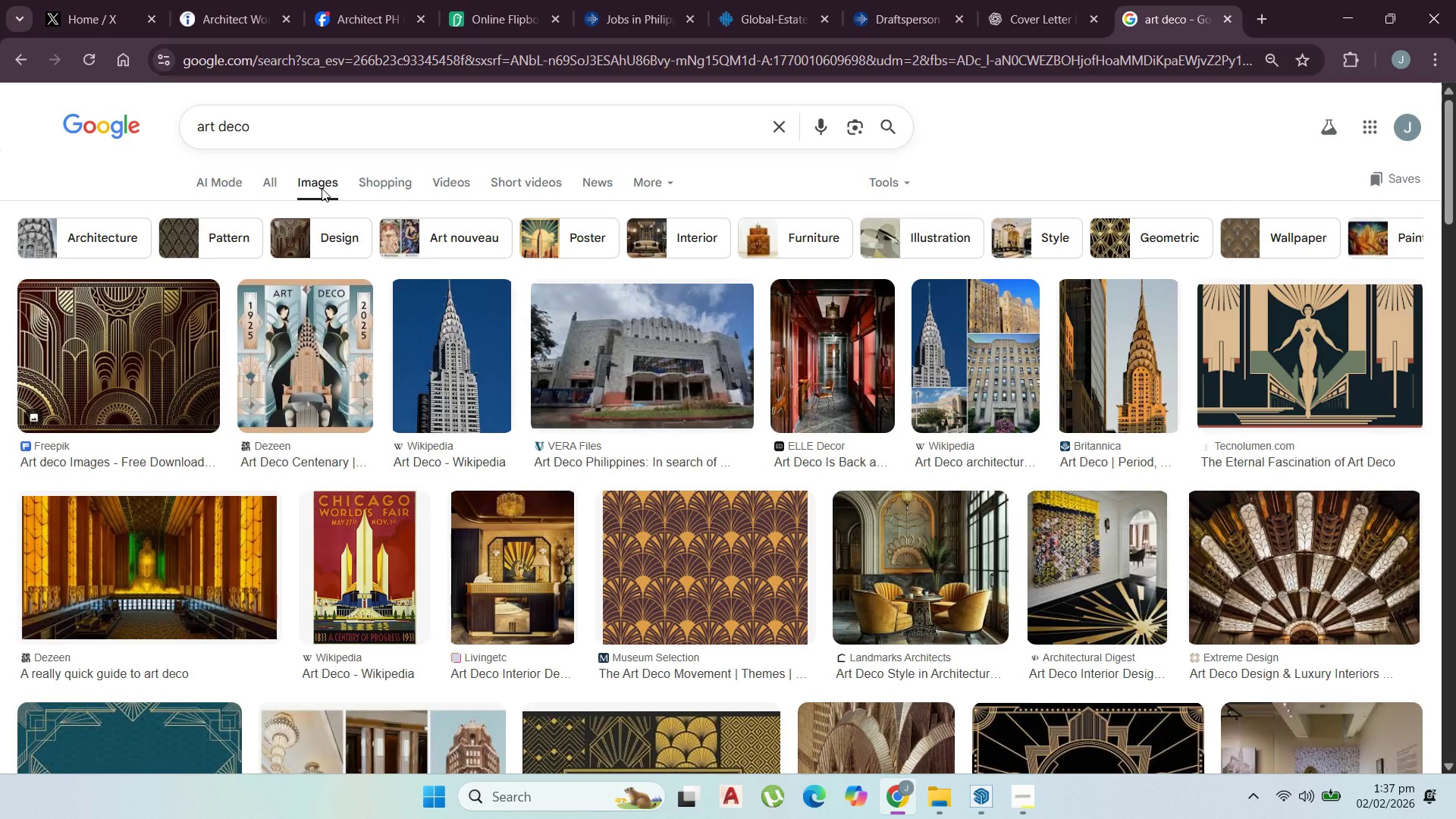 
scroll: coordinate [402, 277], scroll_direction: down, amount: 3.0
 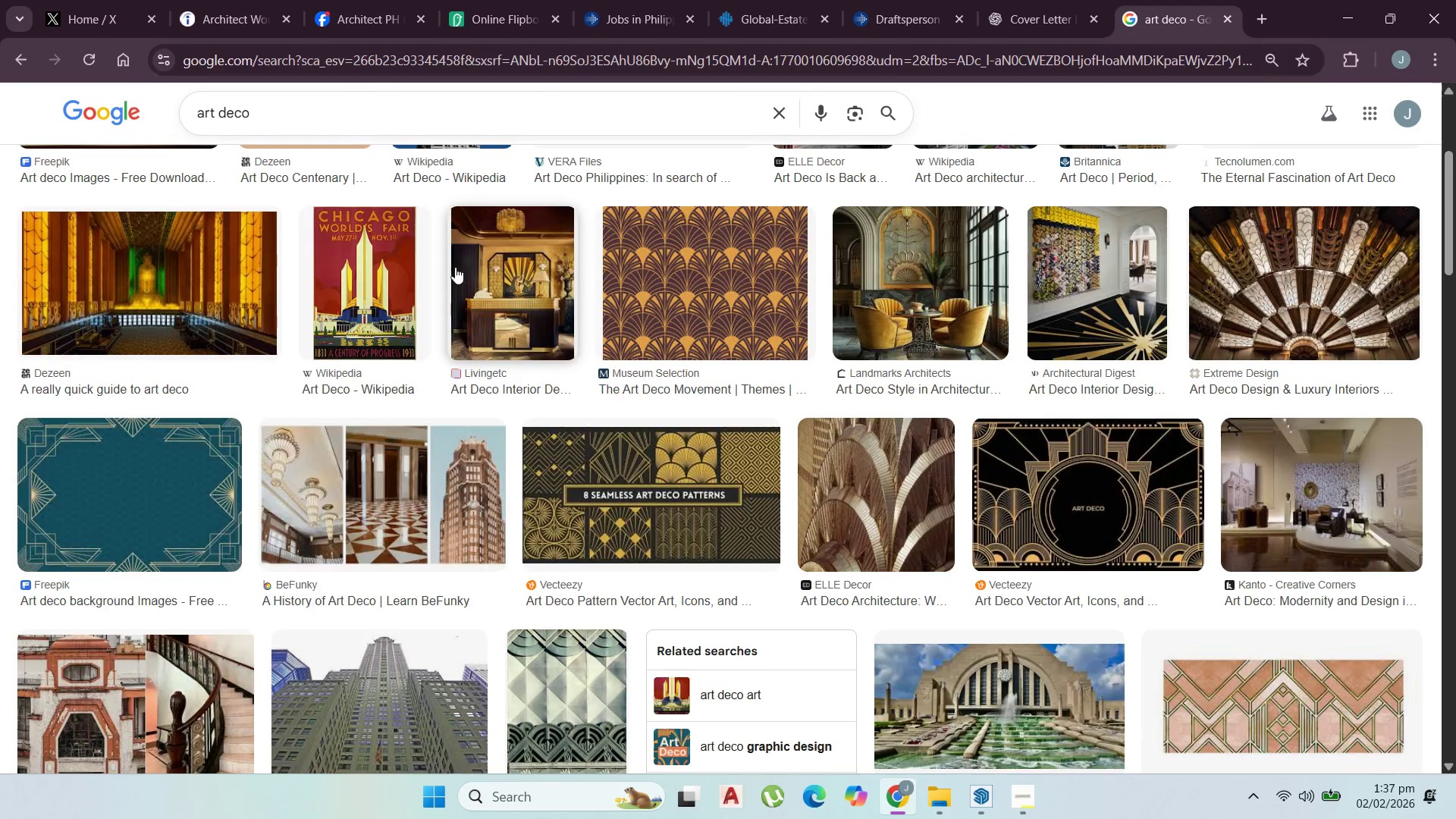 
scroll: coordinate [457, 239], scroll_direction: up, amount: 4.0
 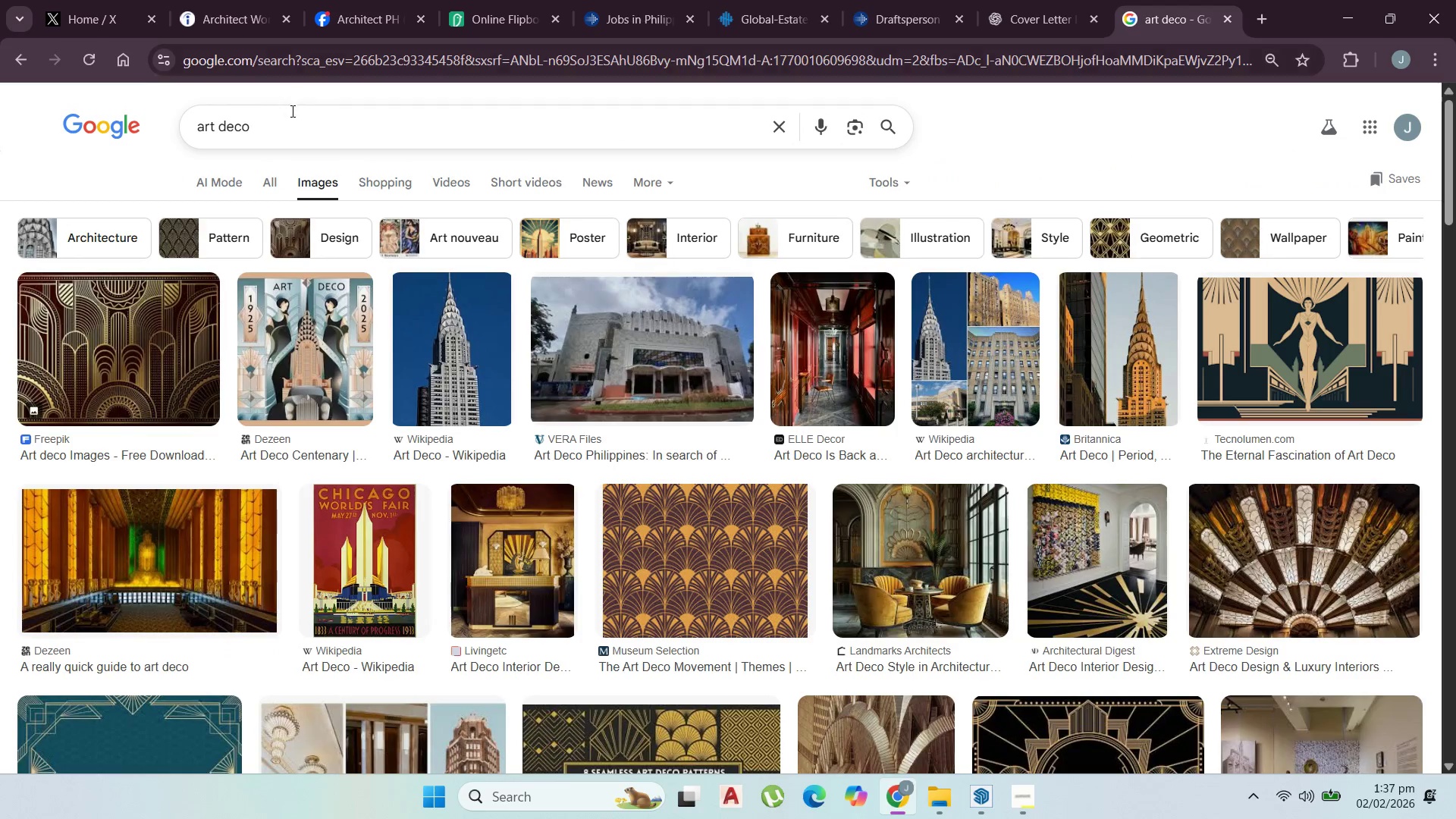 
left_click([291, 133])
 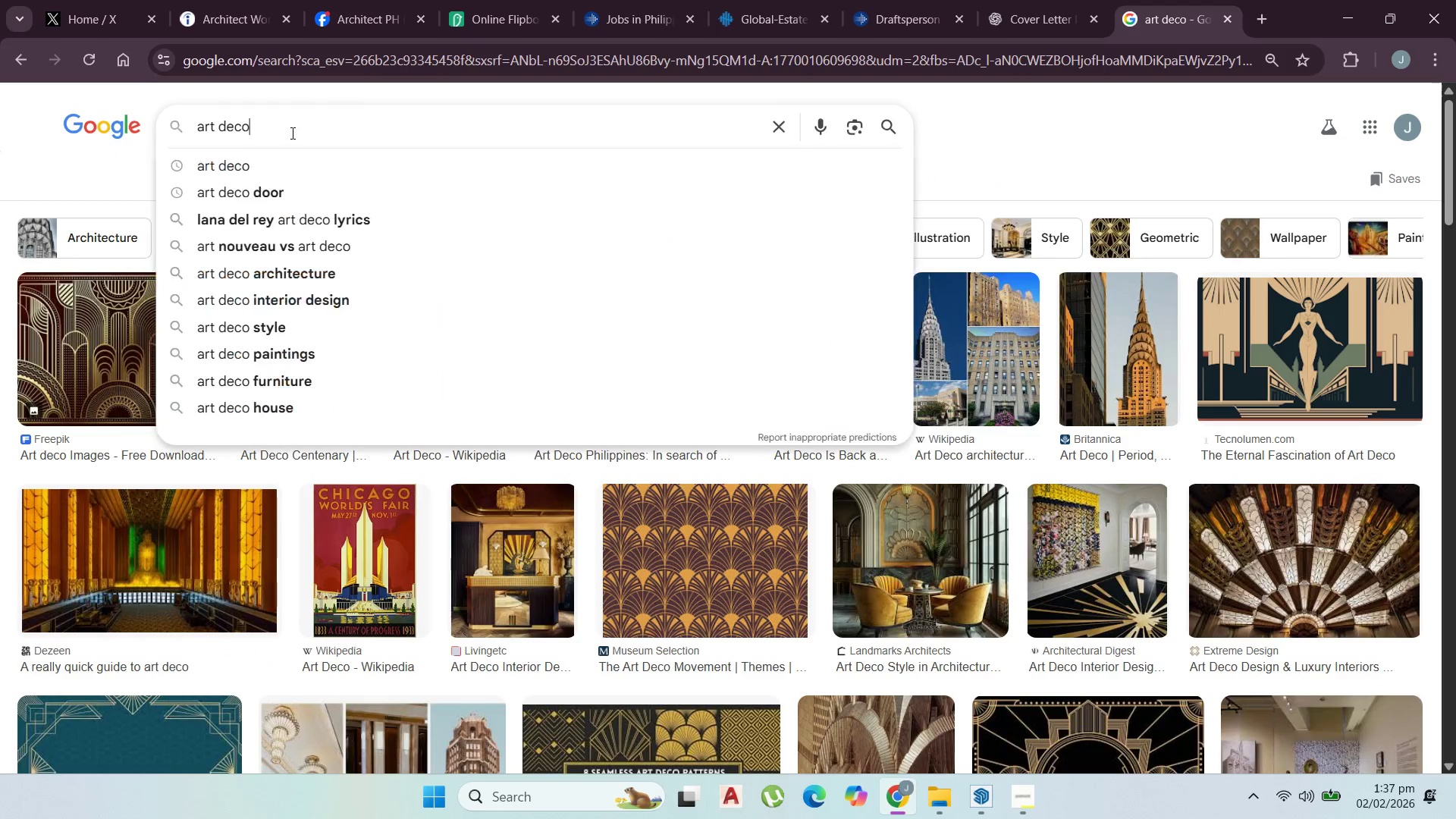 
type( in)
 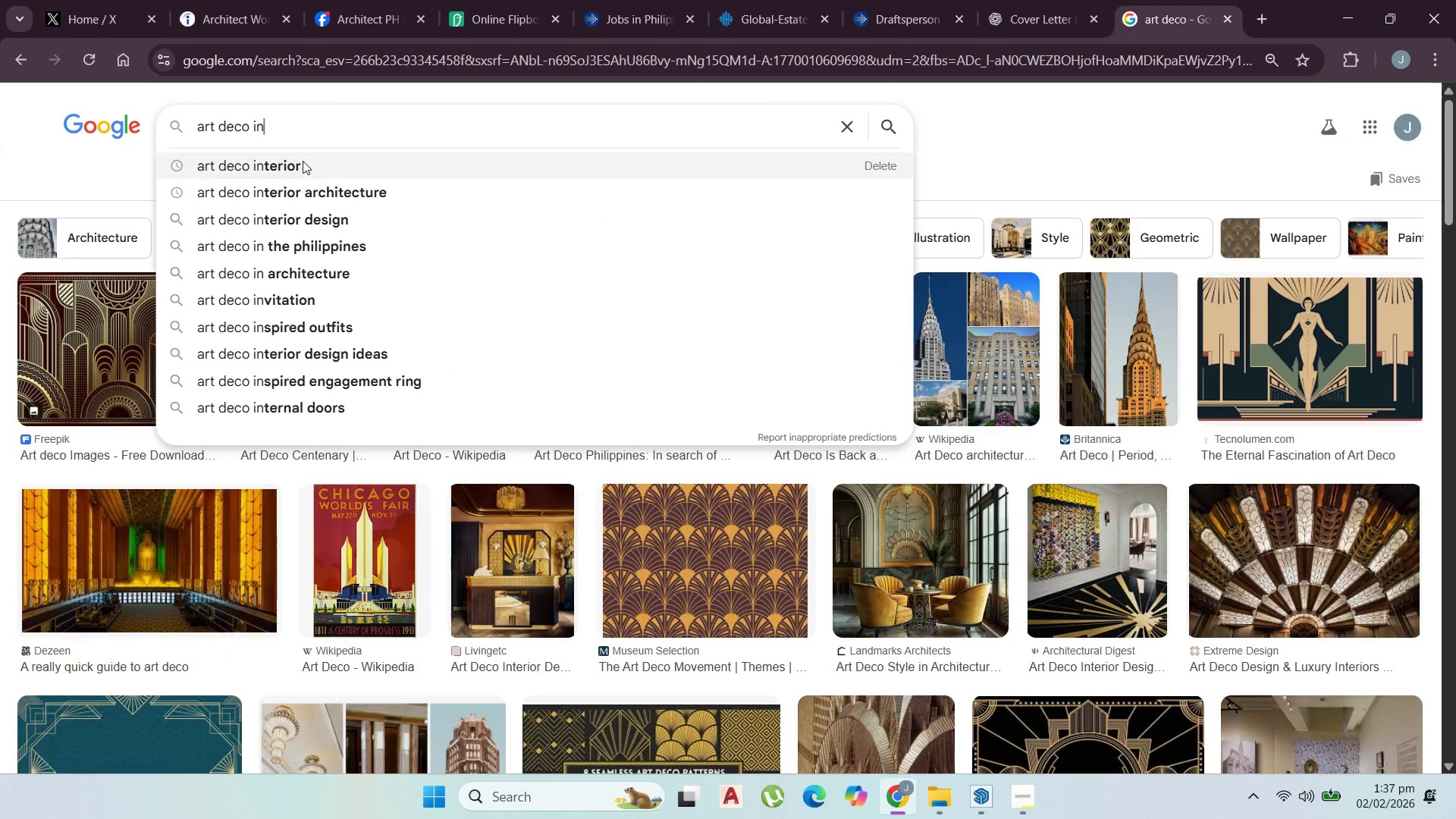 
left_click([303, 161])
 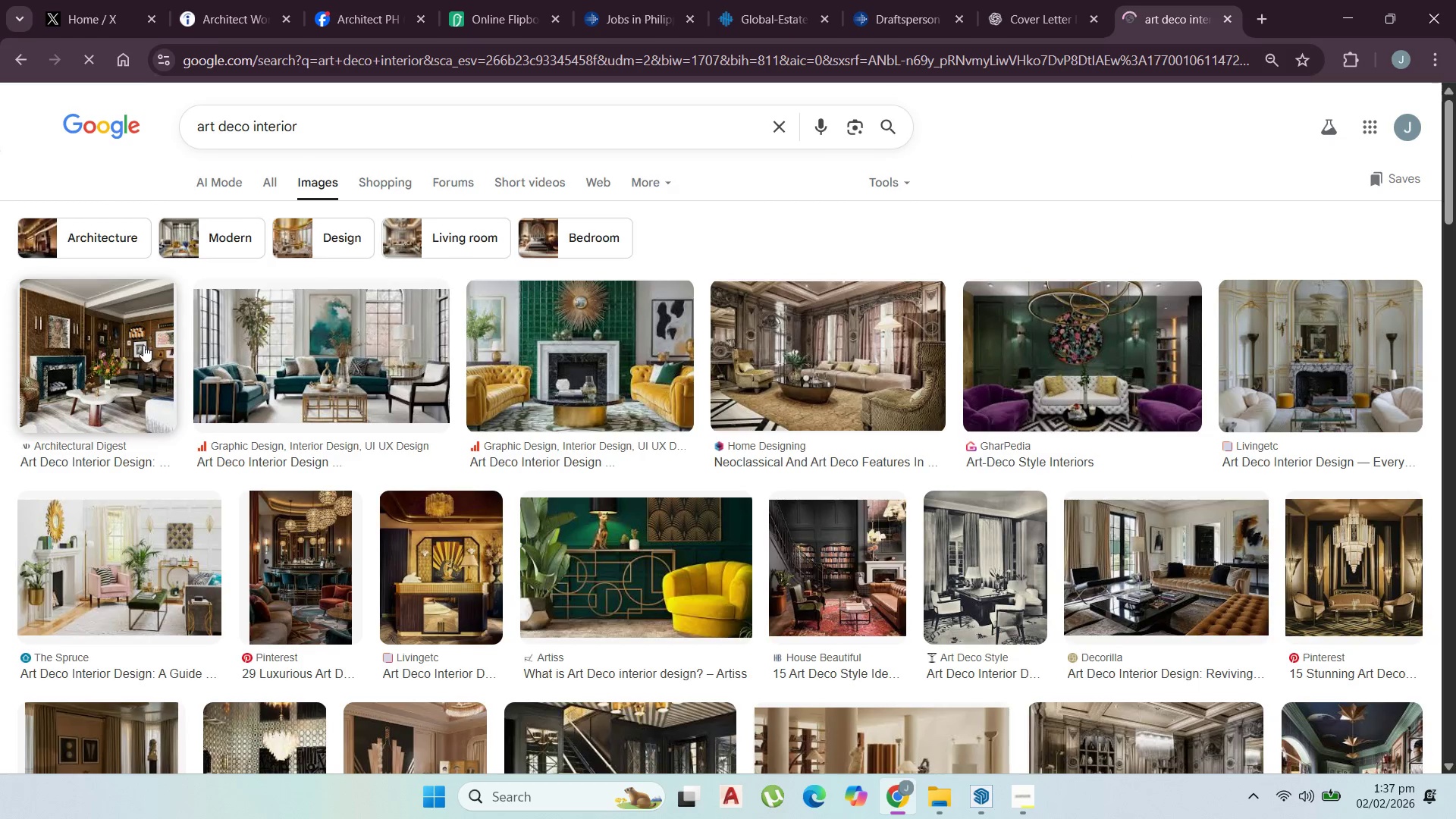 
left_click([75, 361])
 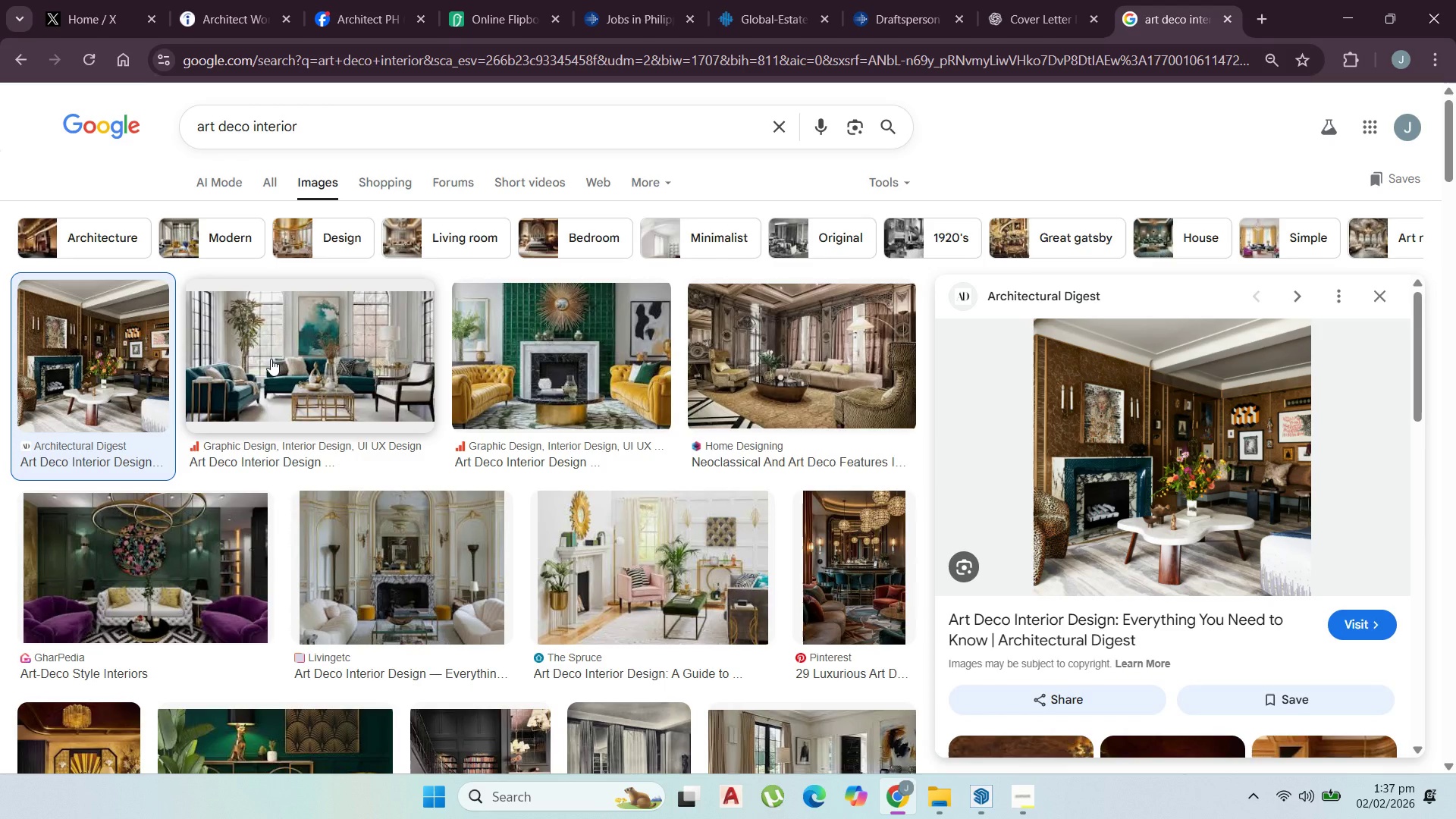 
wait(10.91)
 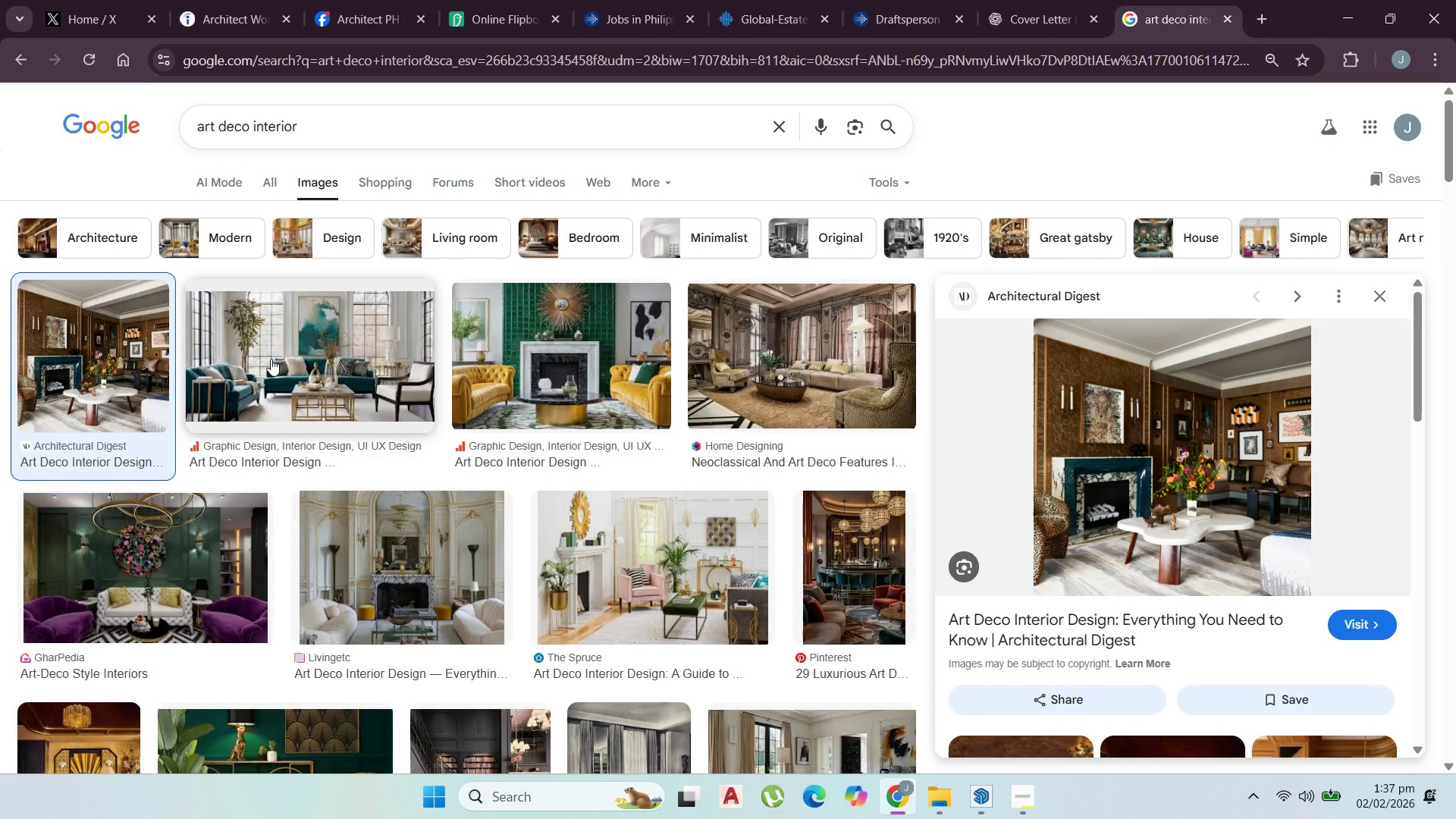 
scroll: coordinate [299, 381], scroll_direction: down, amount: 6.0
 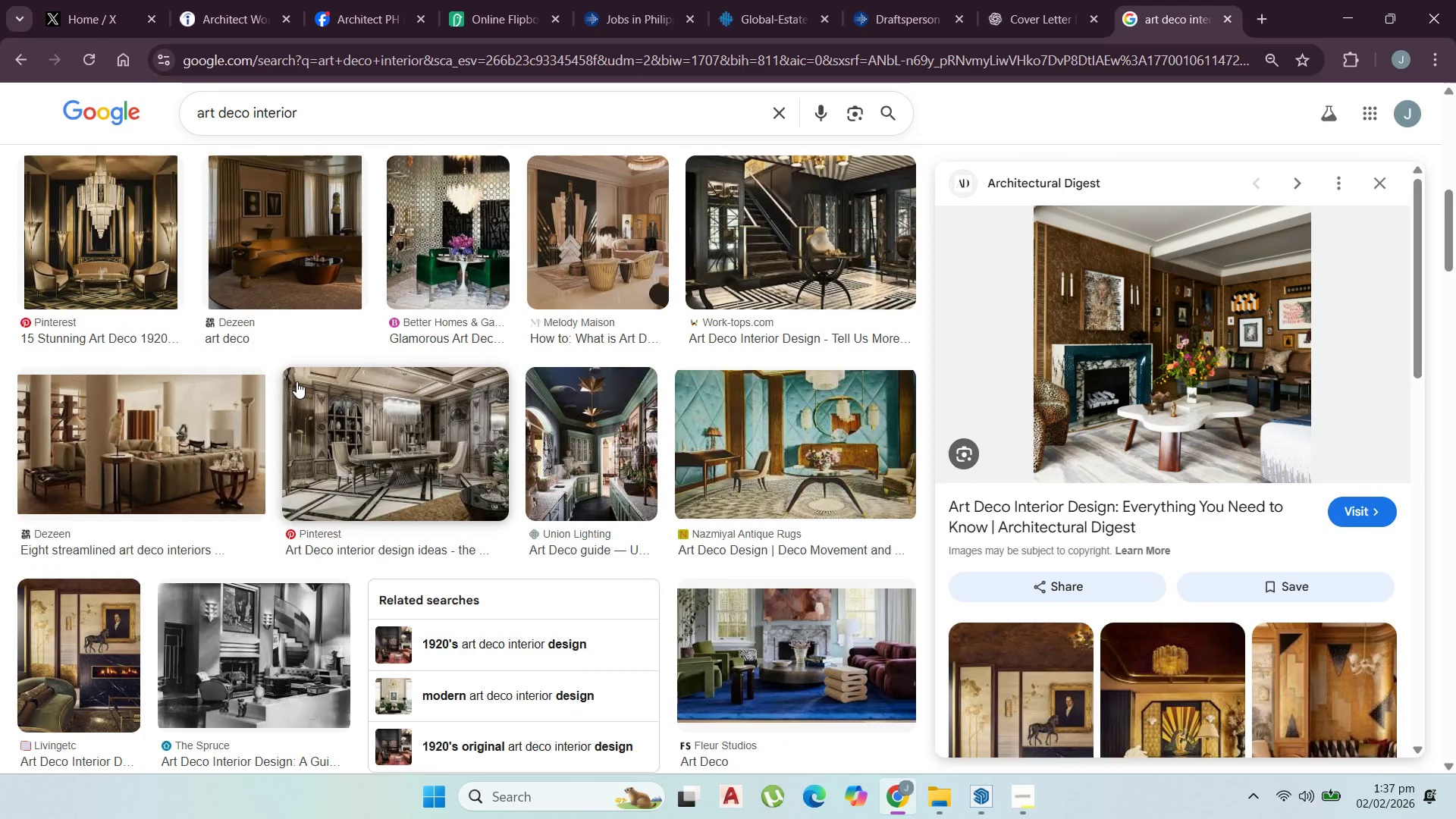 
wait(7.69)
 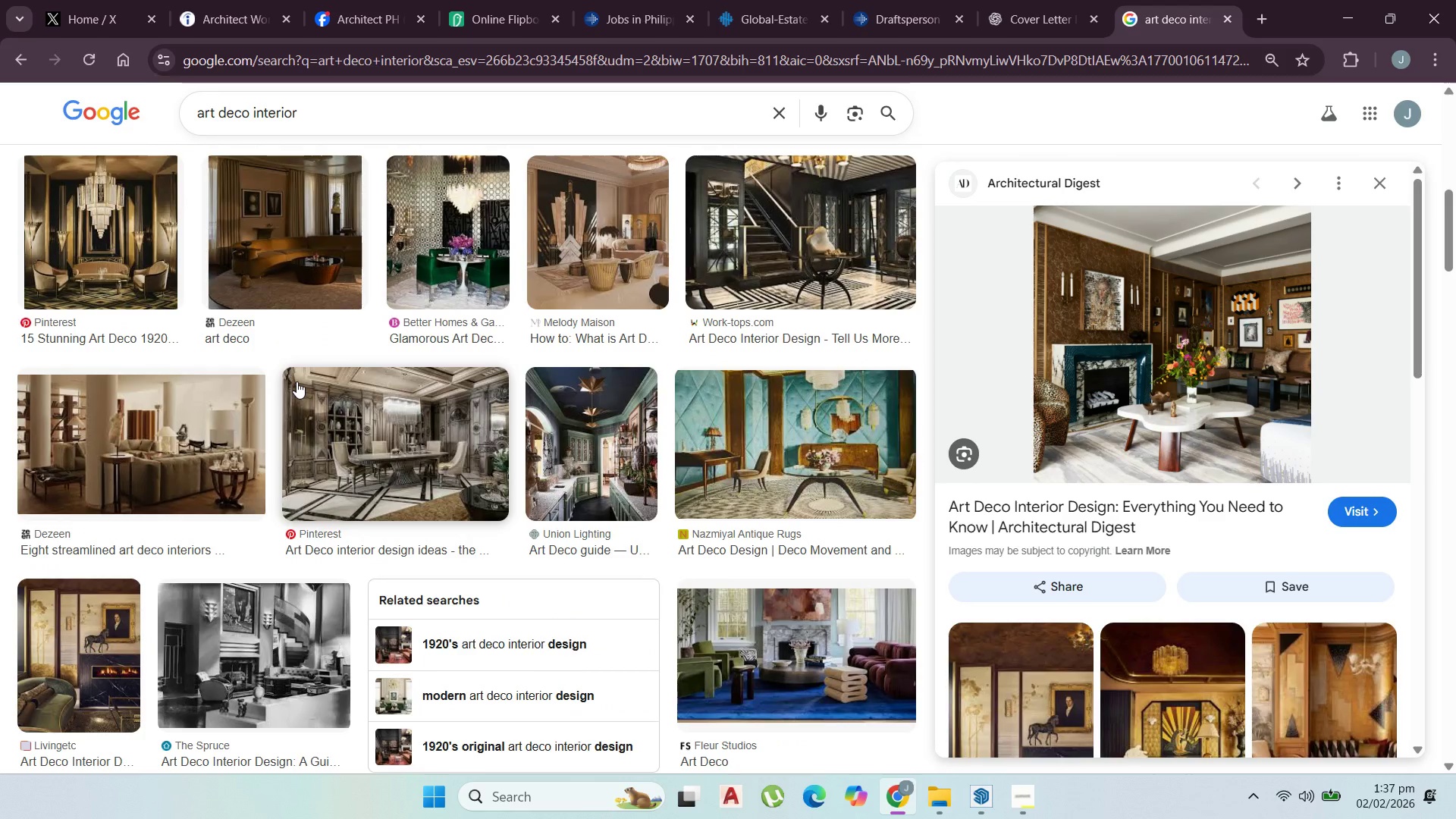 
scroll: coordinate [461, 497], scroll_direction: down, amount: 5.0
 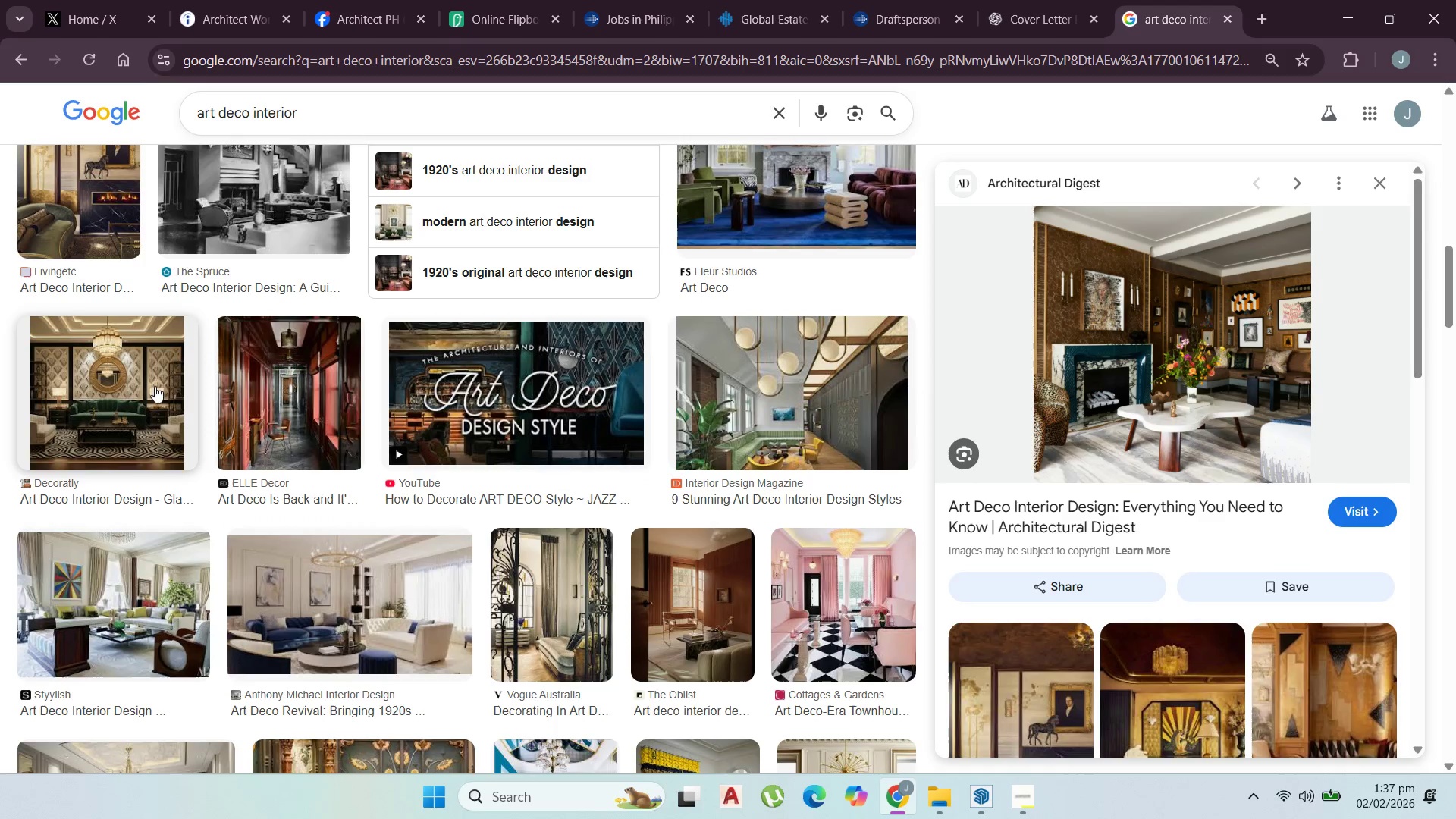 
left_click([152, 384])
 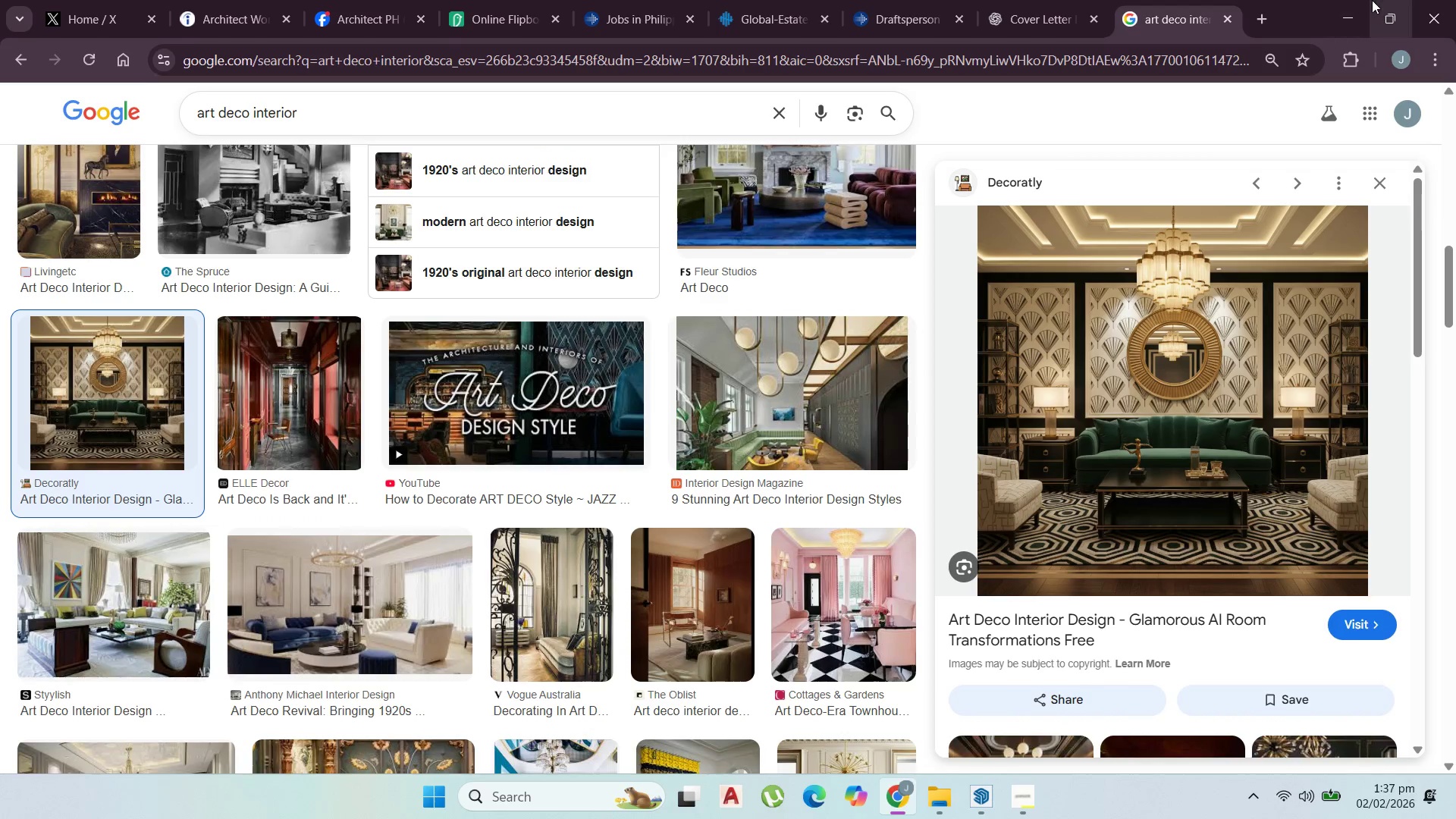 
wait(5.55)
 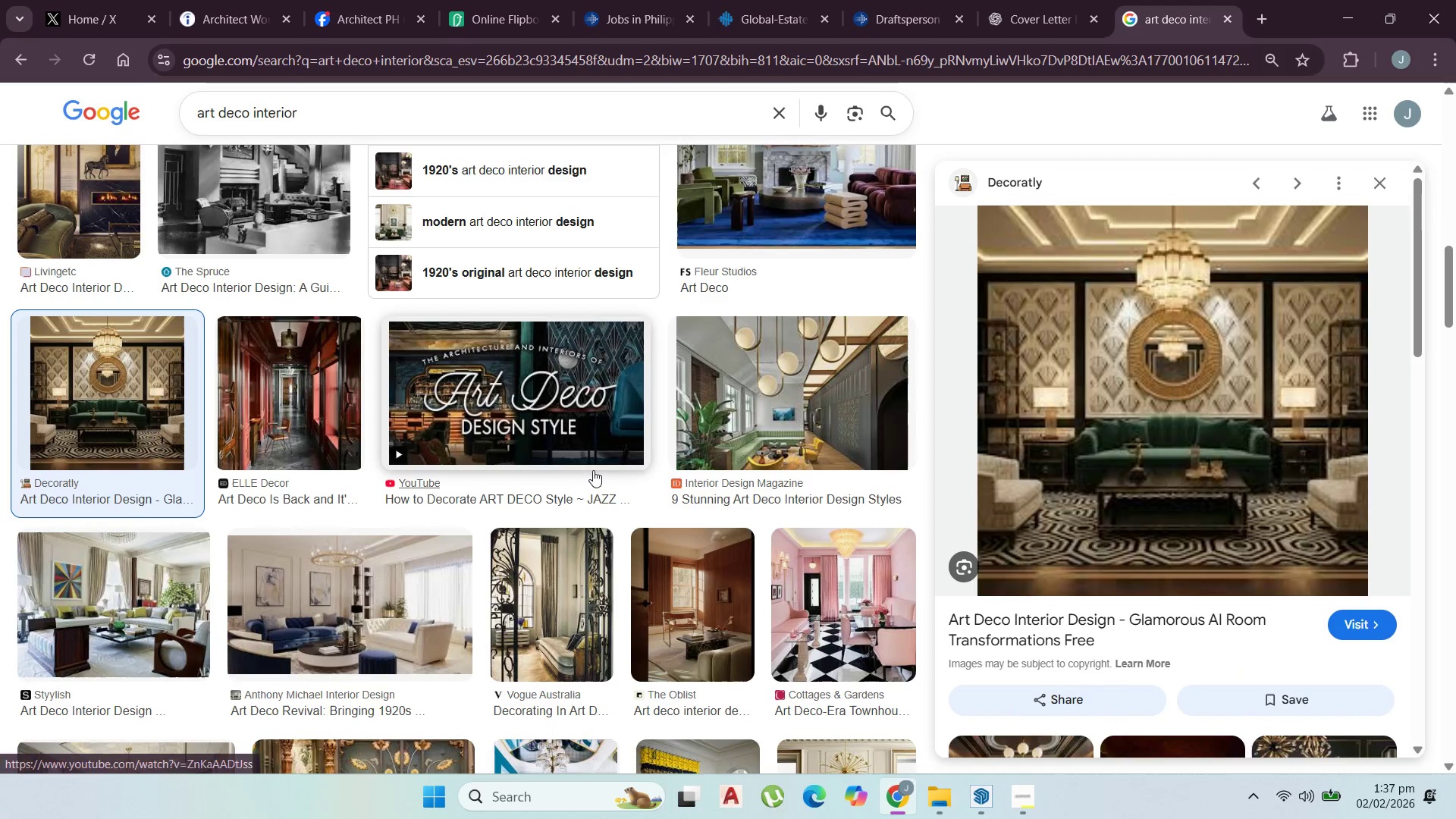 
left_click([1345, 11])
 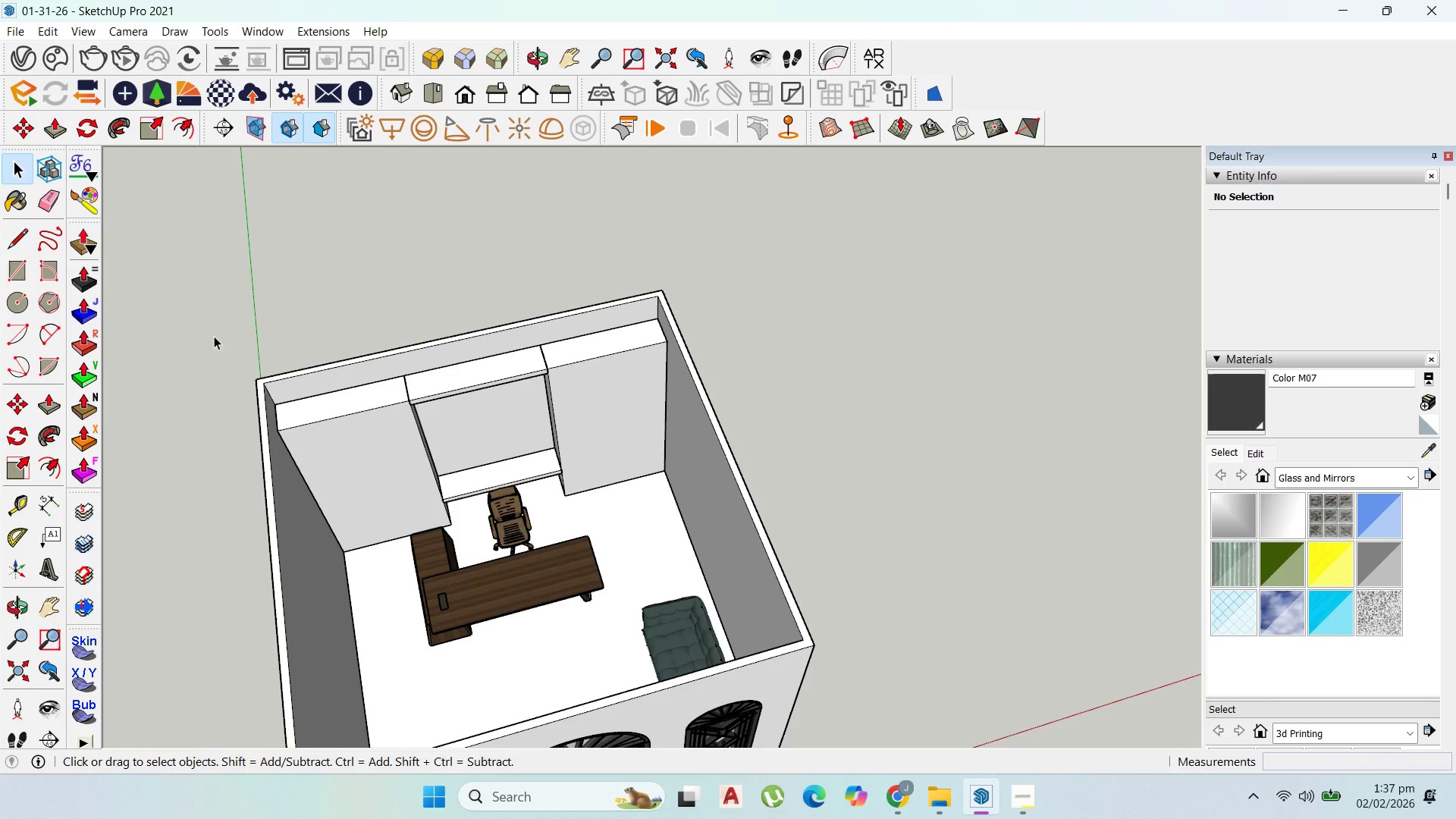 
scroll: coordinate [501, 489], scroll_direction: down, amount: 5.0
 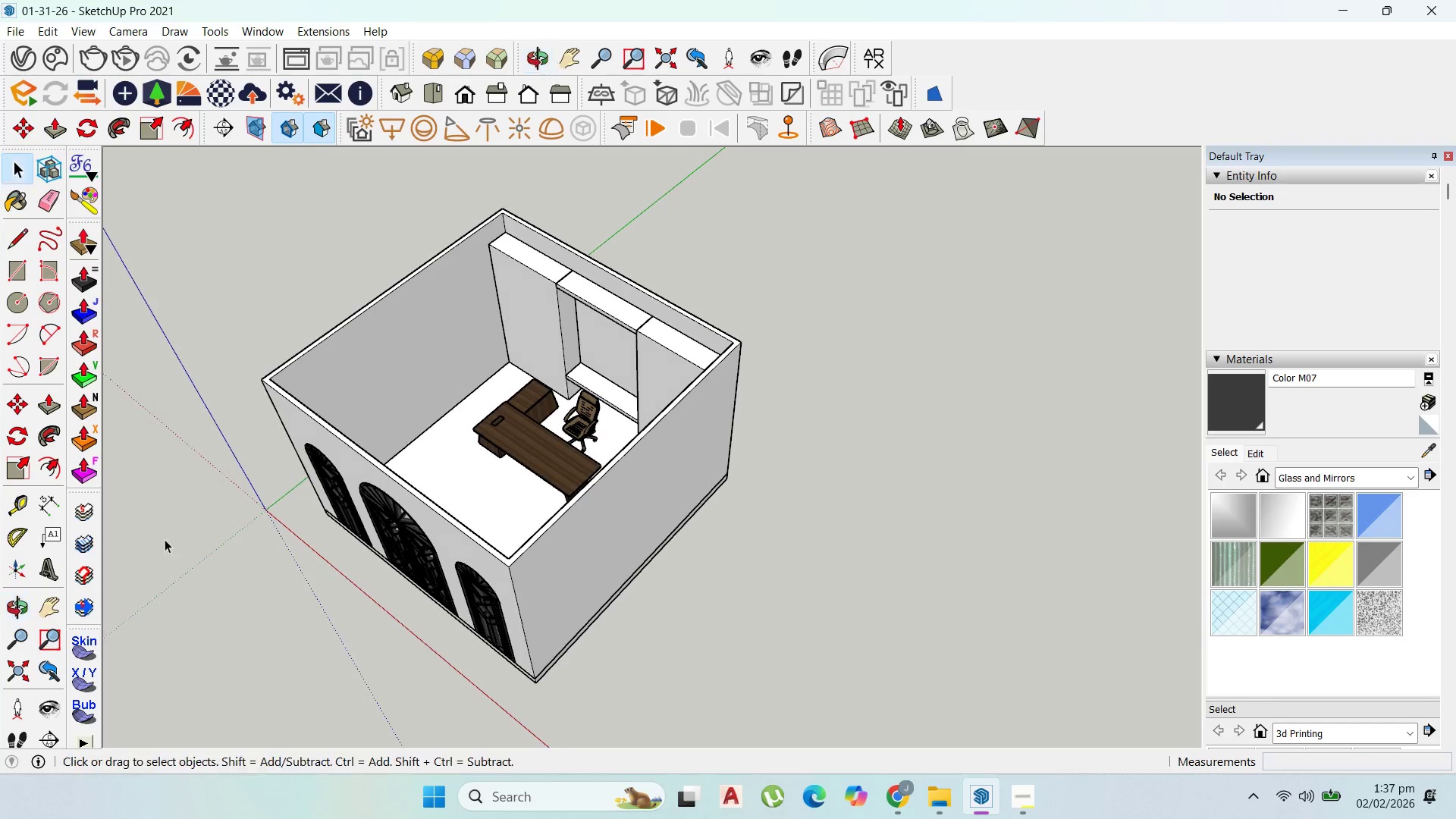 
scroll: coordinate [482, 418], scroll_direction: up, amount: 5.0
 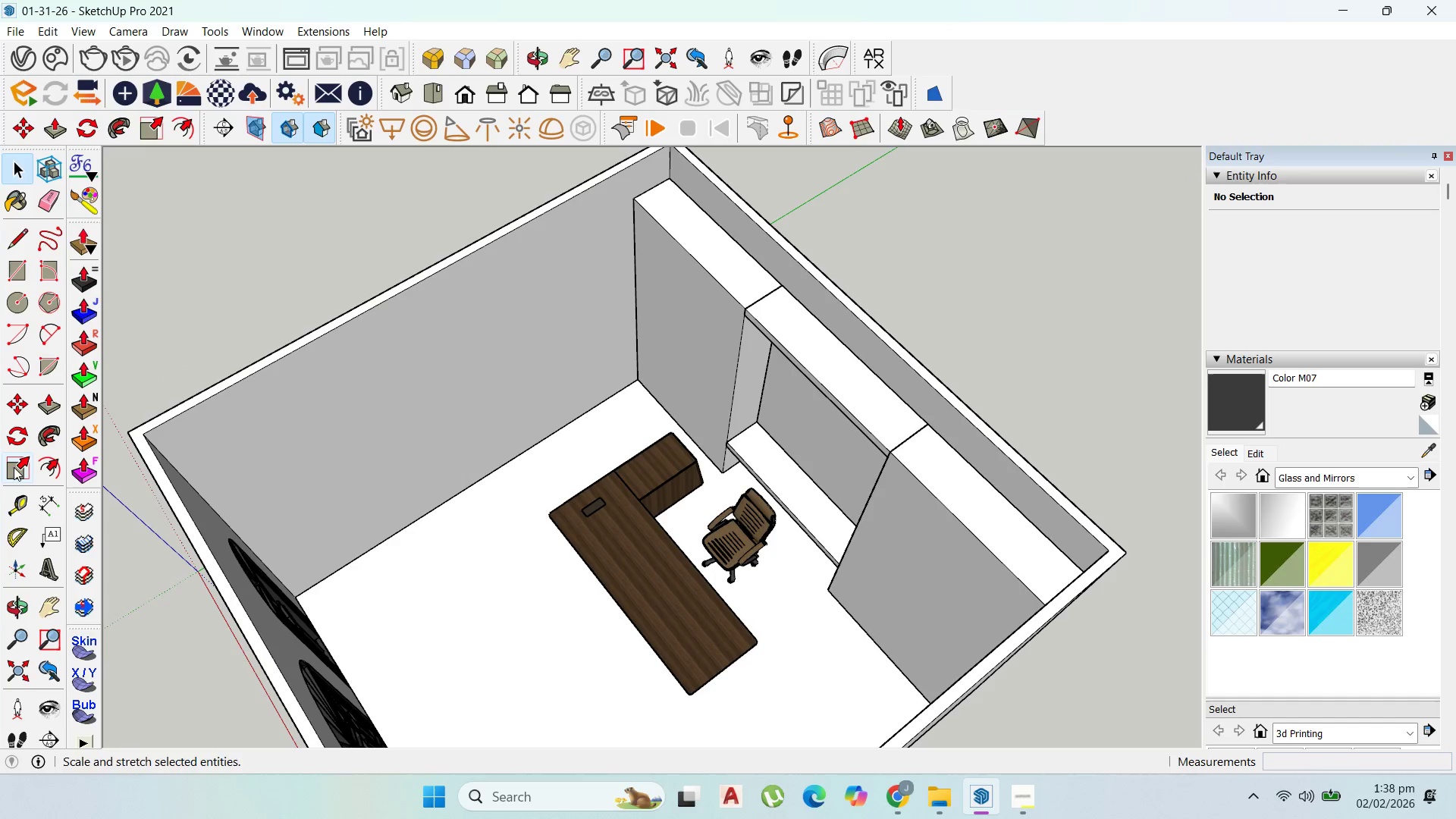 
wait(5.58)
 